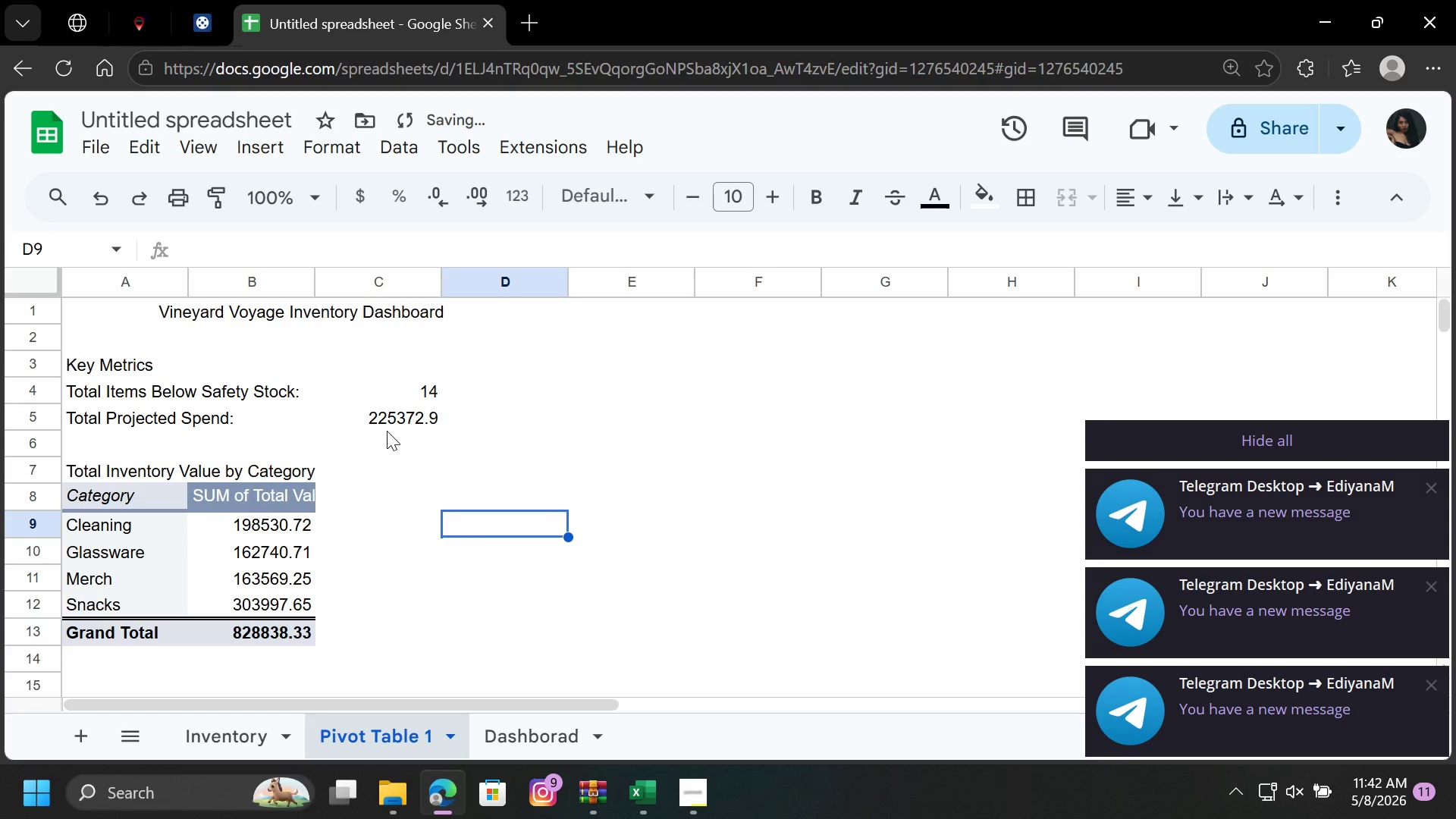 
left_click([396, 422])
 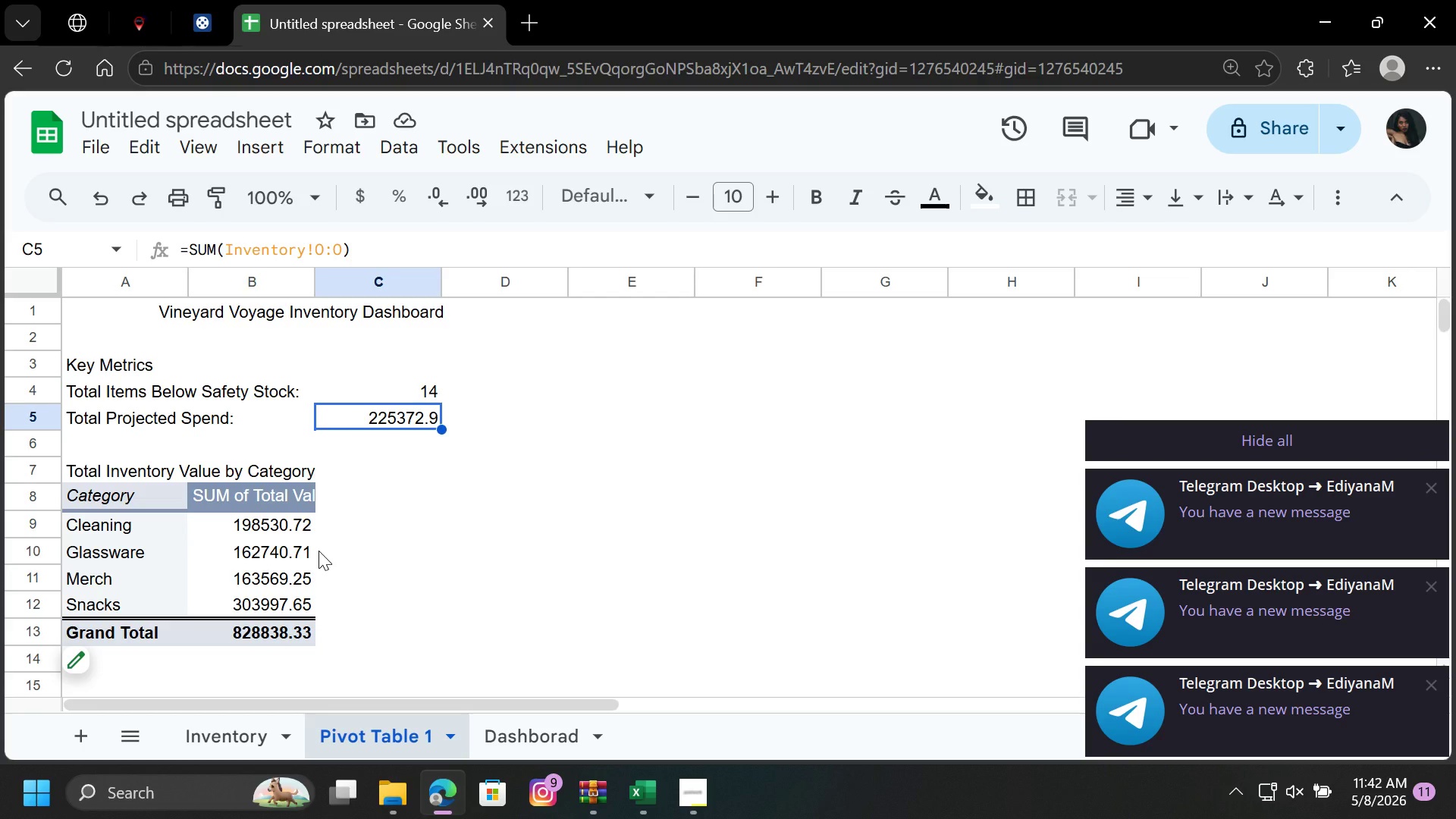 
wait(21.47)
 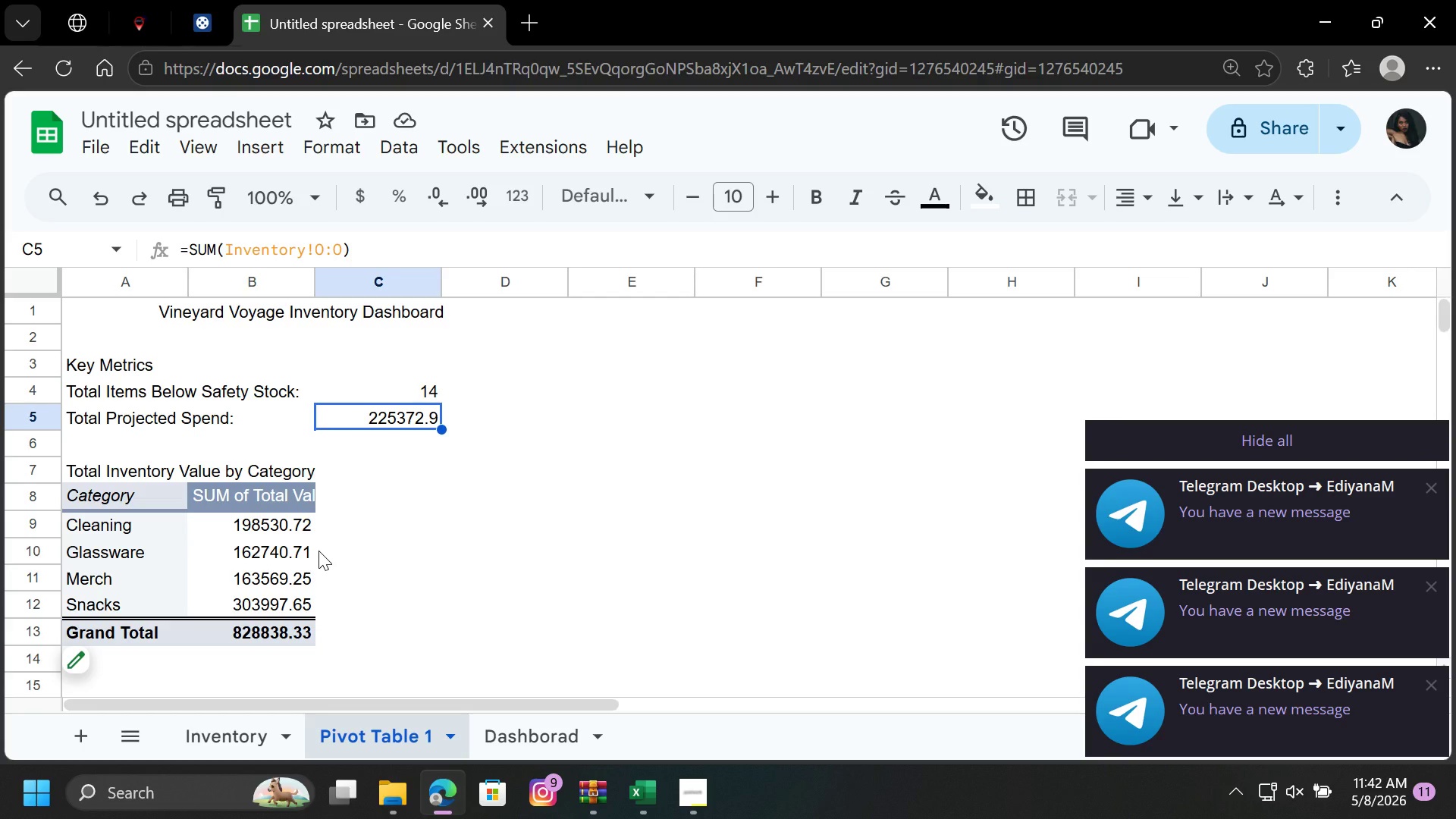 
left_click([105, 202])
 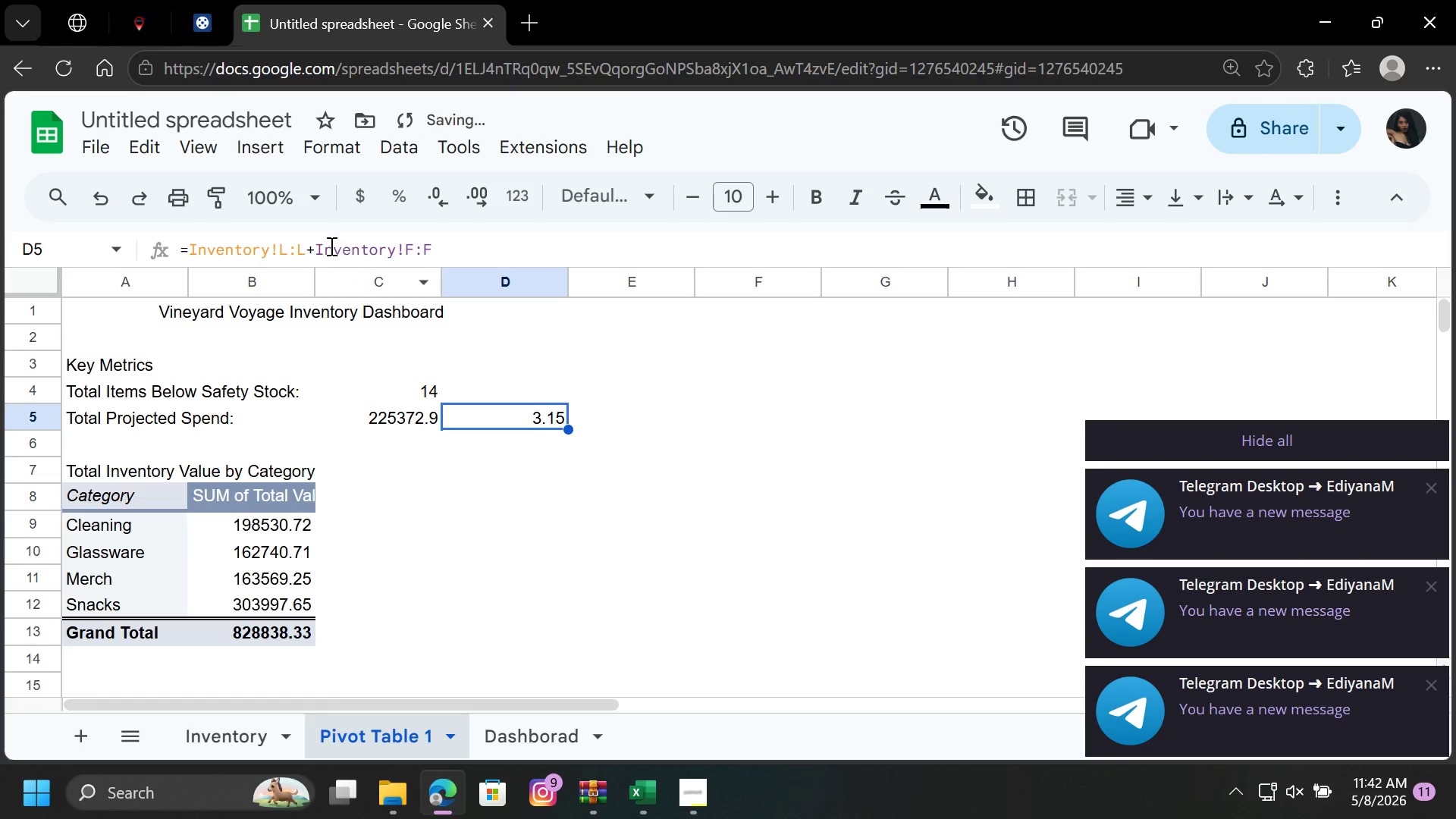 
left_click([319, 248])
 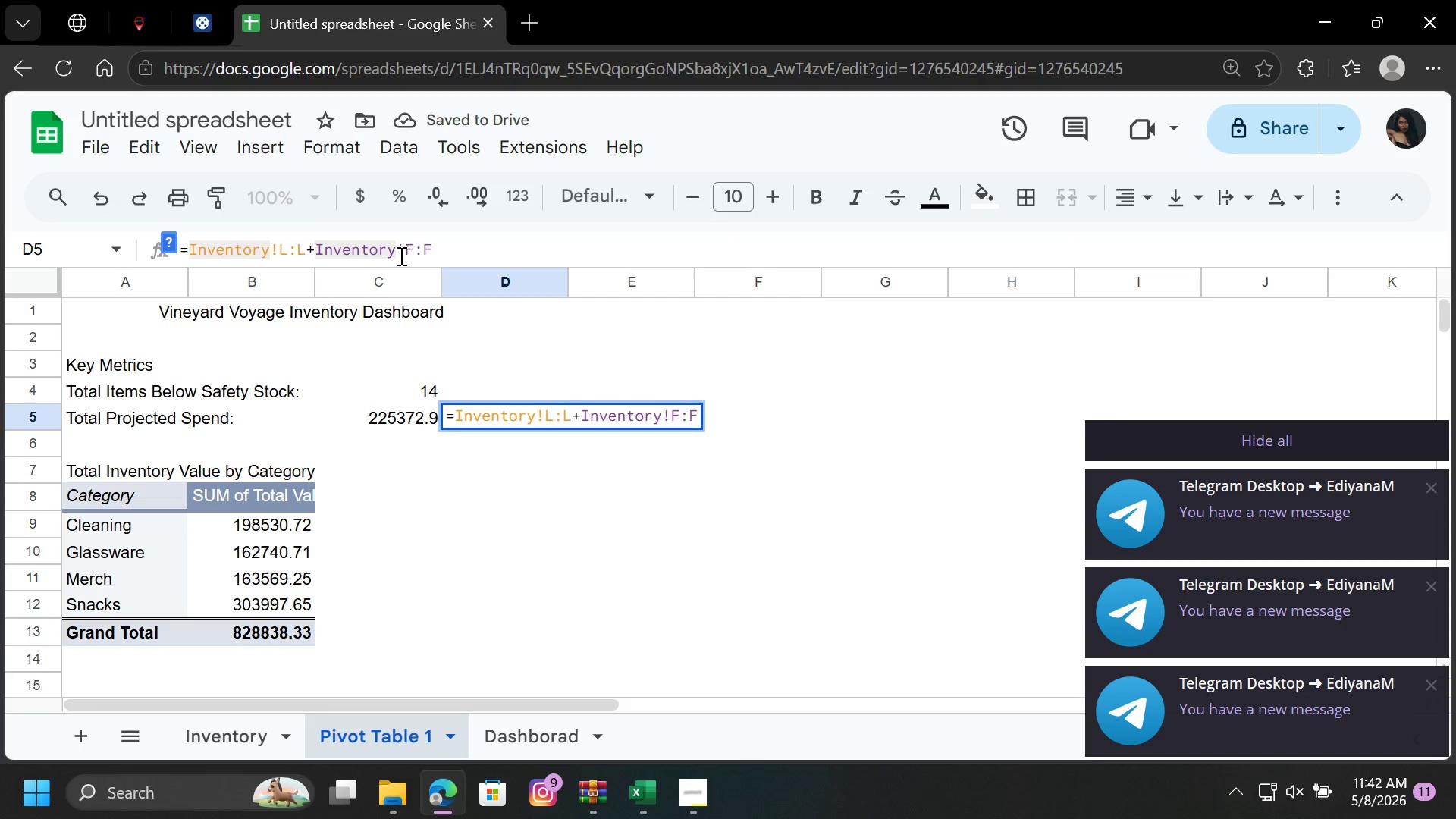 
key(Backspace)
 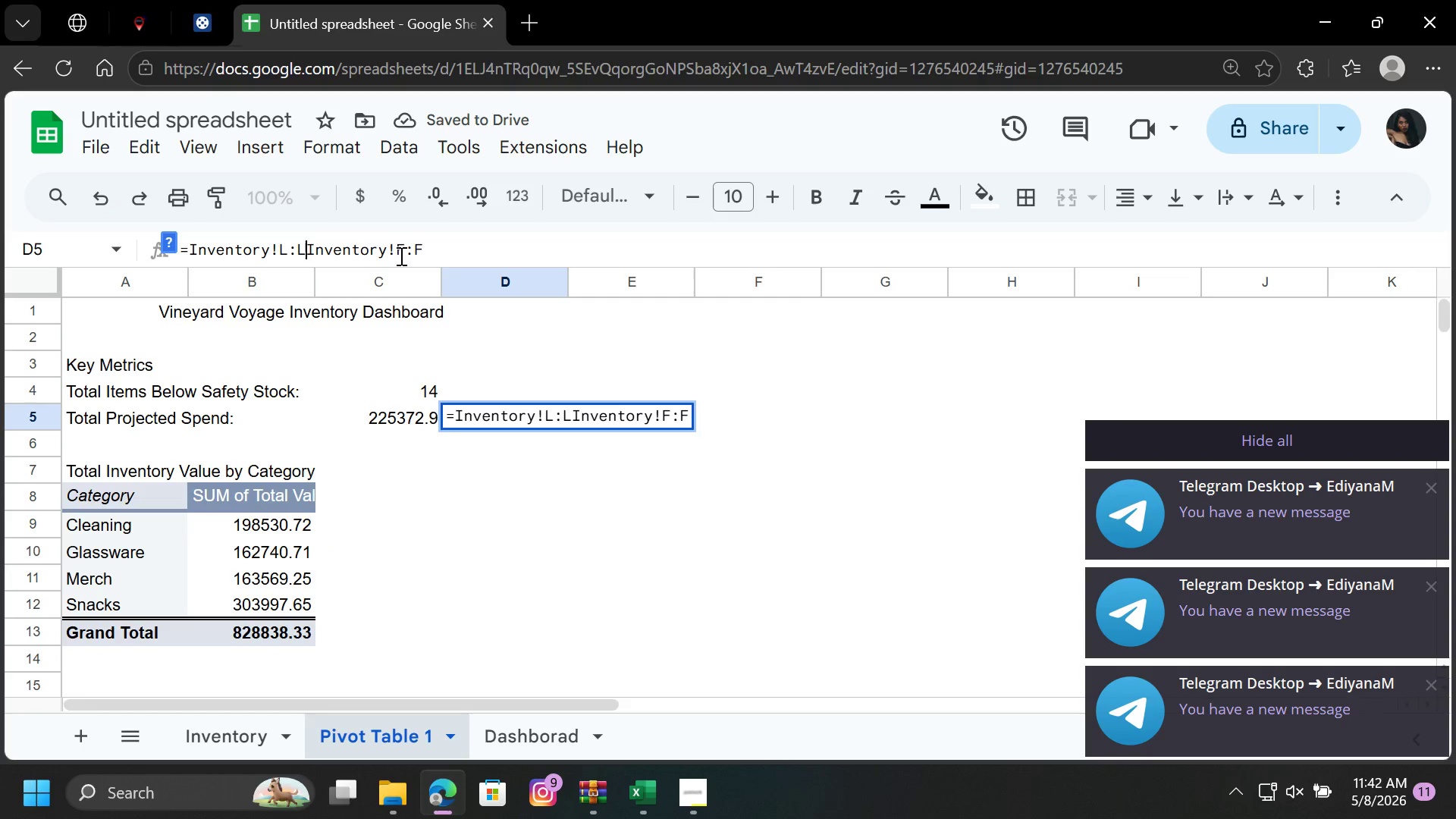 
key(Shift+8)
 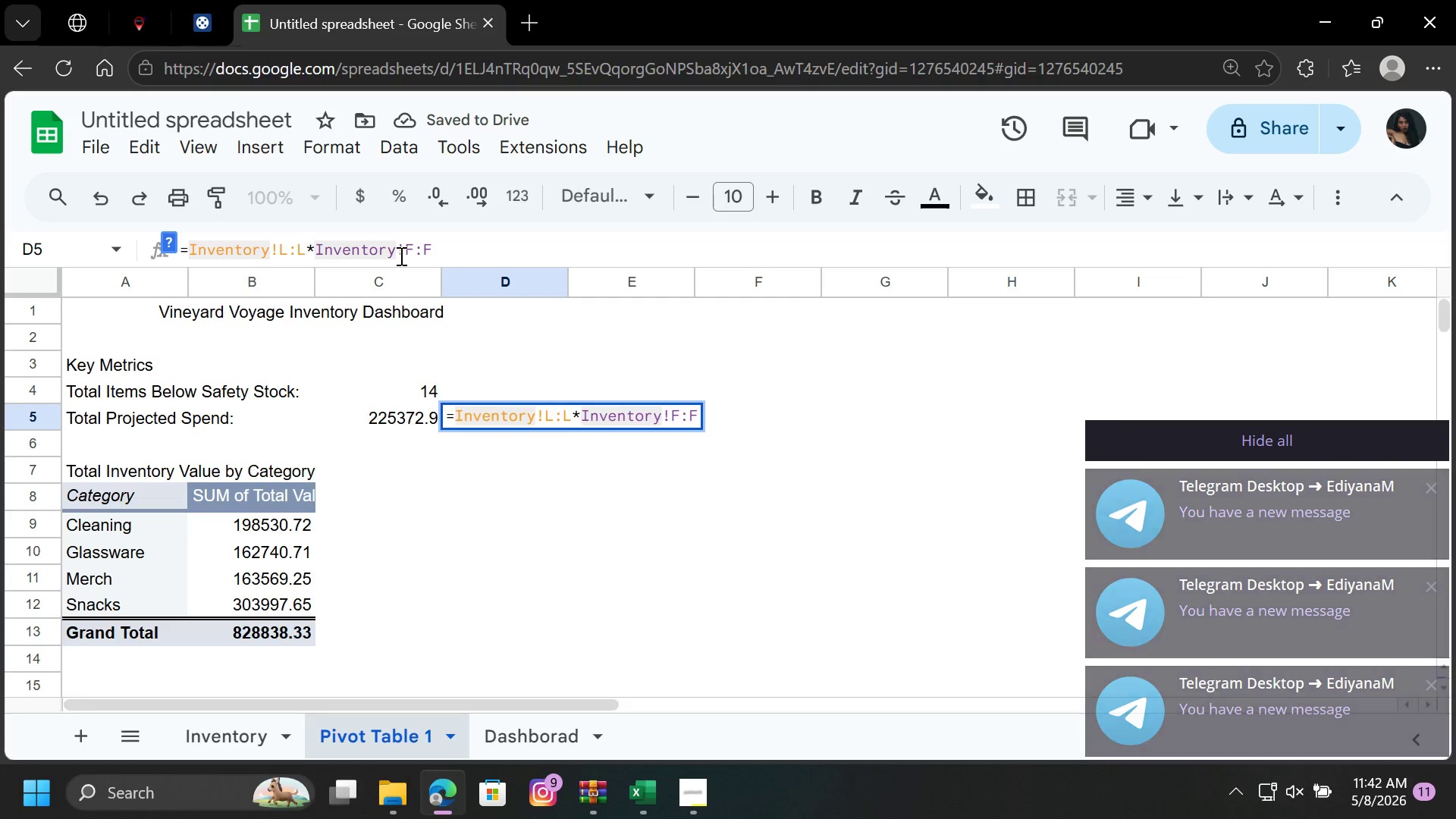 
key(Enter)
 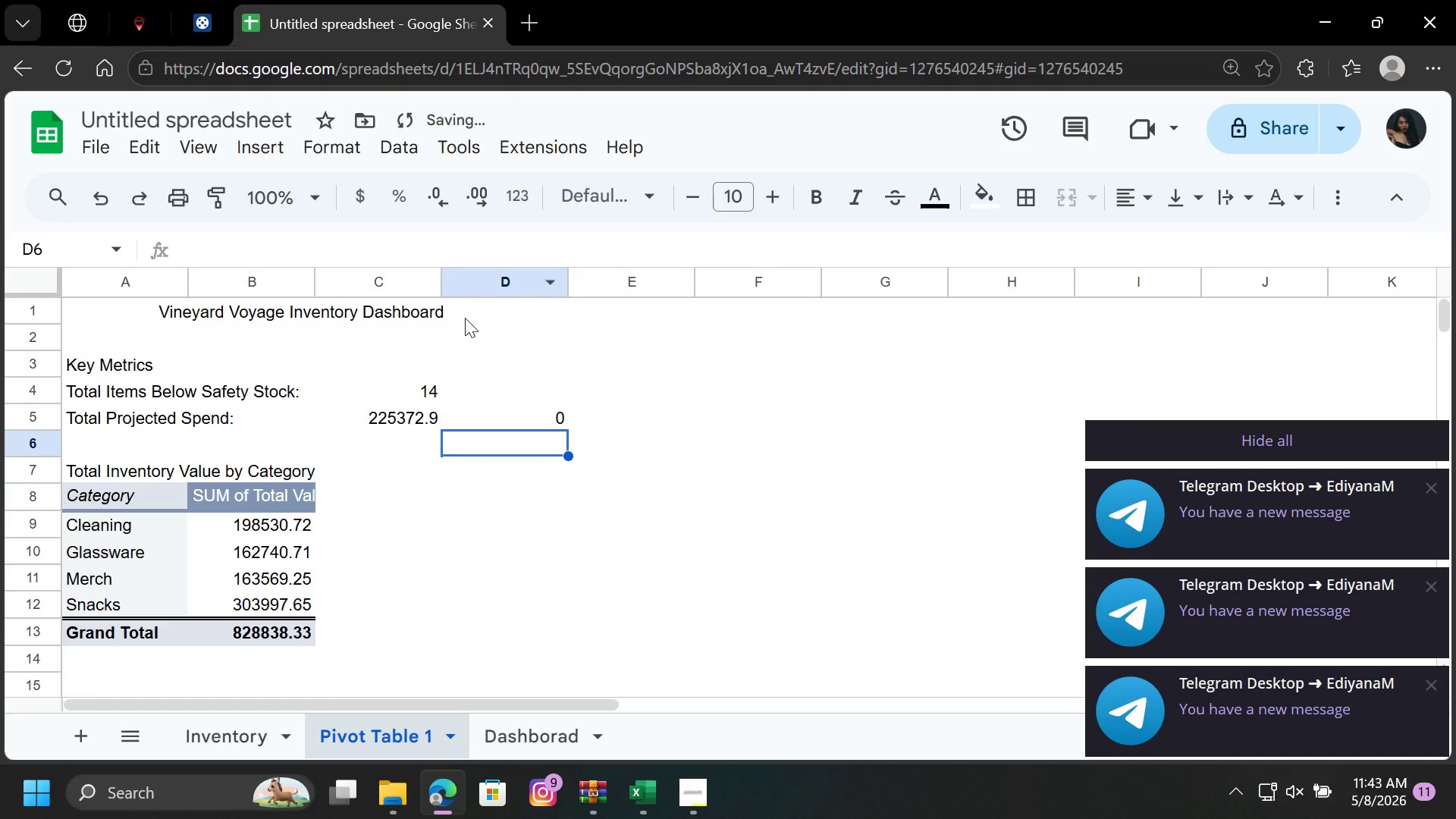 
left_click([488, 411])
 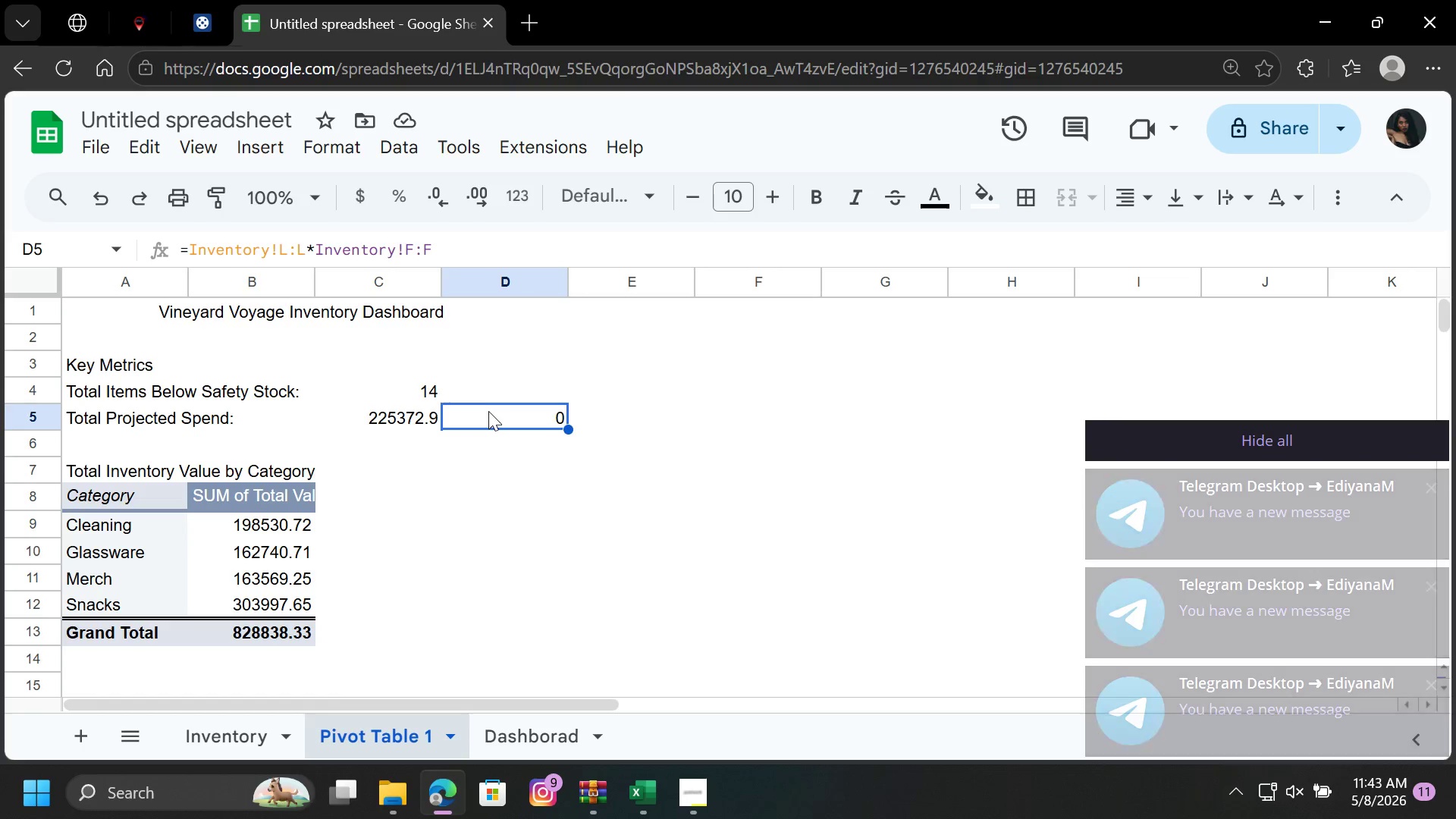 
wait(11.08)
 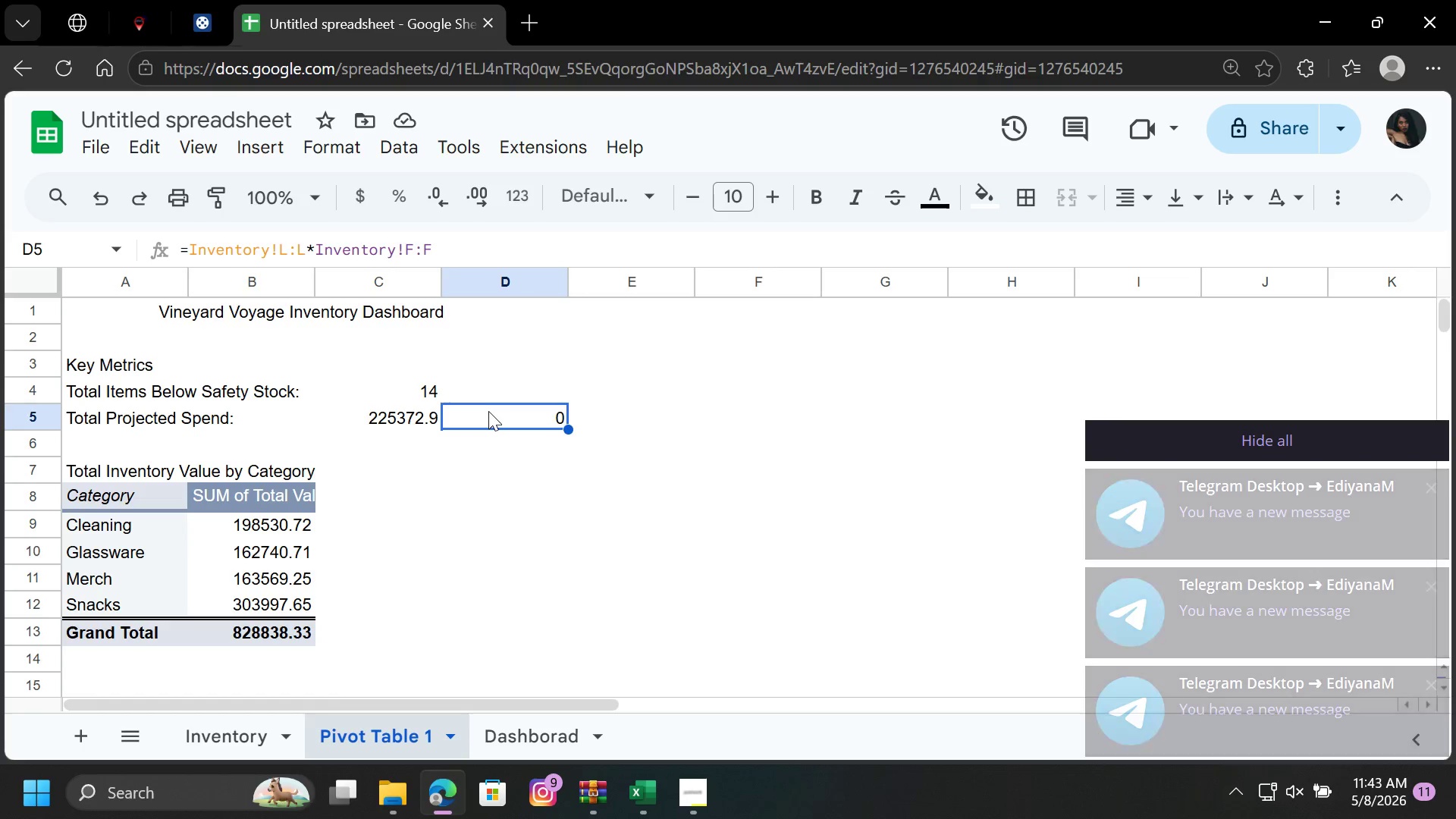 
key(Backspace)
 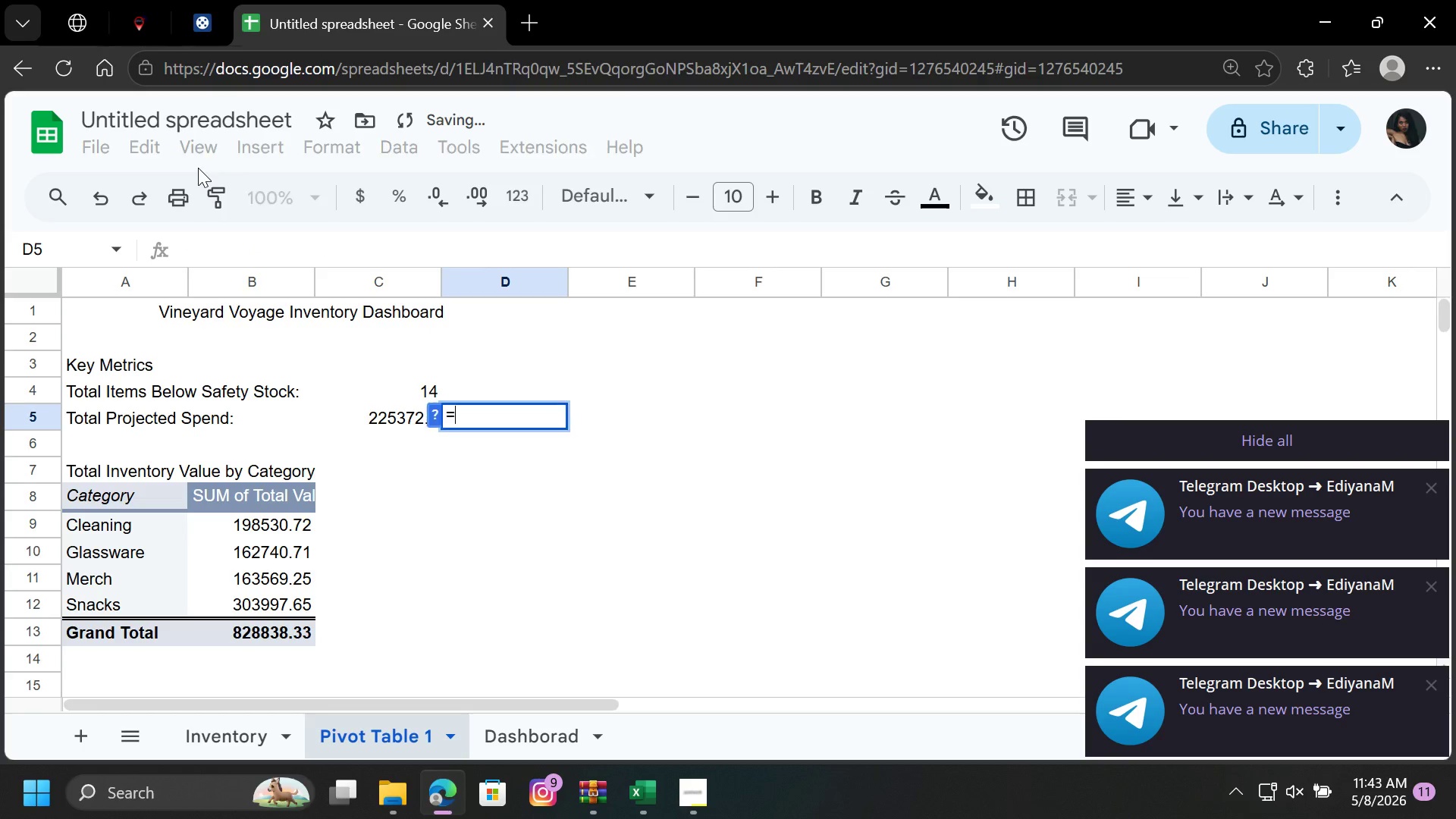 
key(Equal)
 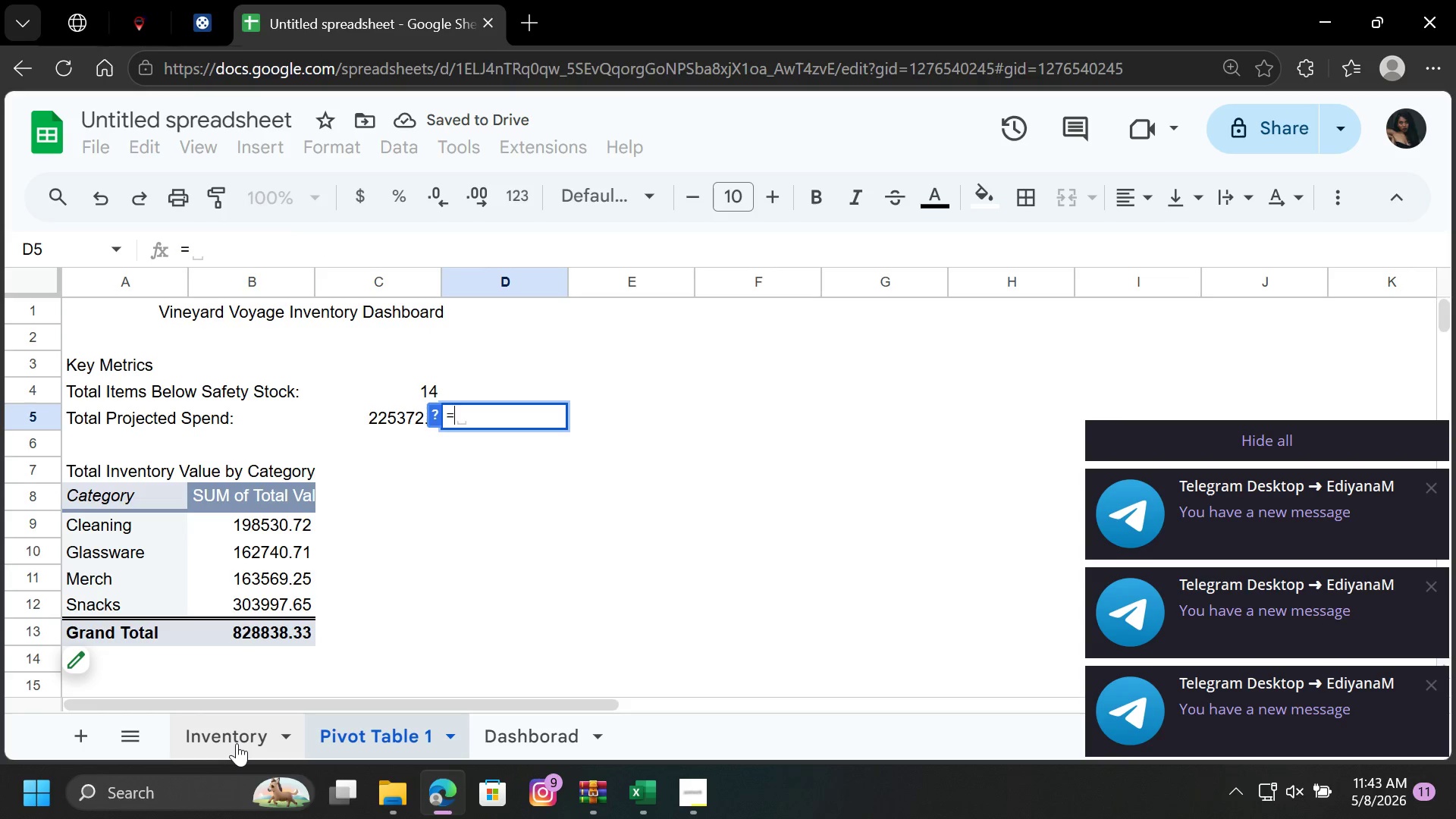 
left_click([237, 742])
 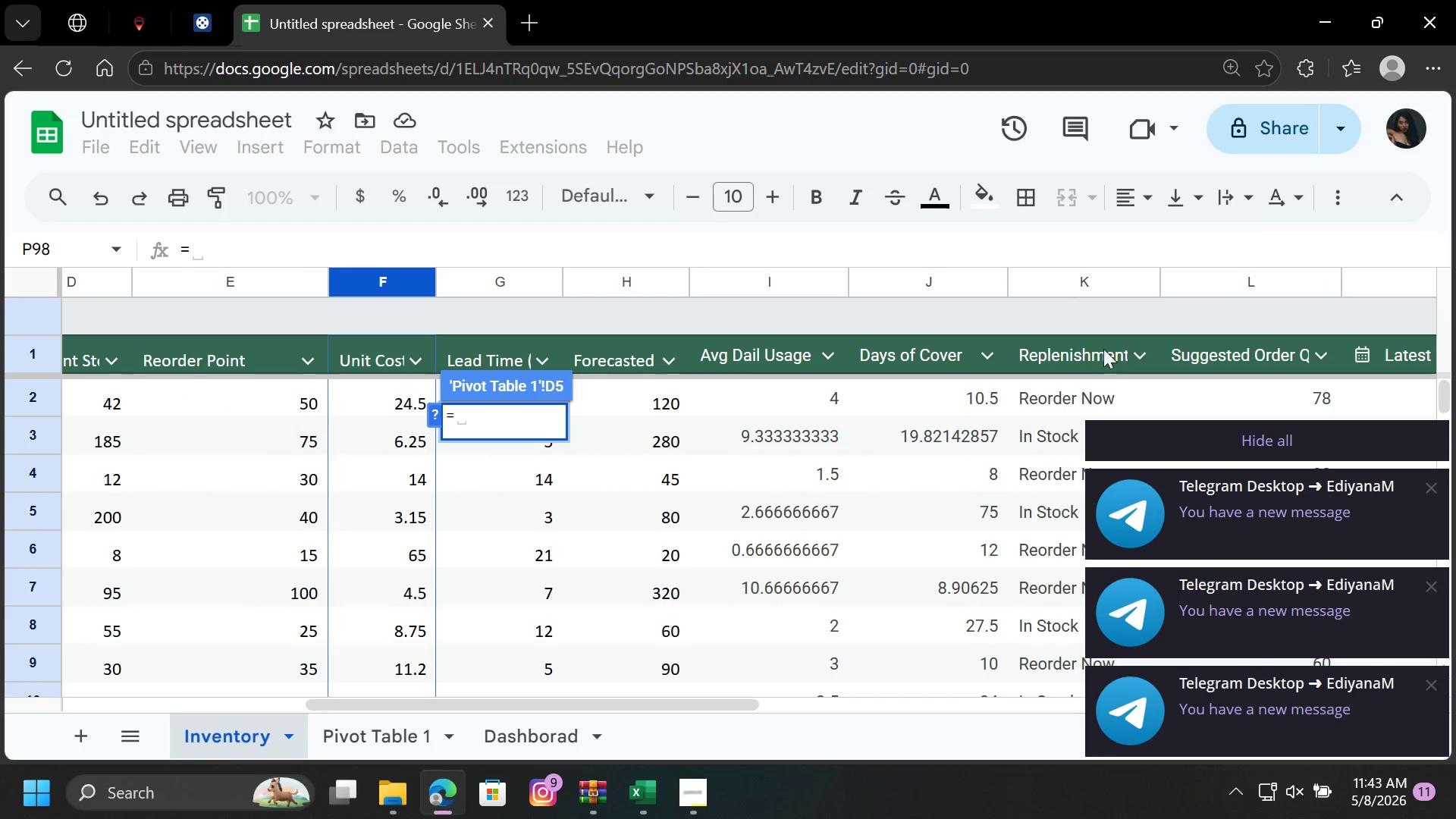 
scroll: coordinate [1248, 357], scroll_direction: up, amount: 10.0
 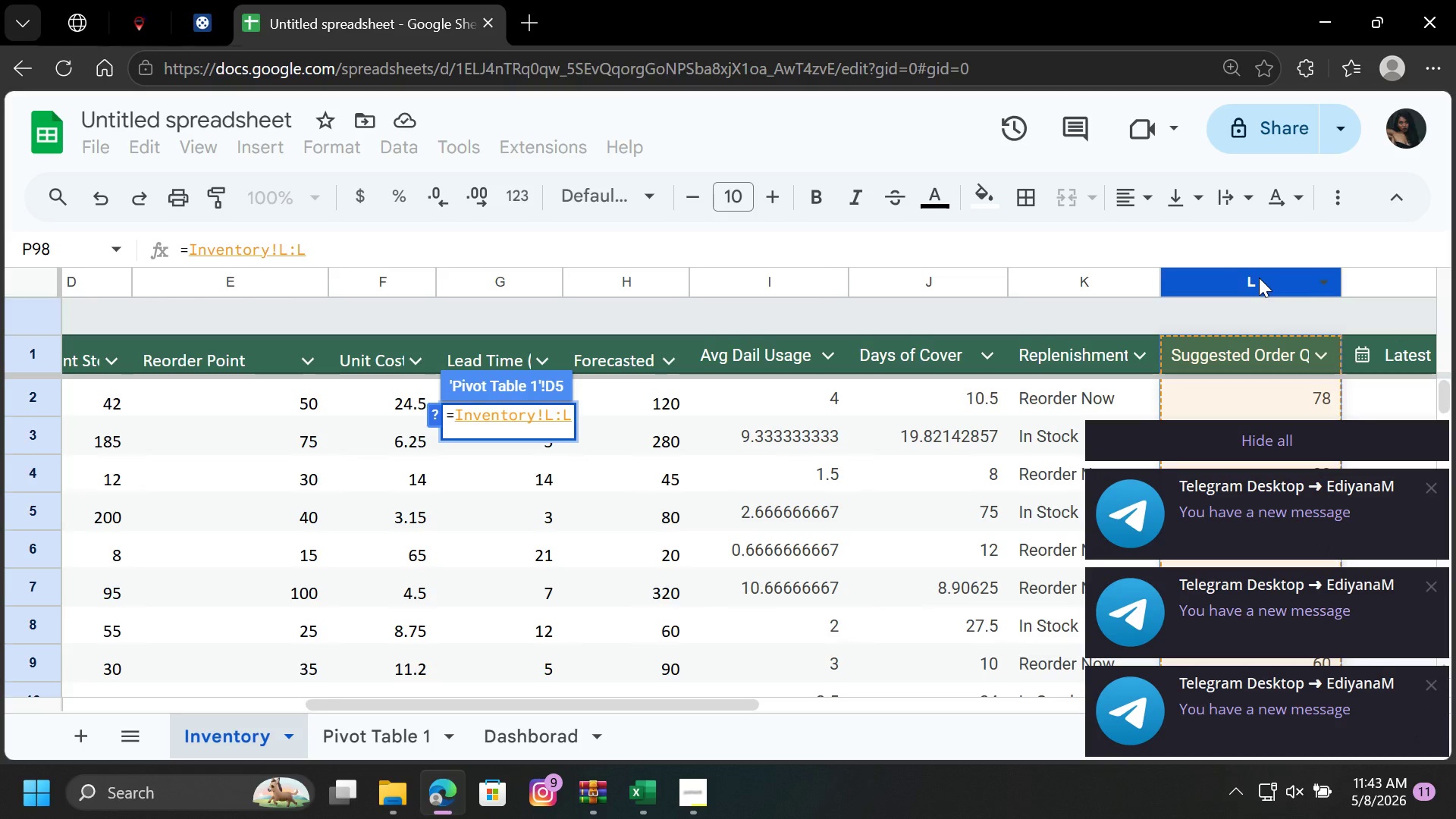 
key(Shift+8)
 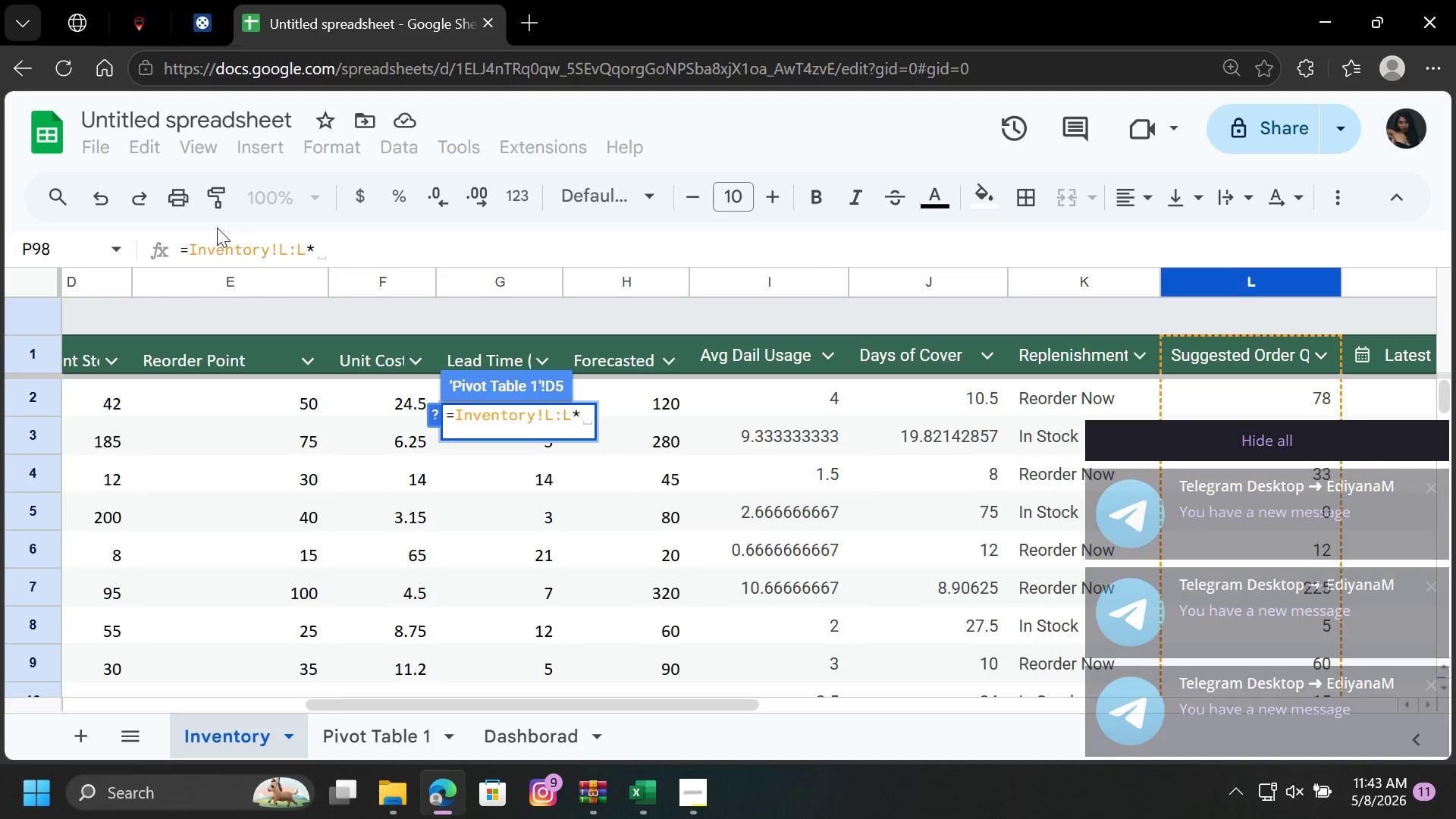 
left_click([191, 246])
 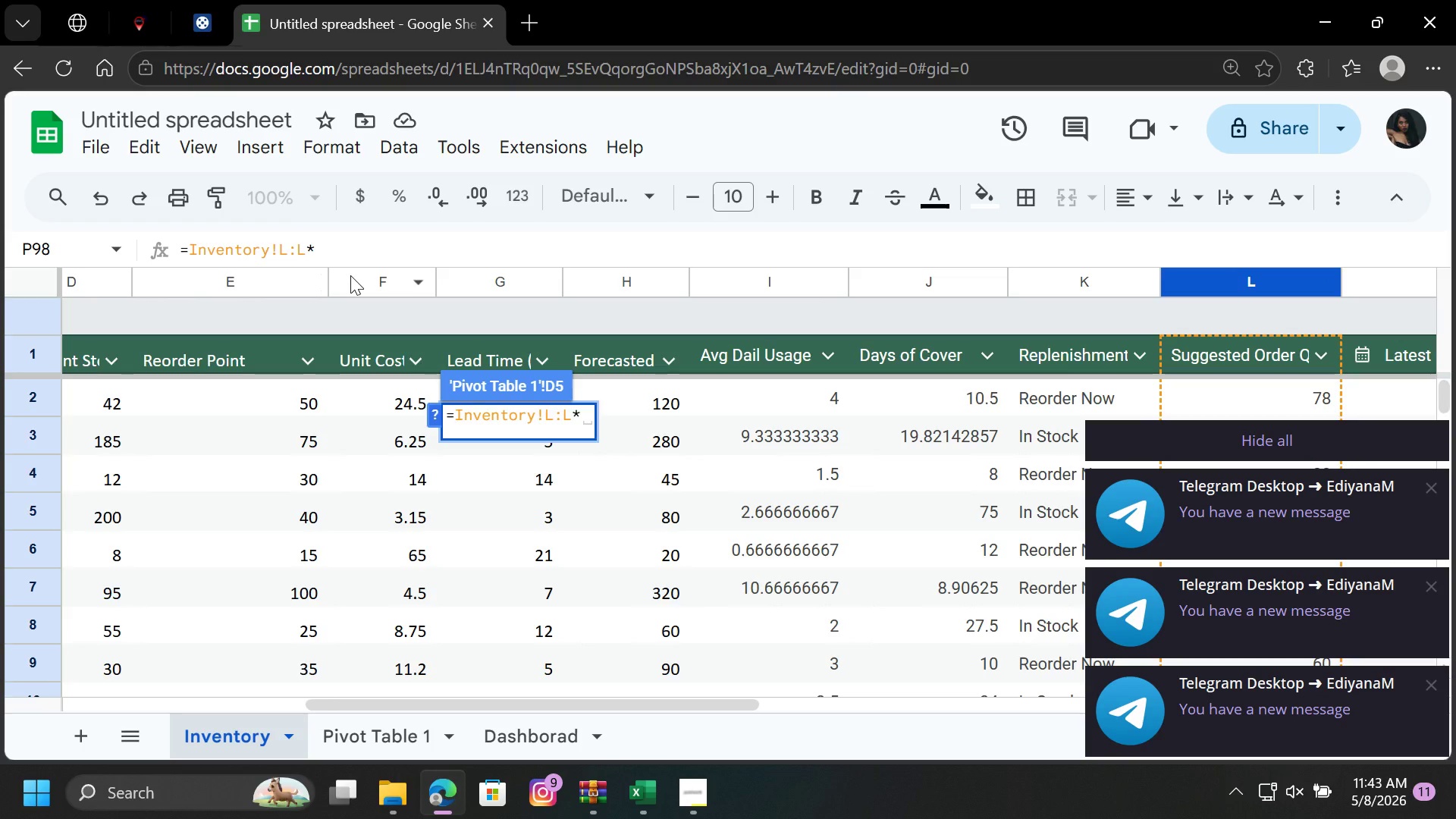 
key(Shift+9)
 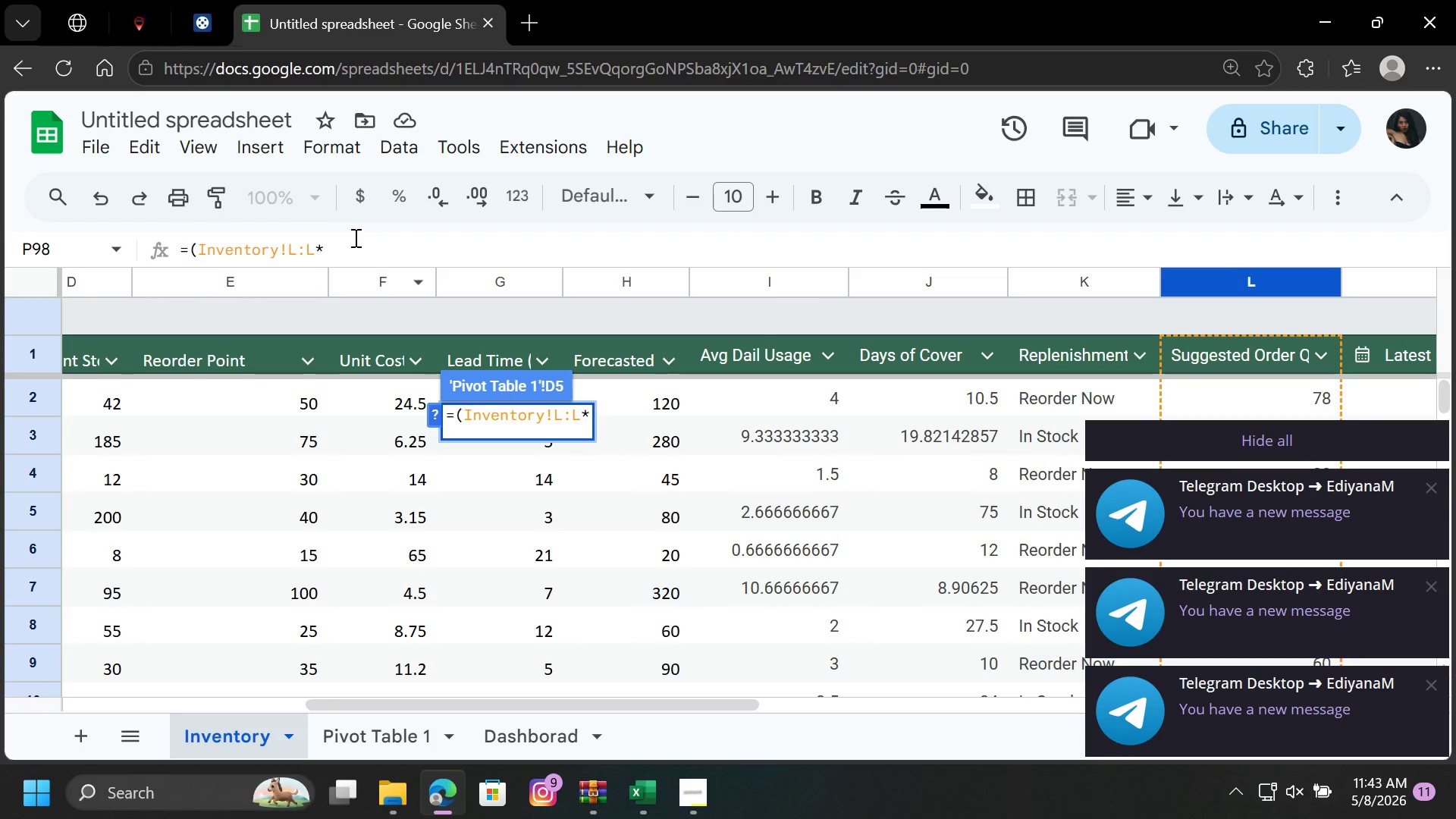 
left_click([350, 235])
 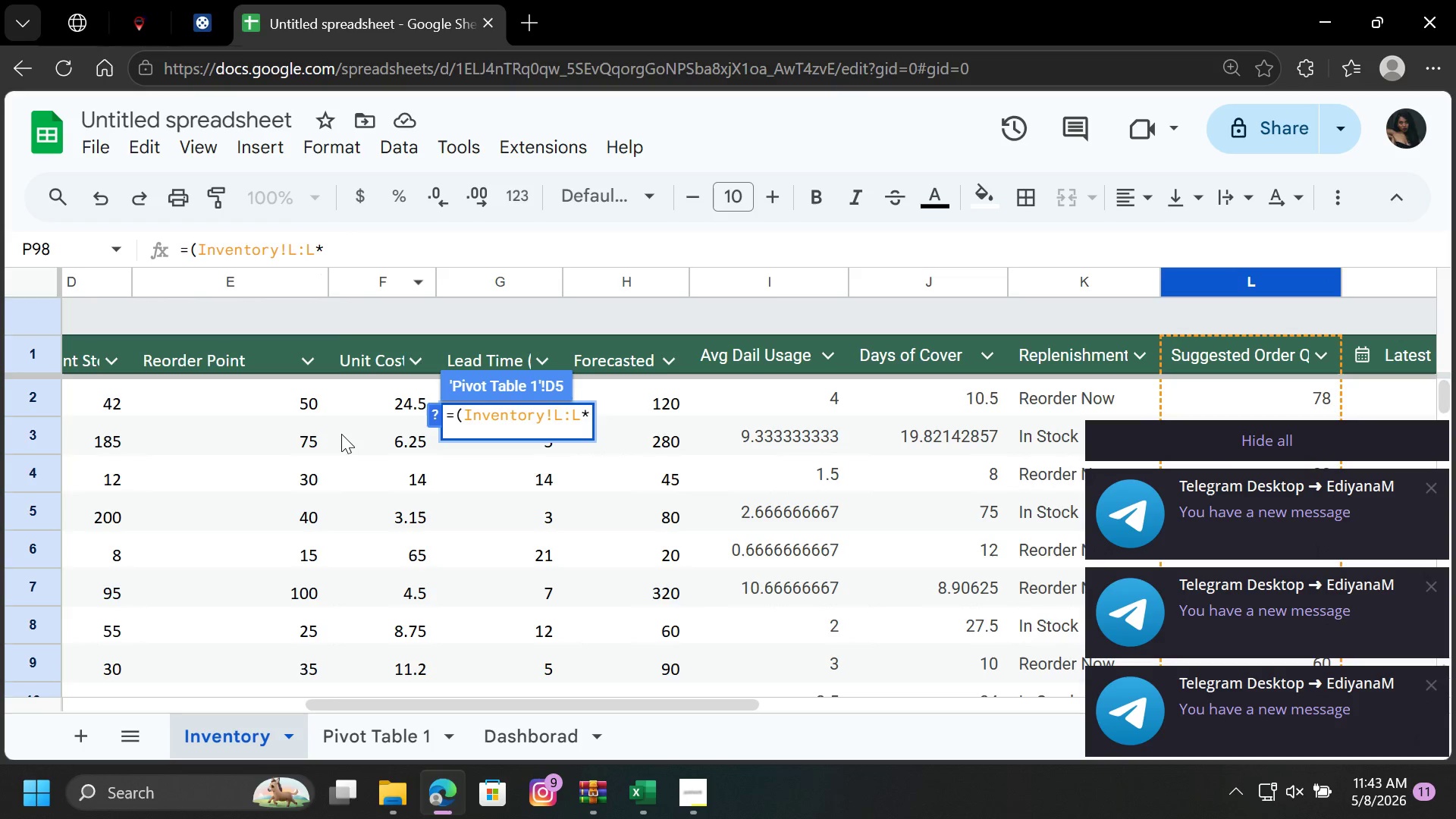 
scroll: coordinate [341, 434], scroll_direction: up, amount: 1.0
 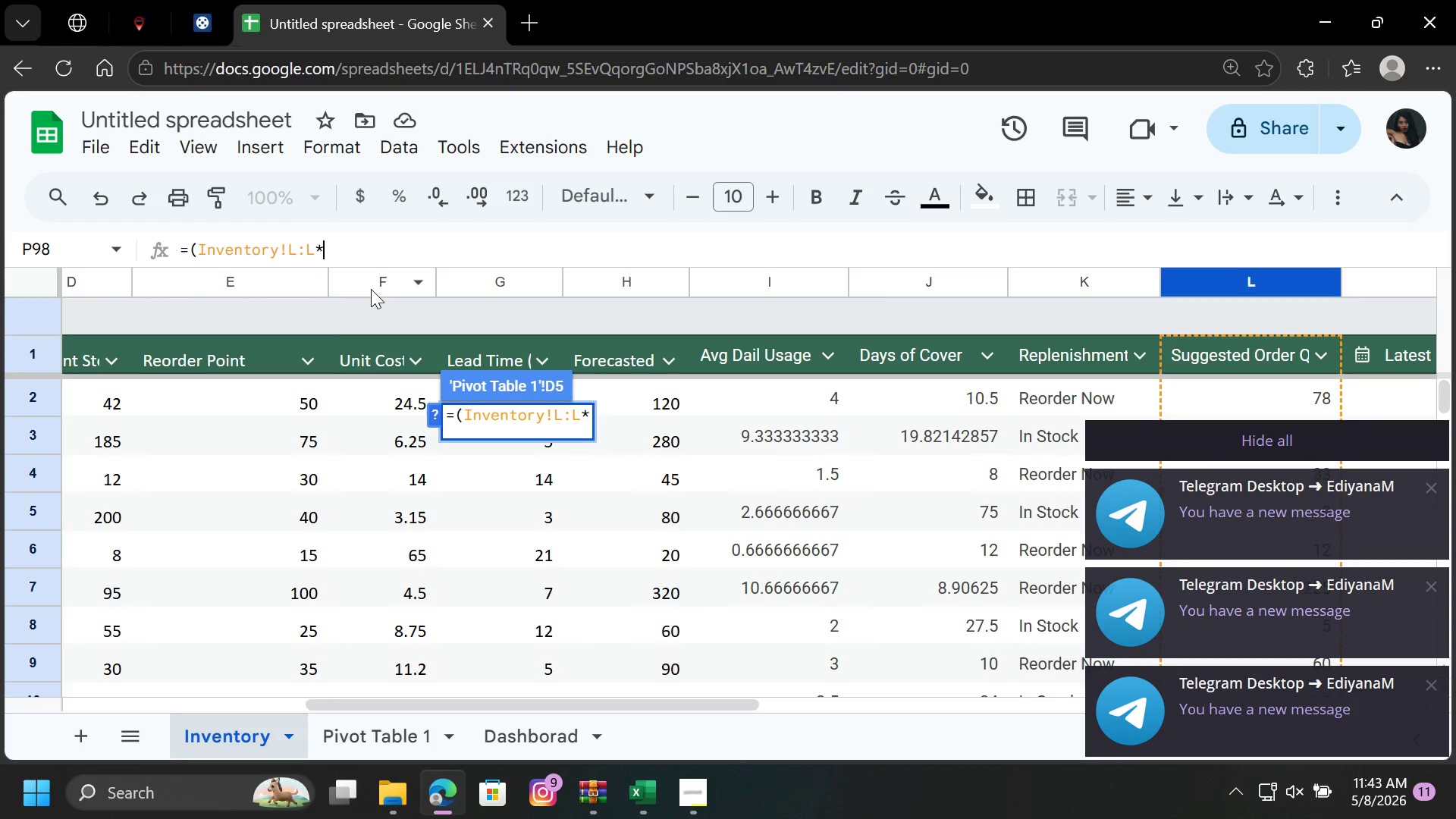 
left_click([371, 289])
 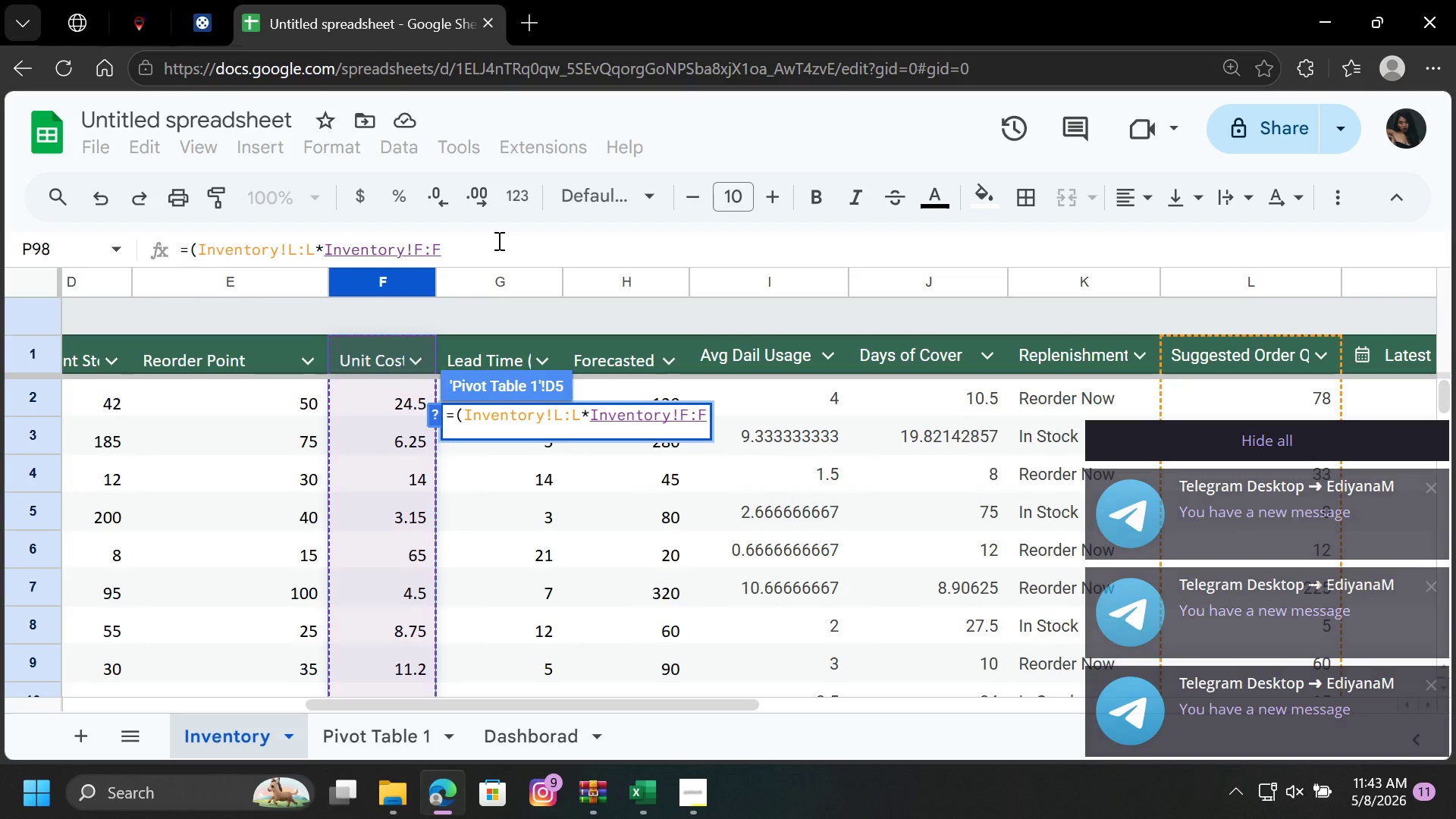 
key(Shift+0)
 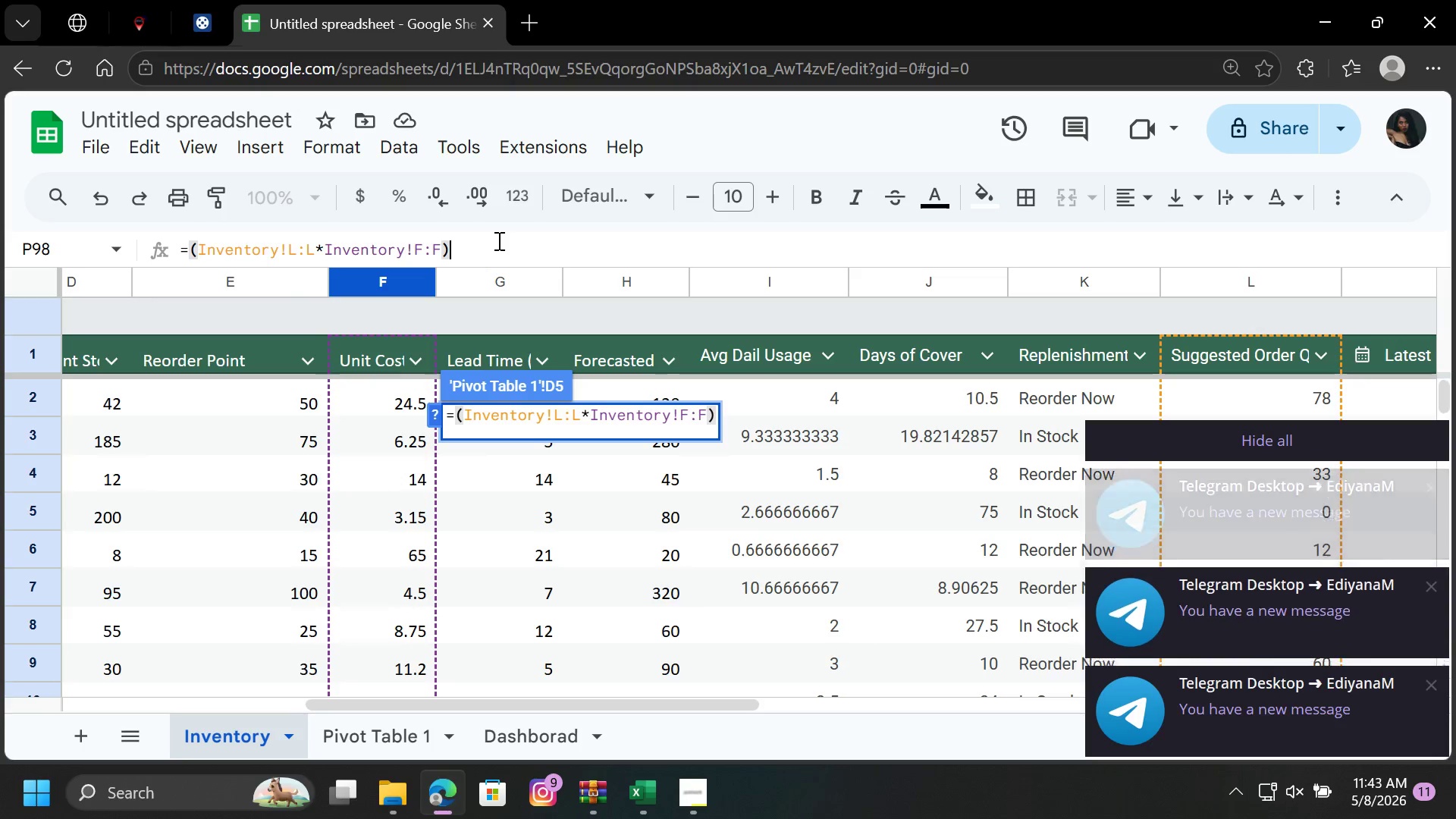 
key(Enter)
 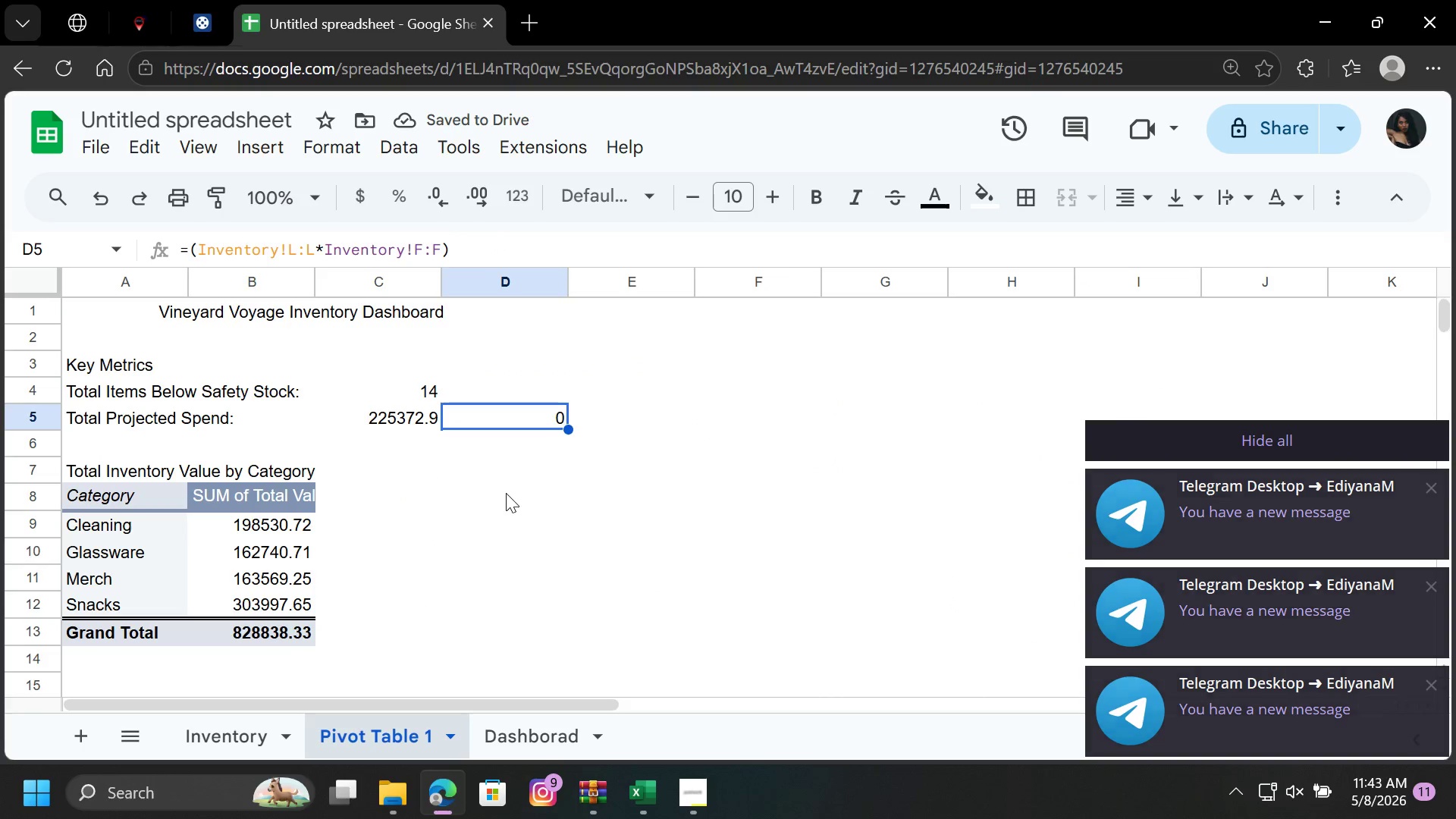 
wait(9.67)
 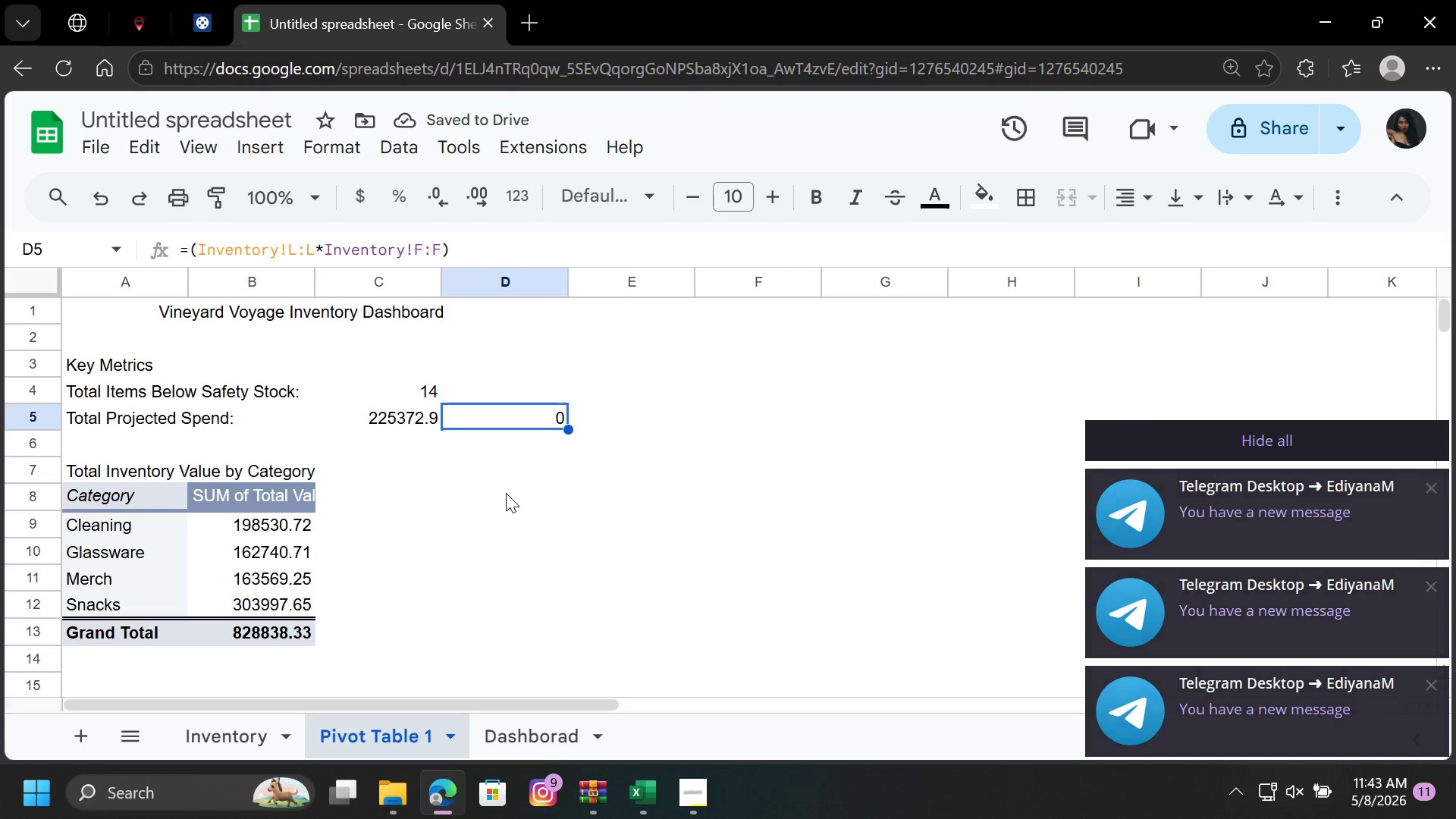 
left_click([102, 206])
 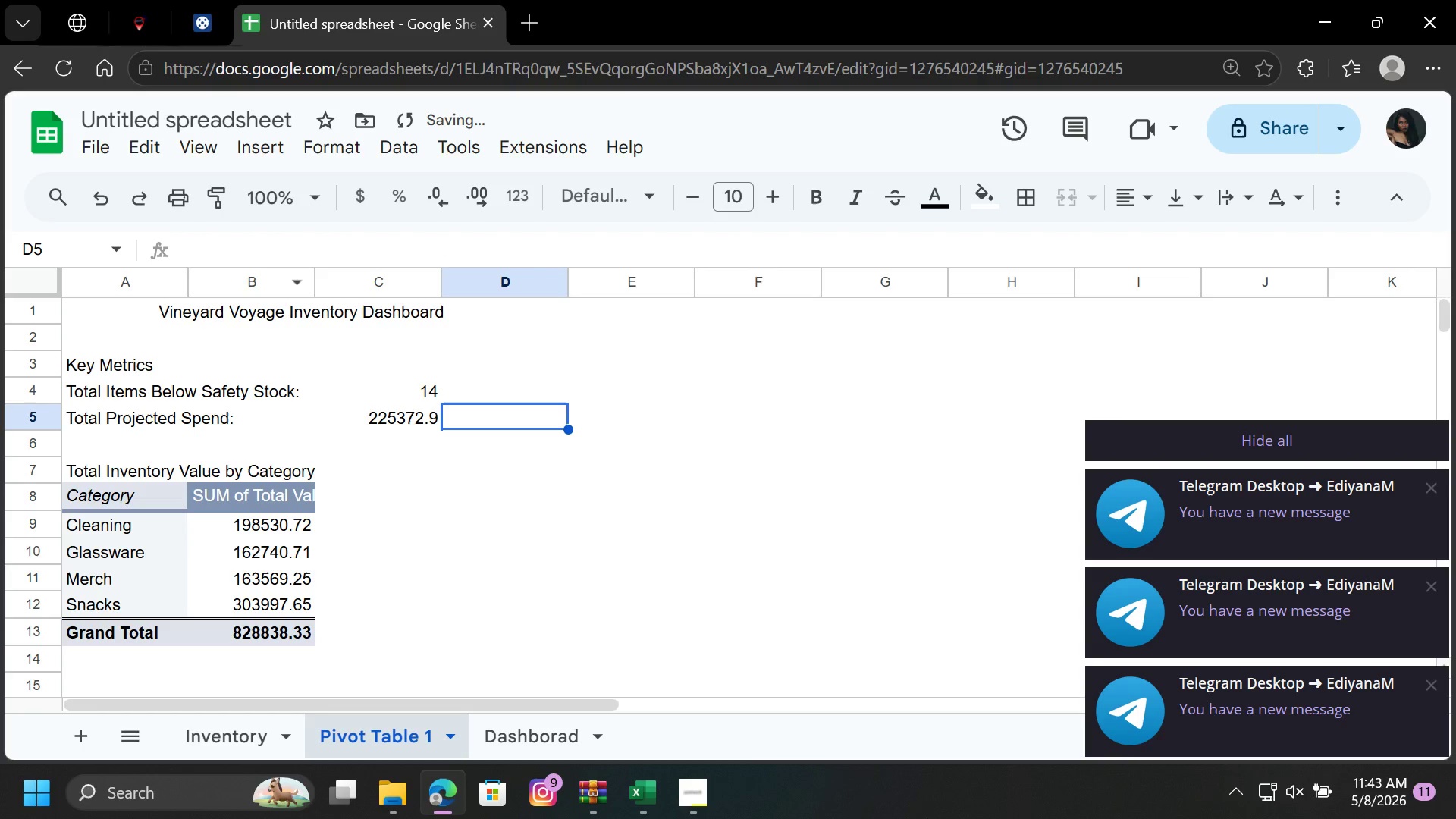 
left_click([373, 525])
 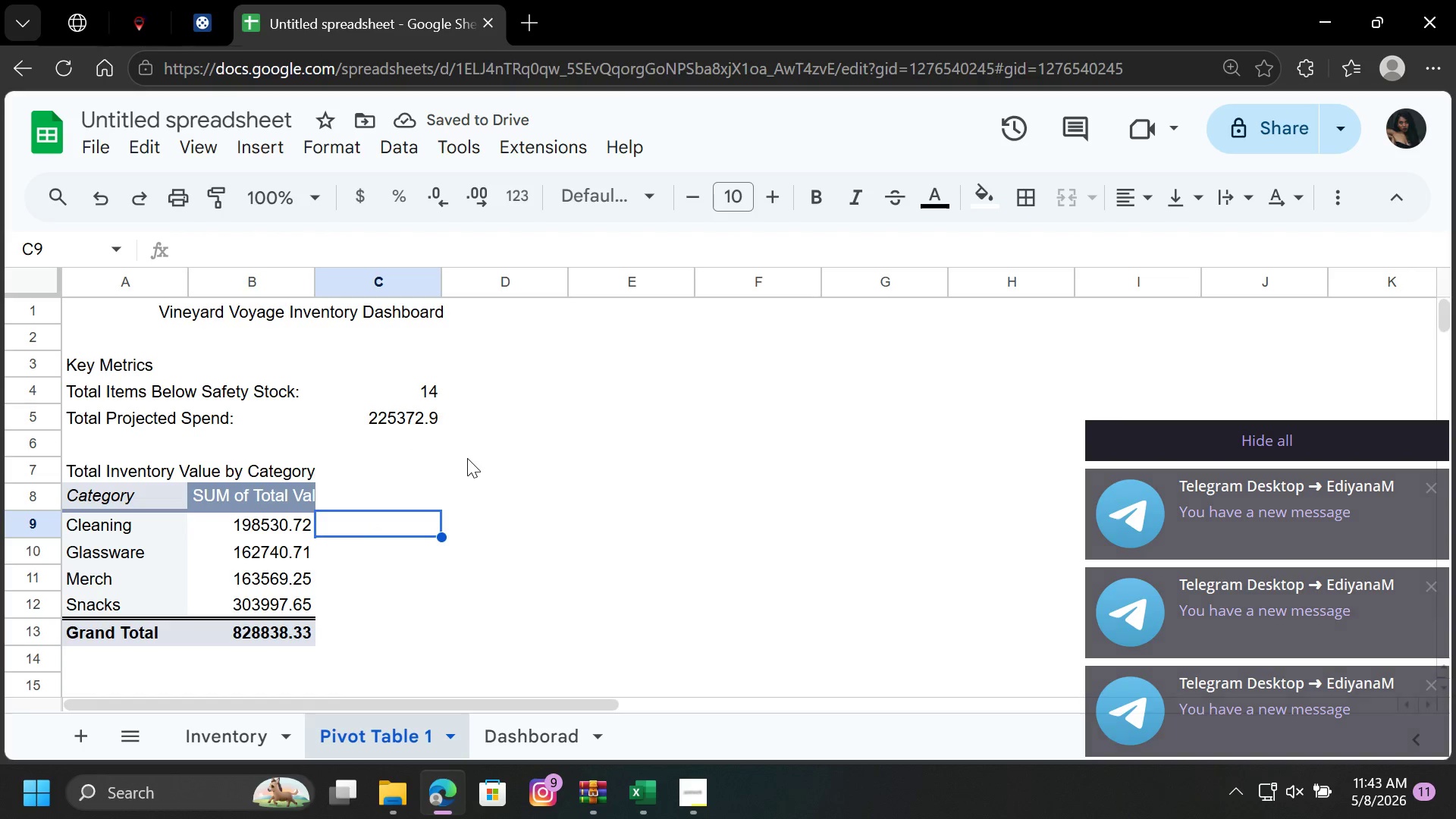 
wait(8.69)
 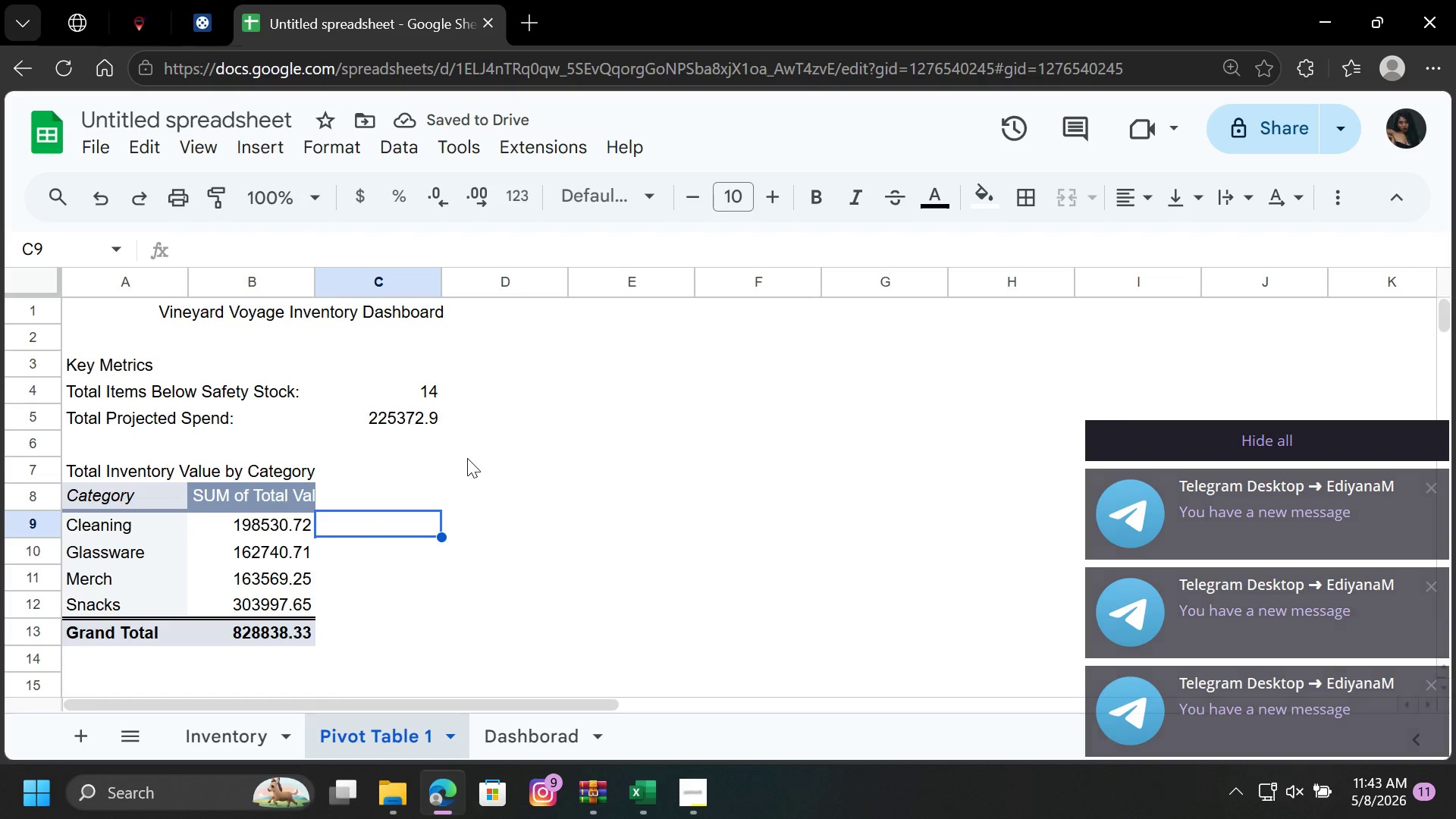 
scroll: coordinate [200, 622], scroll_direction: down, amount: 2.0
 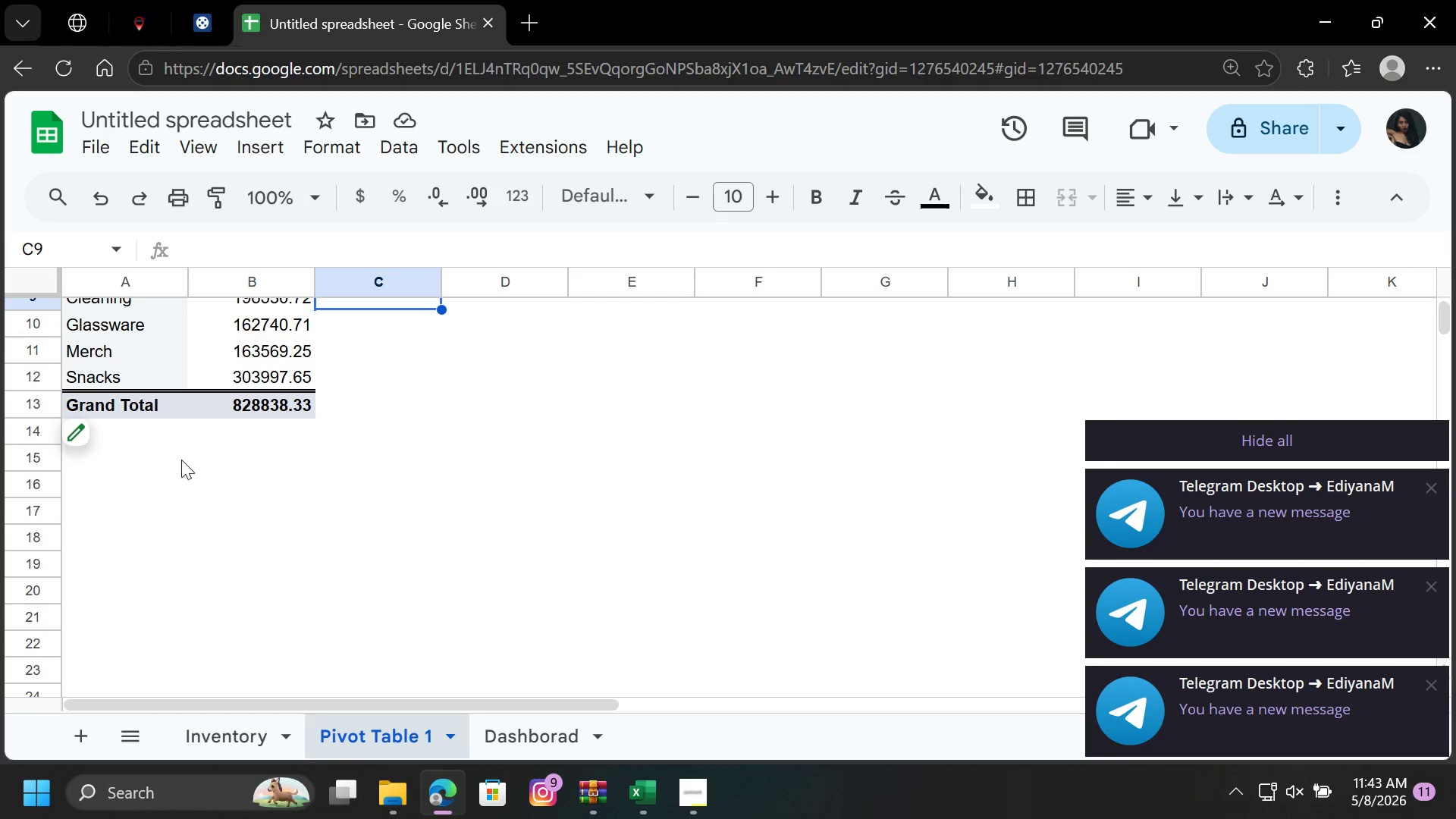 
left_click([174, 444])
 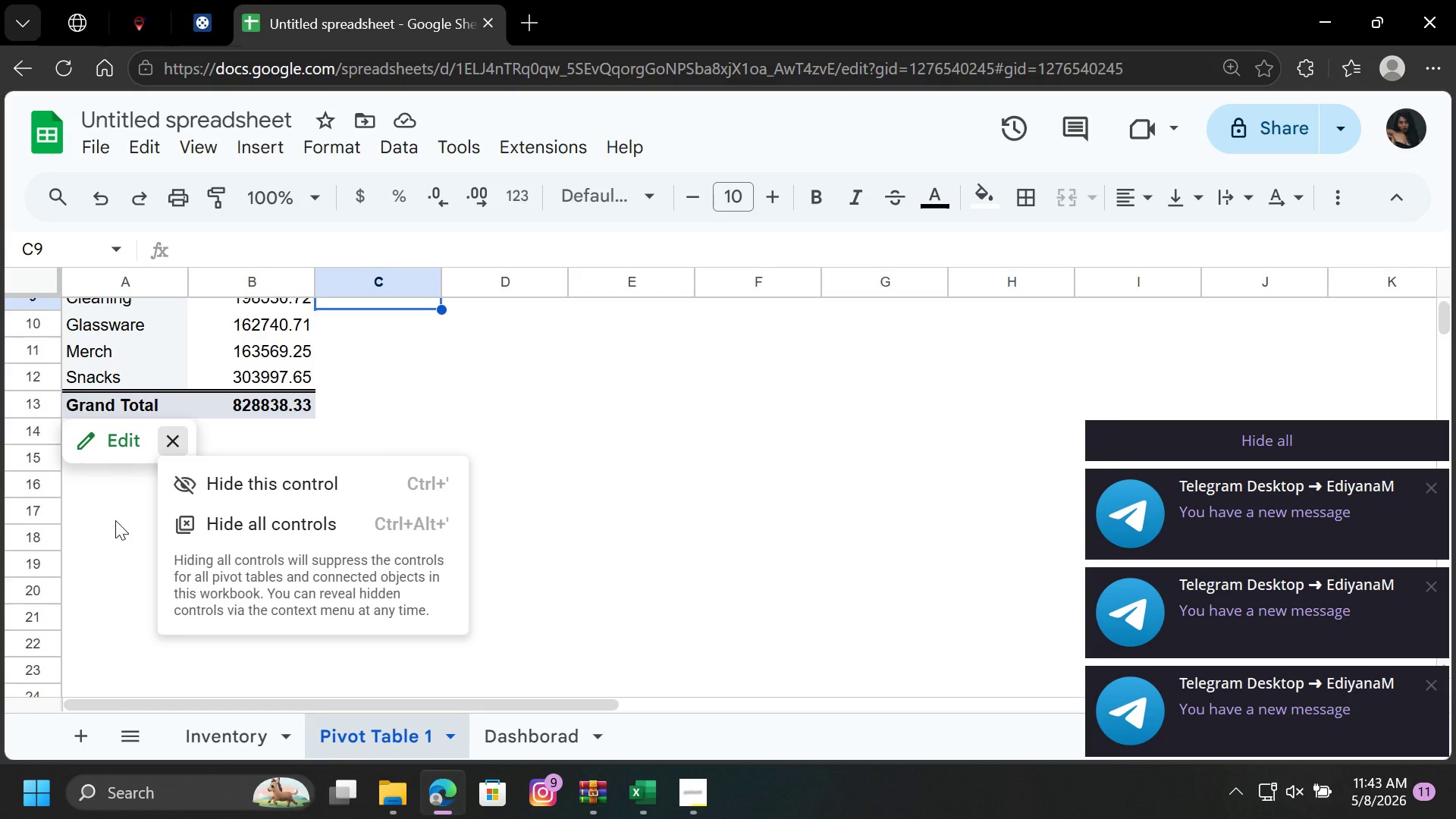 
left_click([116, 526])
 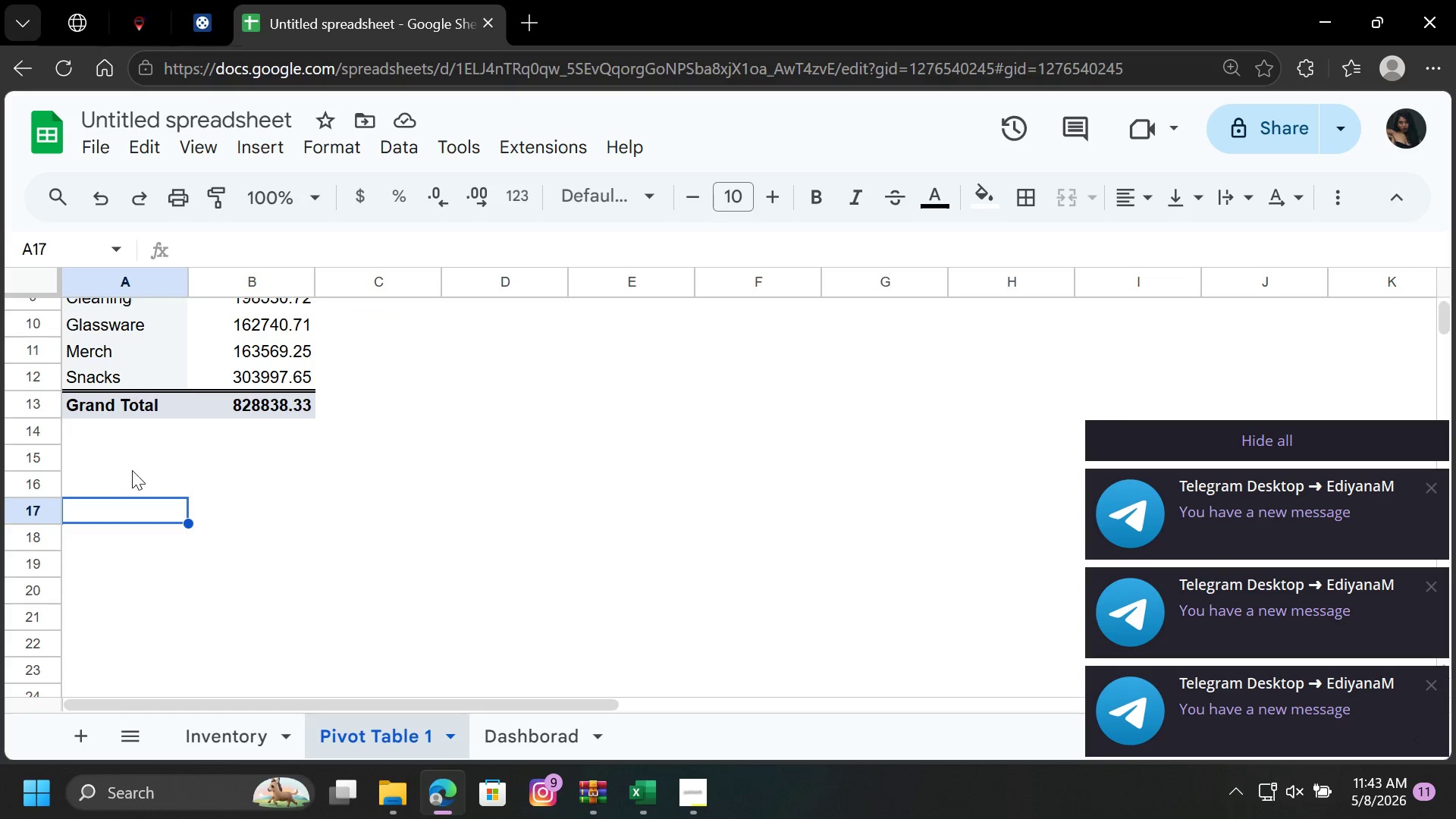 
left_click([129, 468])
 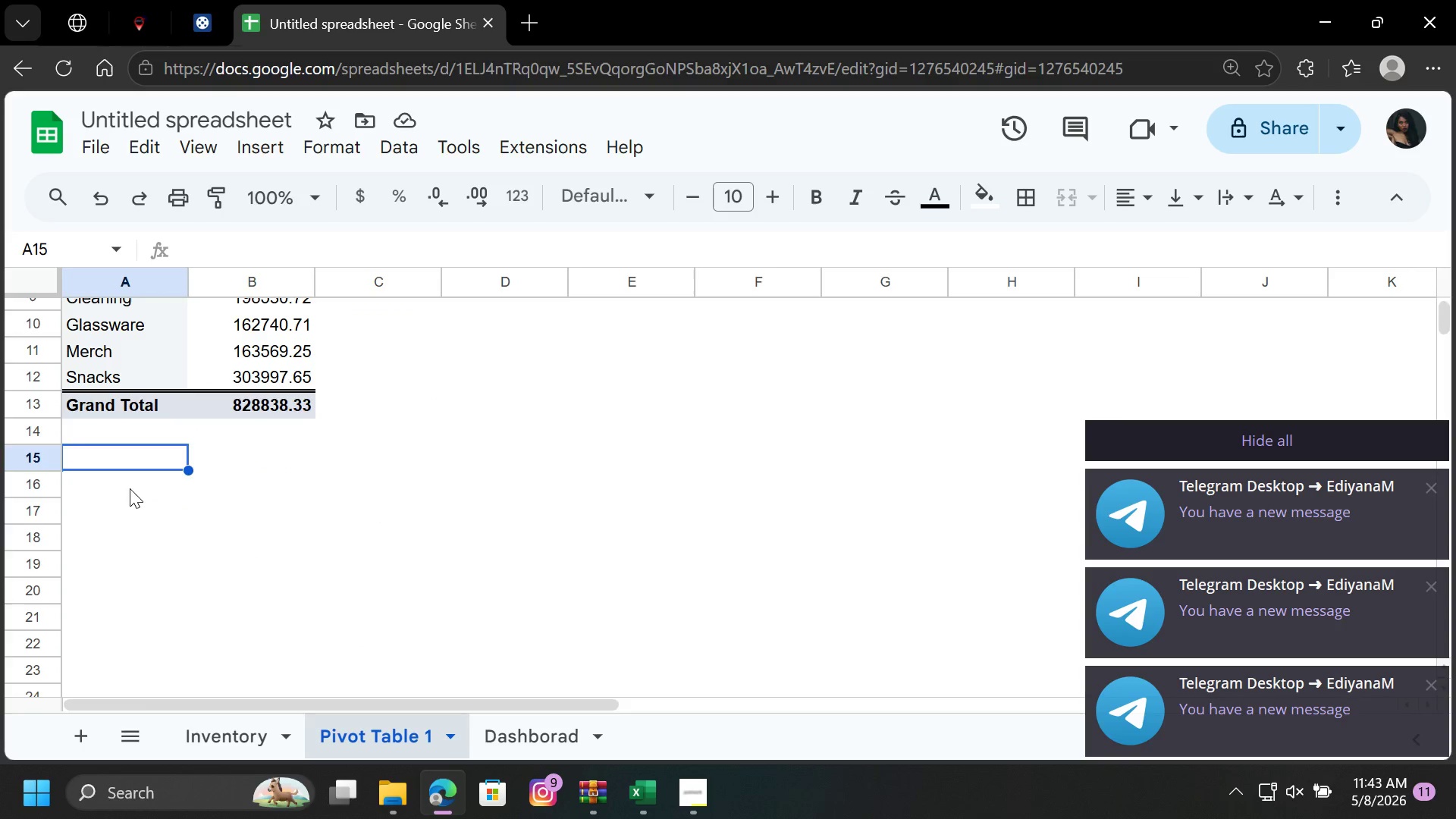 
left_click([130, 488])
 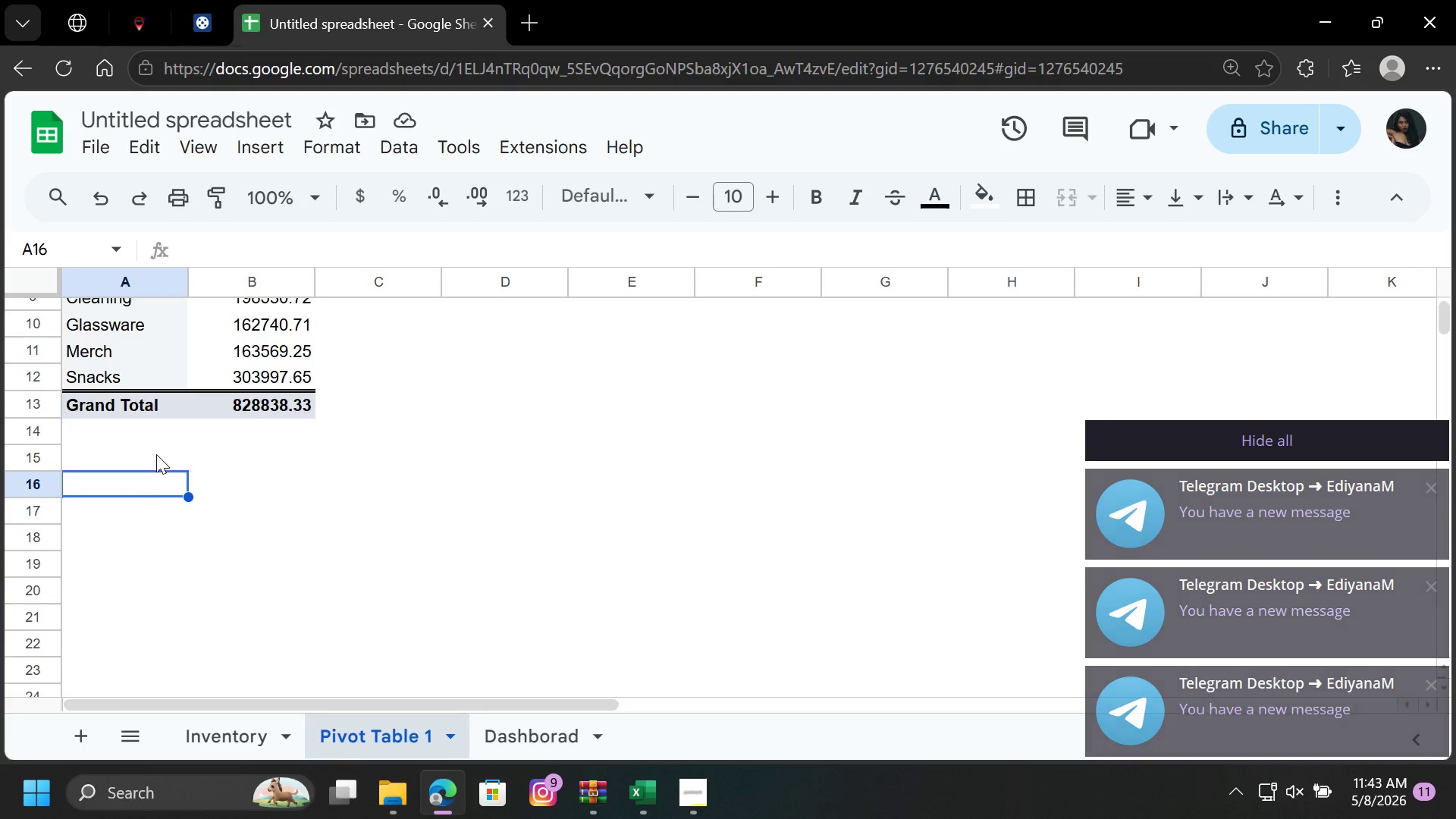 
left_click([154, 452])
 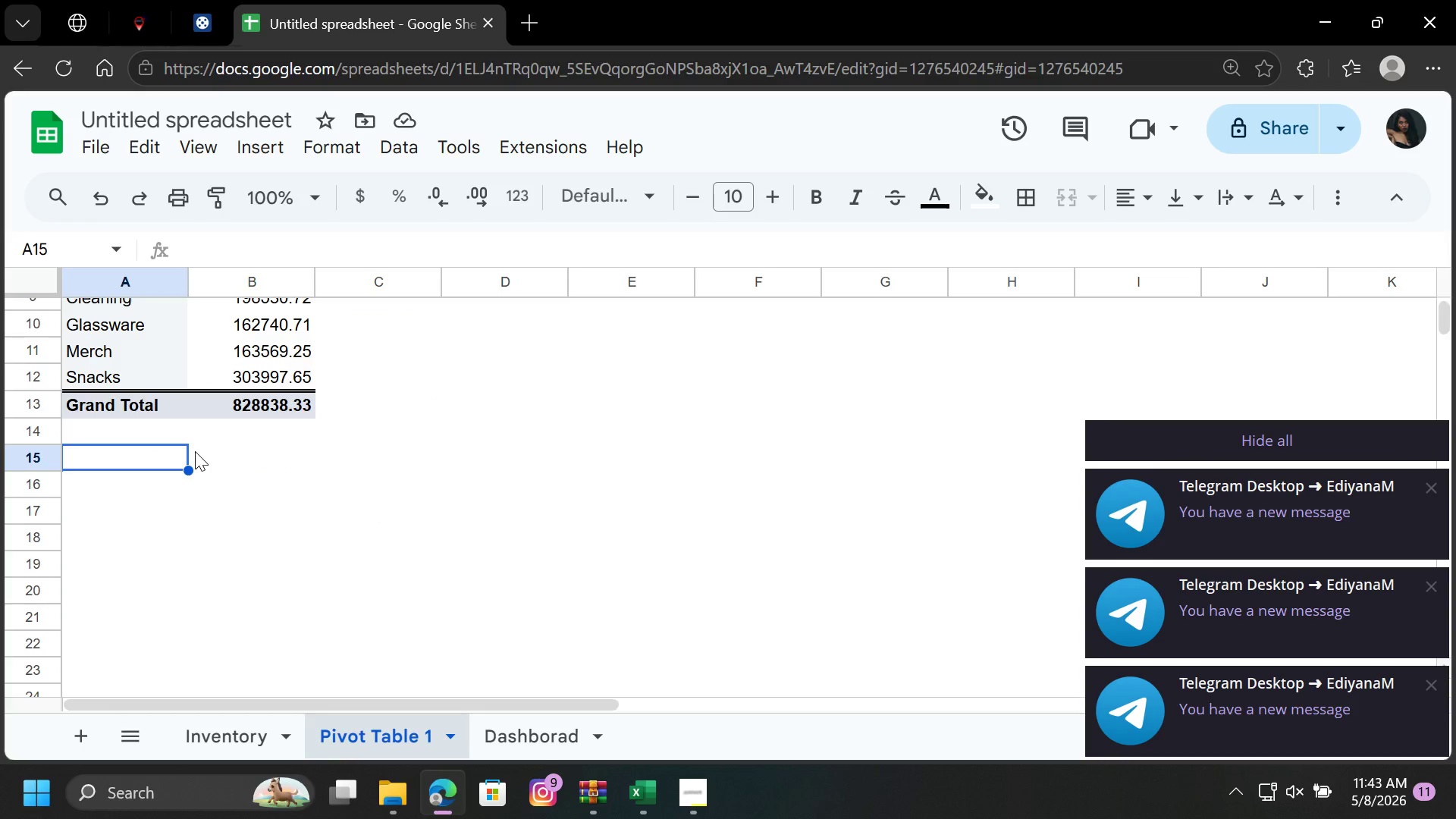 
type(Top Item)
 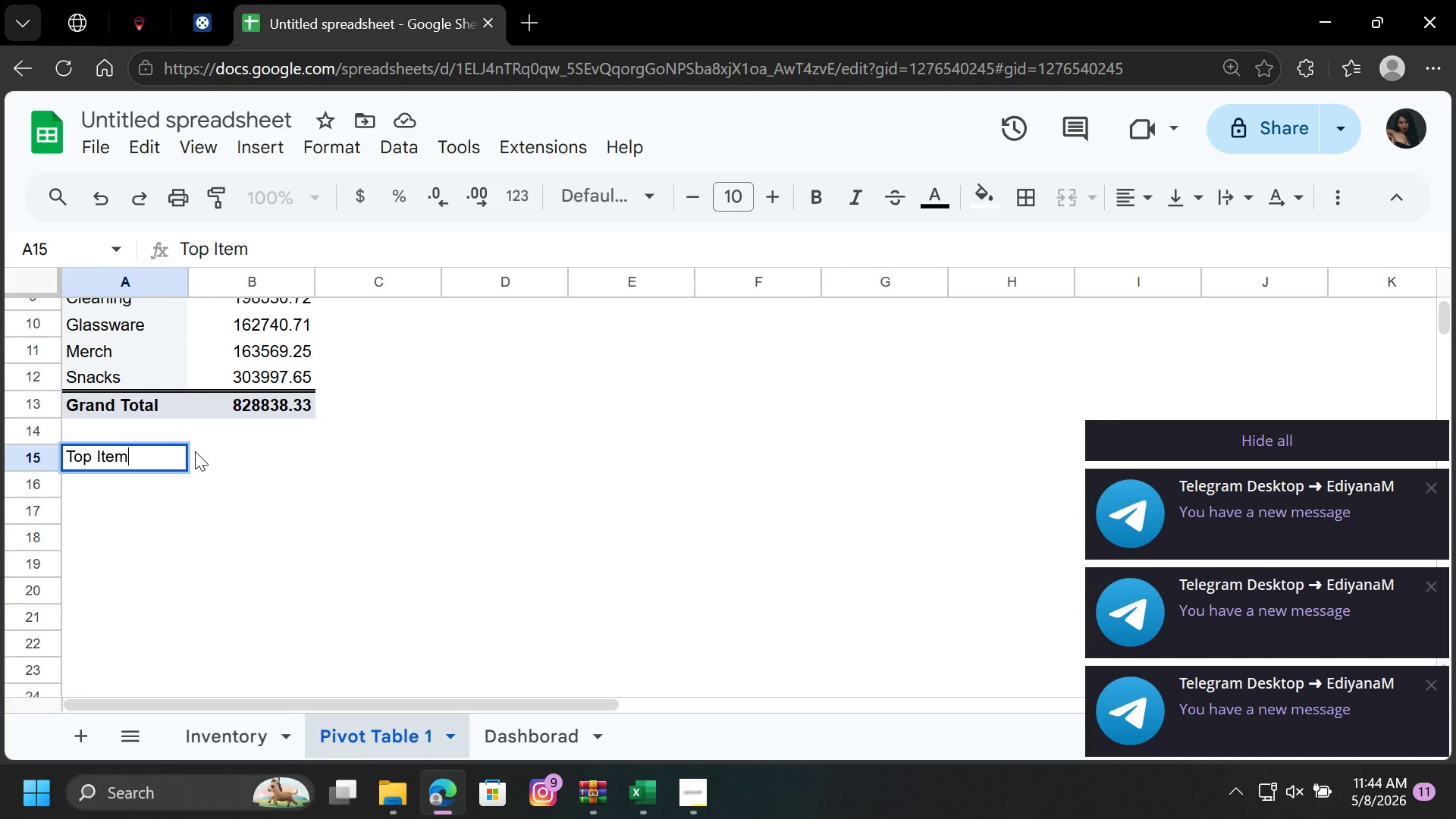 
wait(23.23)
 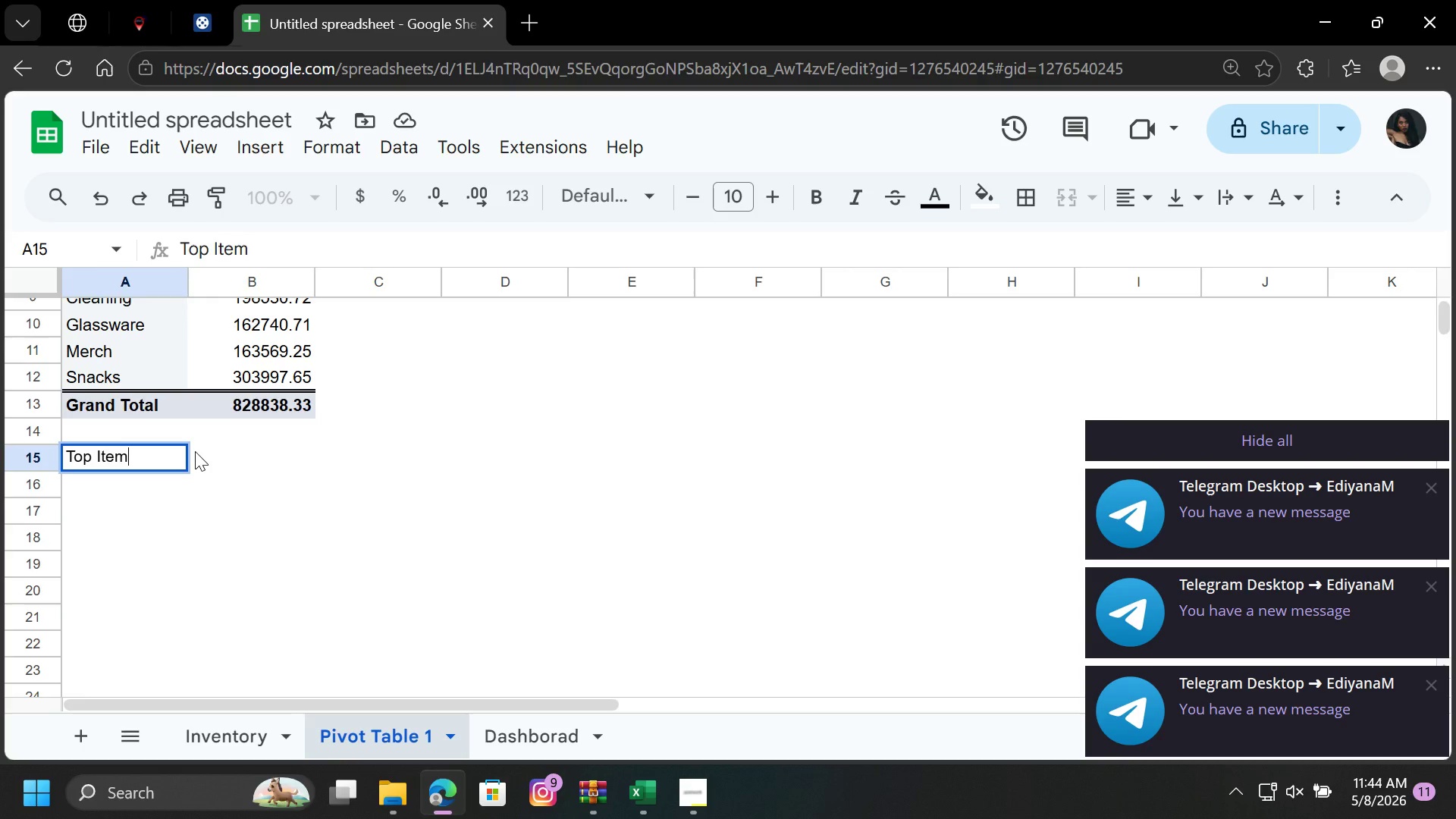 
key(Space)
 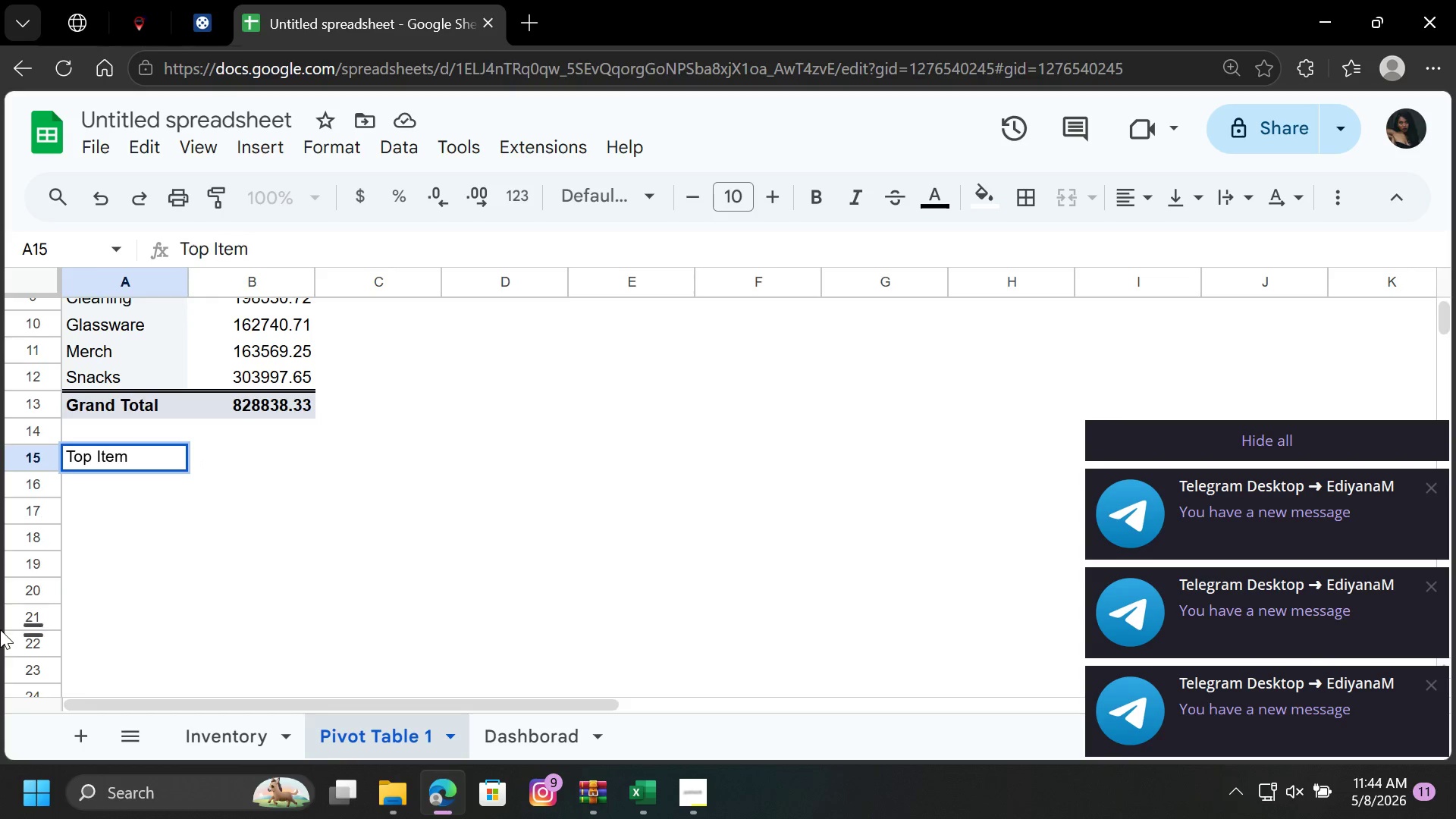 
left_click([94, 452])
 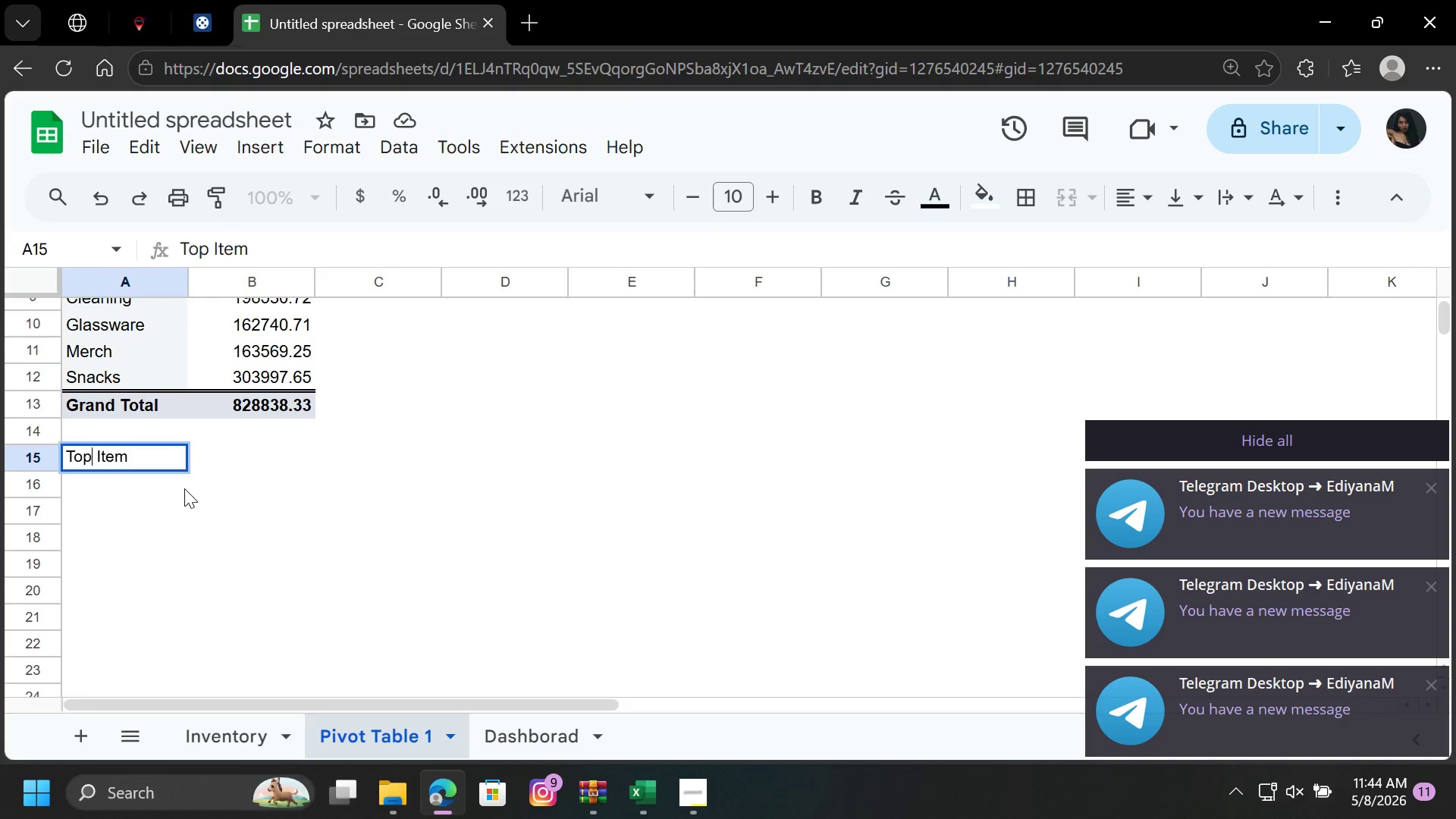 
key(Space)
 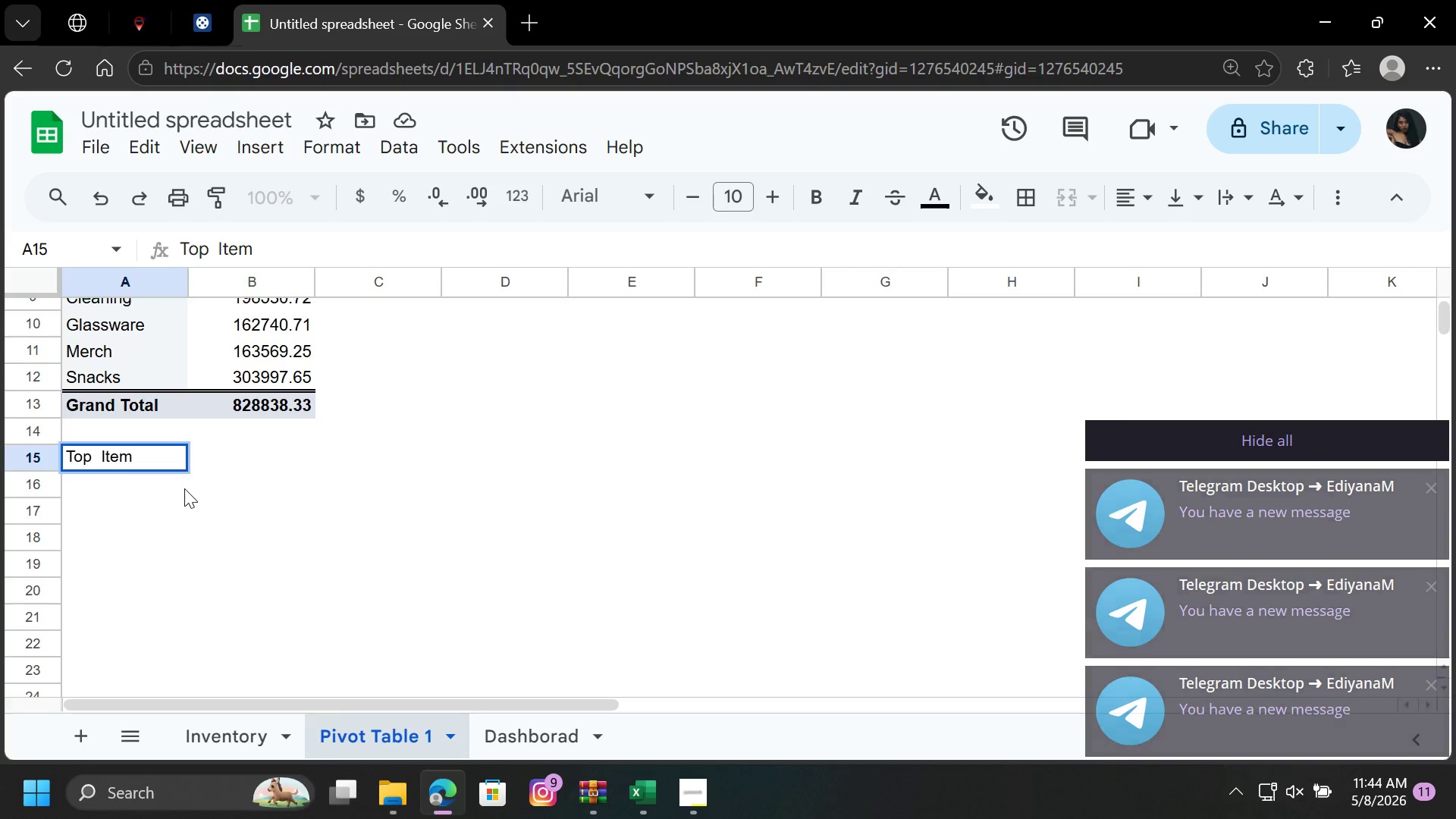 
key(5)
 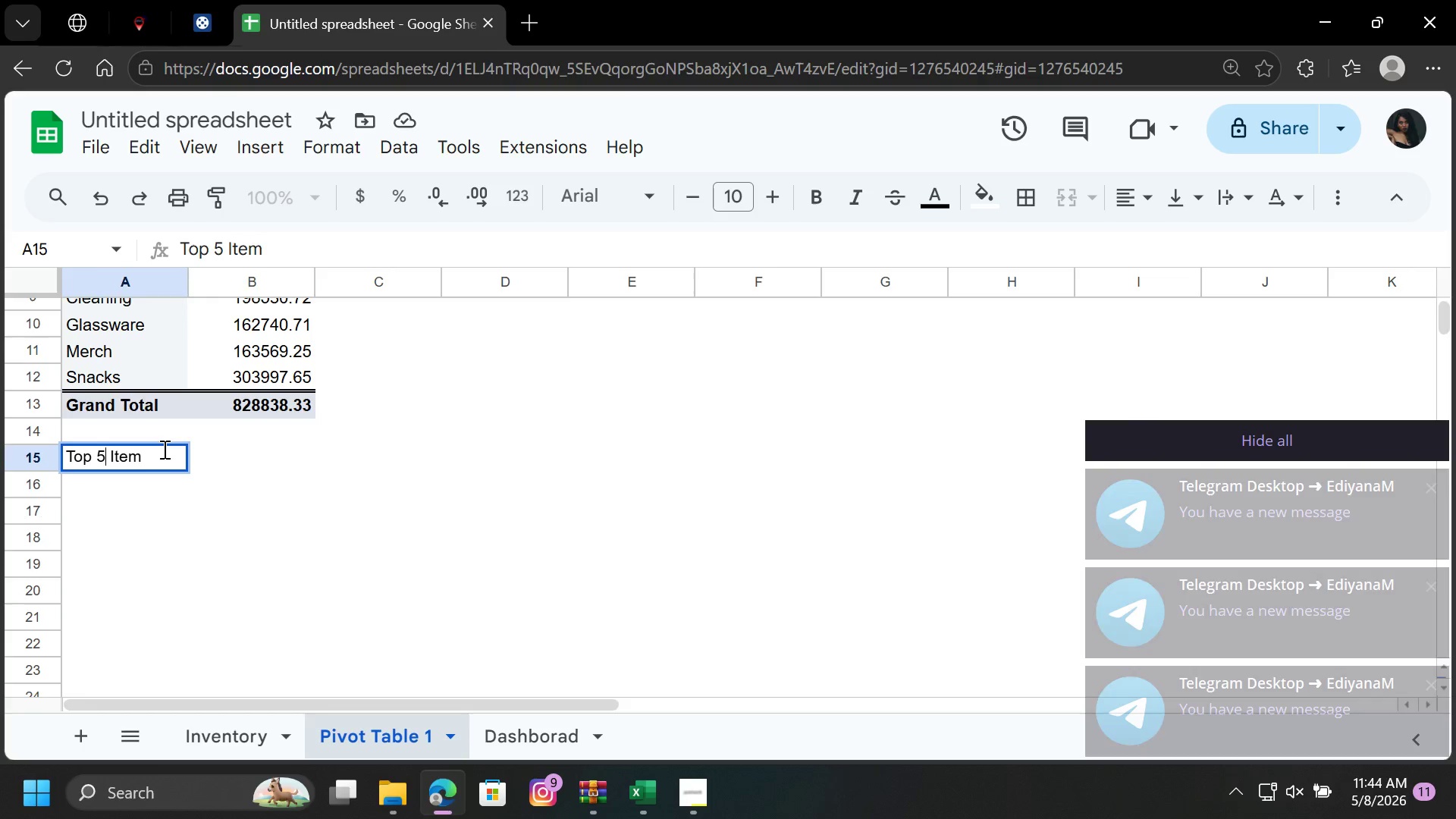 
left_click([158, 444])
 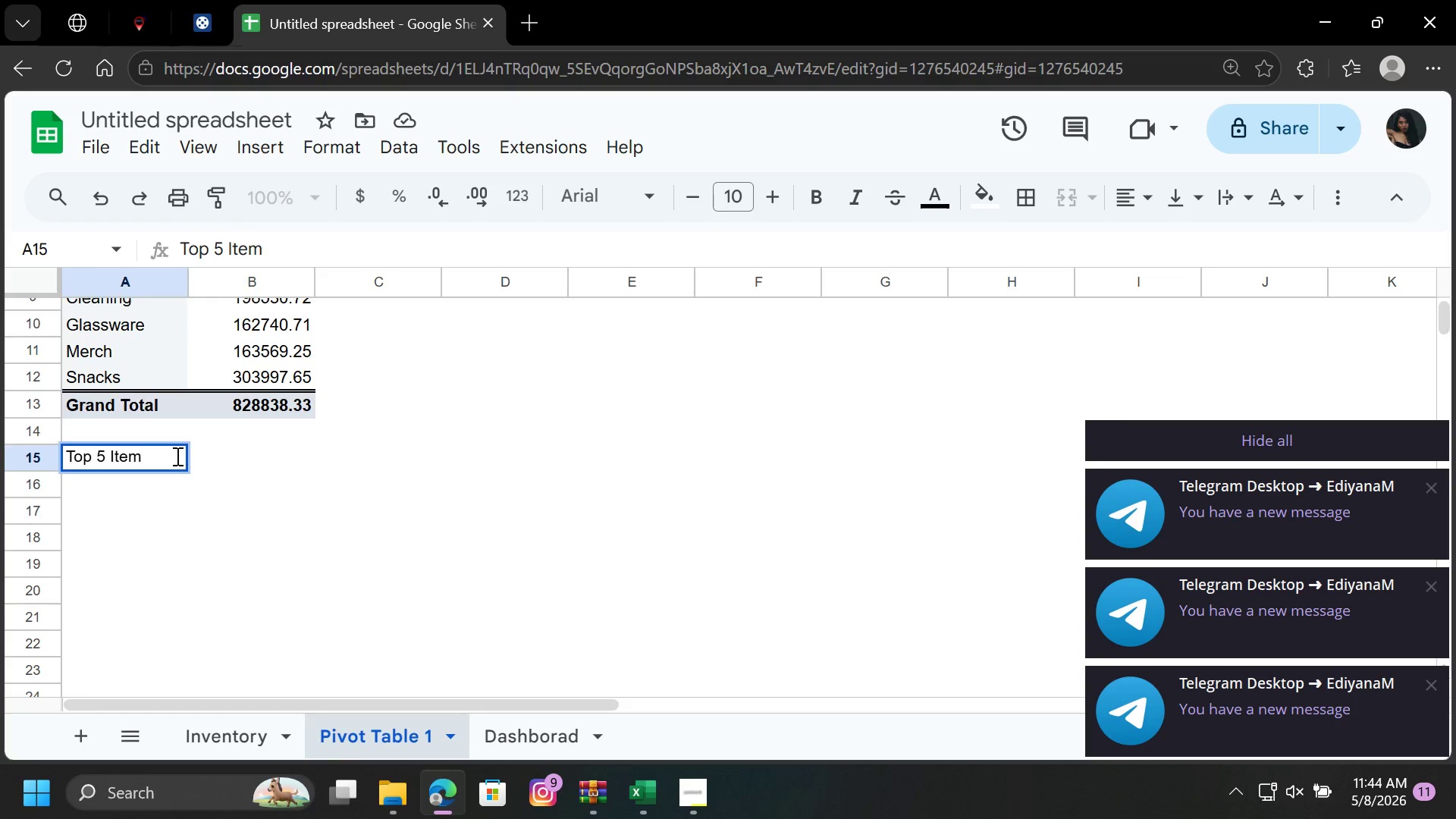 
left_click([171, 454])
 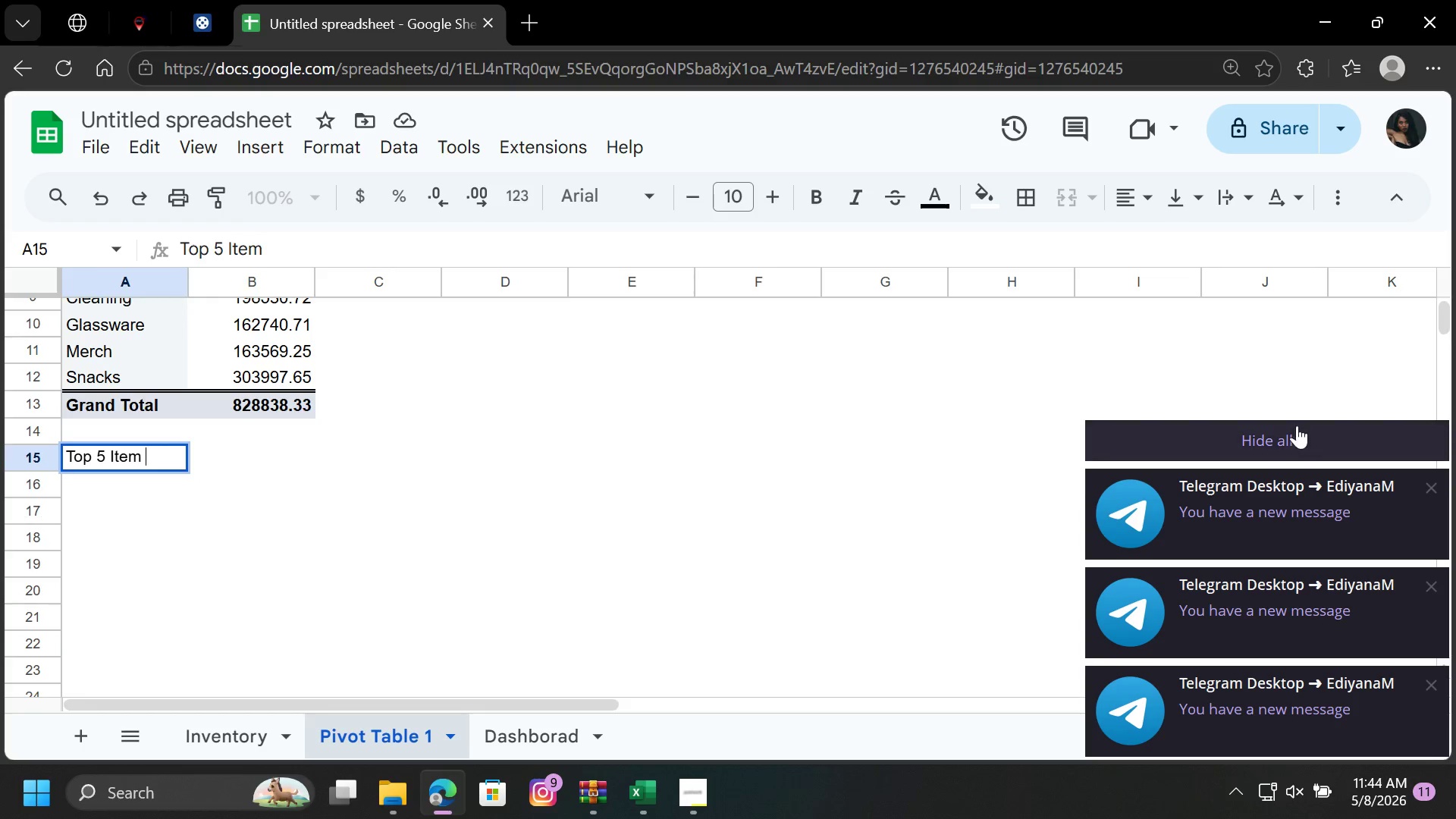 
left_click([1297, 425])
 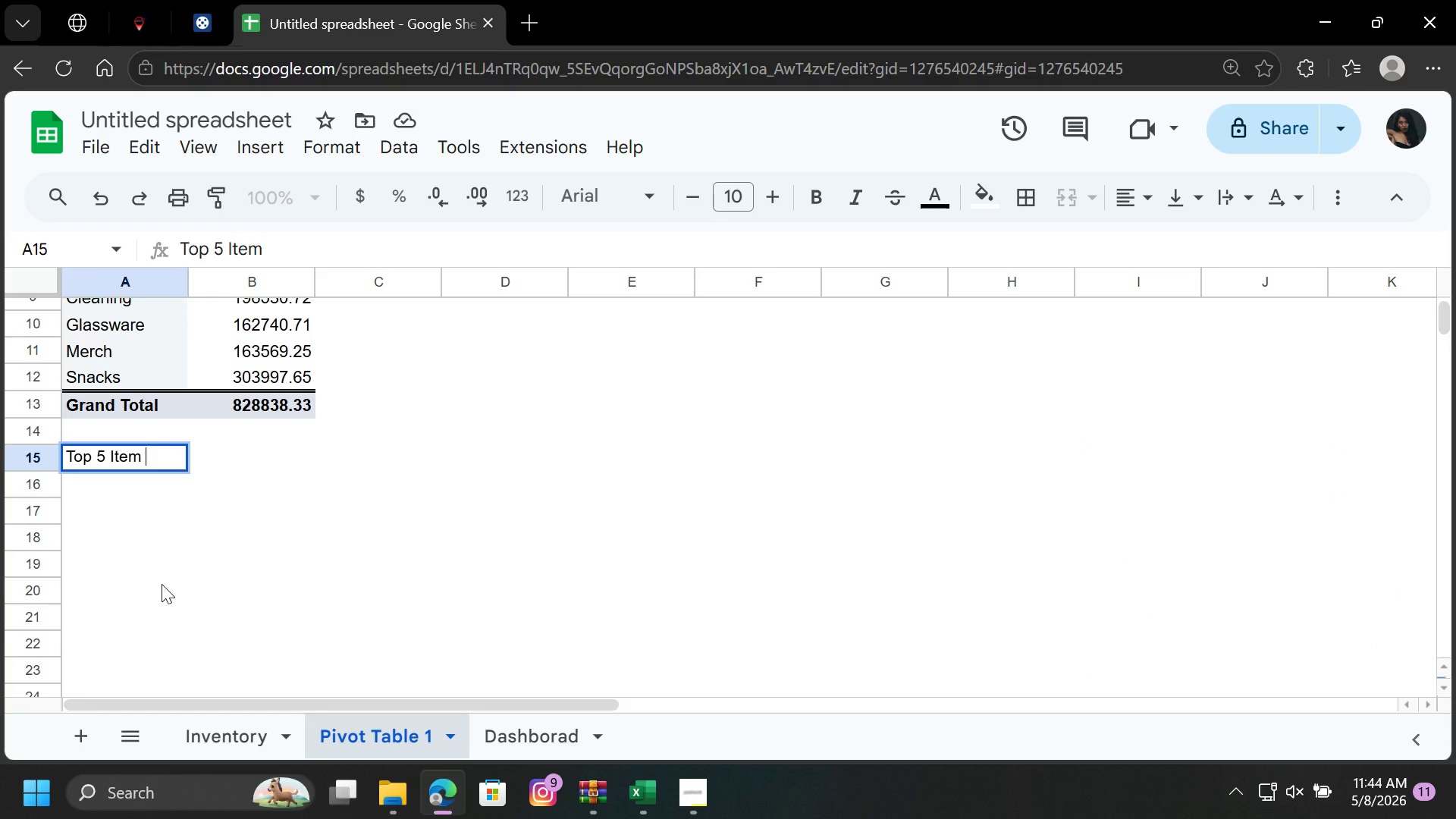 
key(Backspace)
 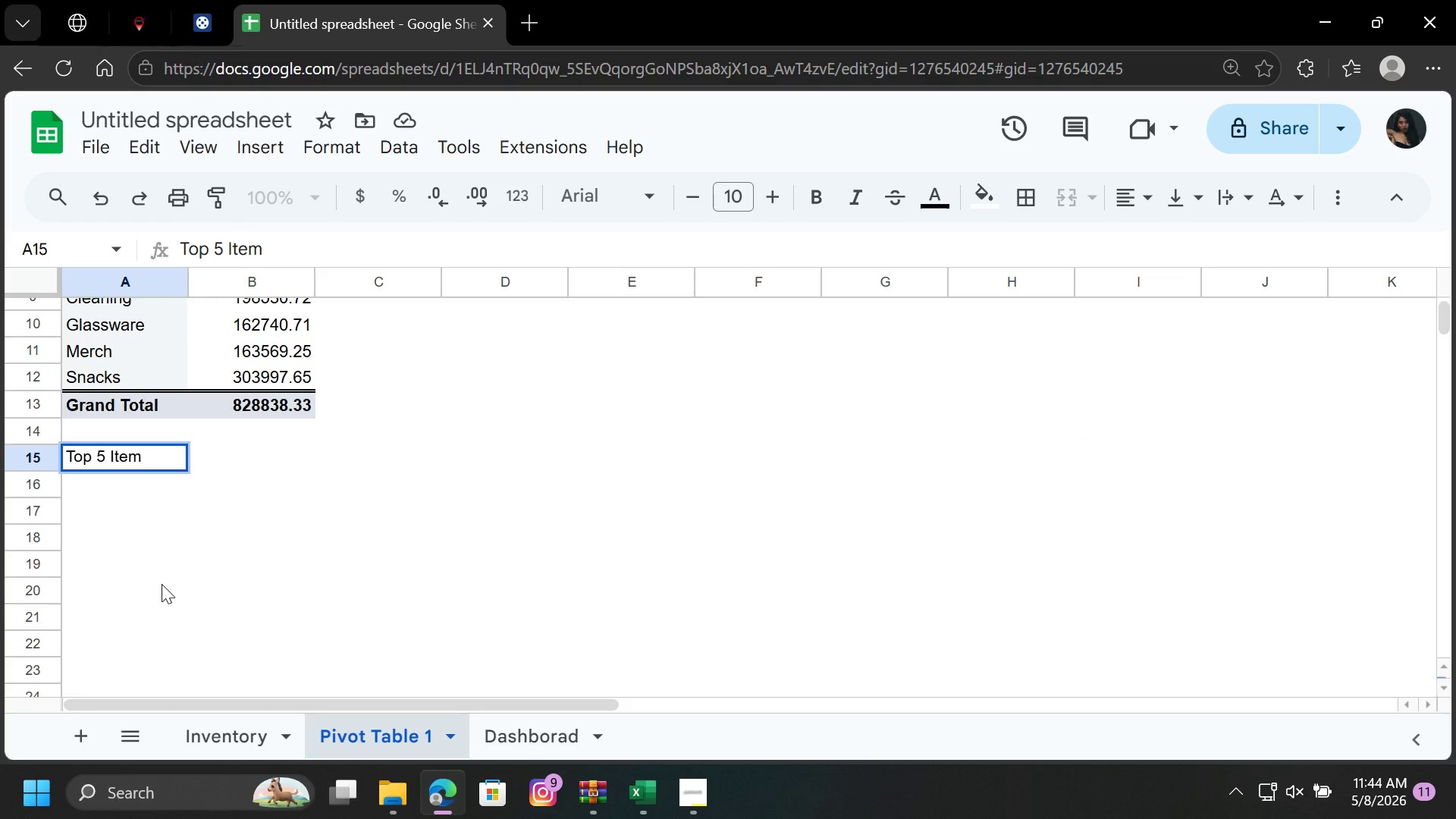 
key(S)
 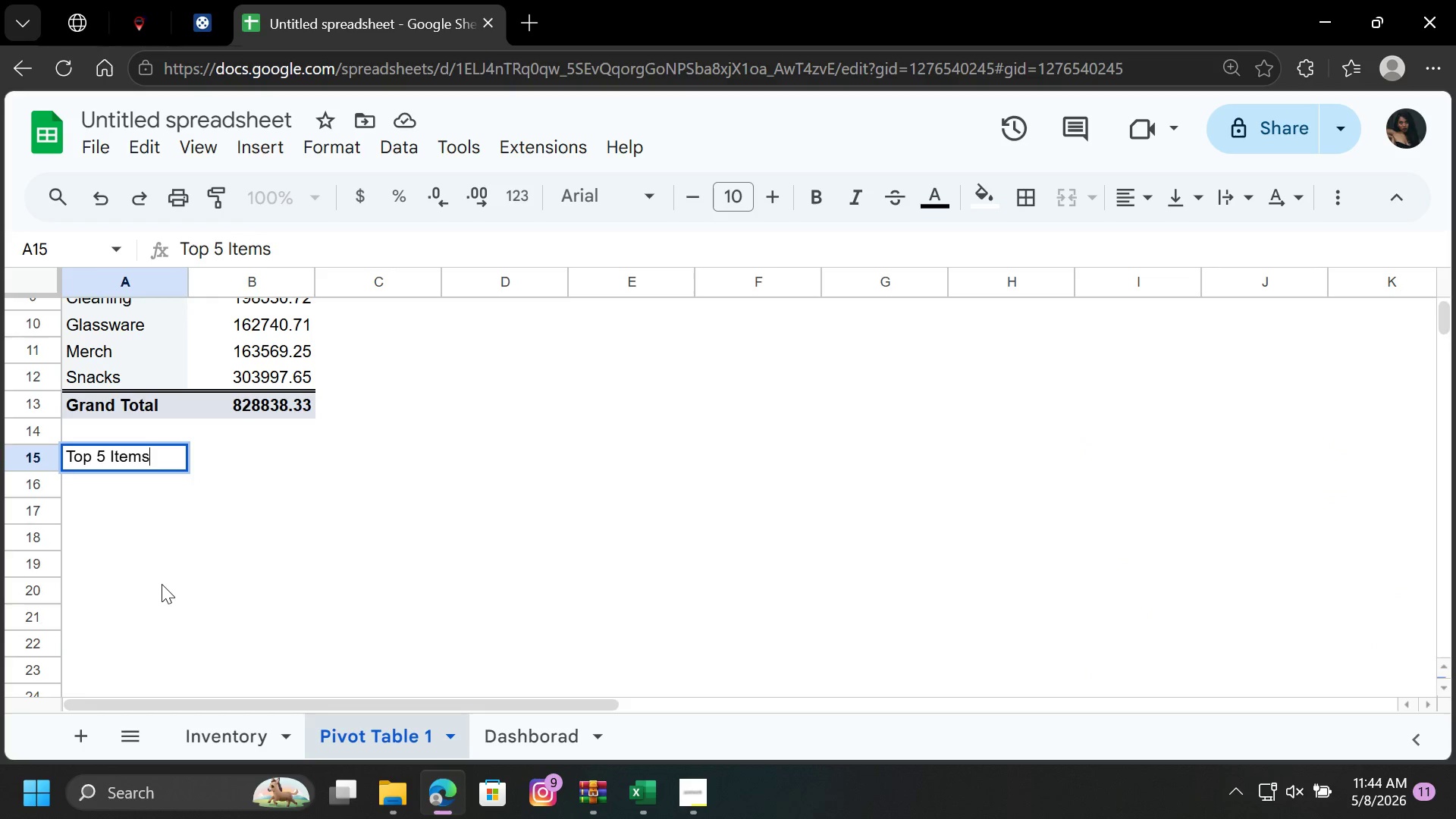 
key(Space)
 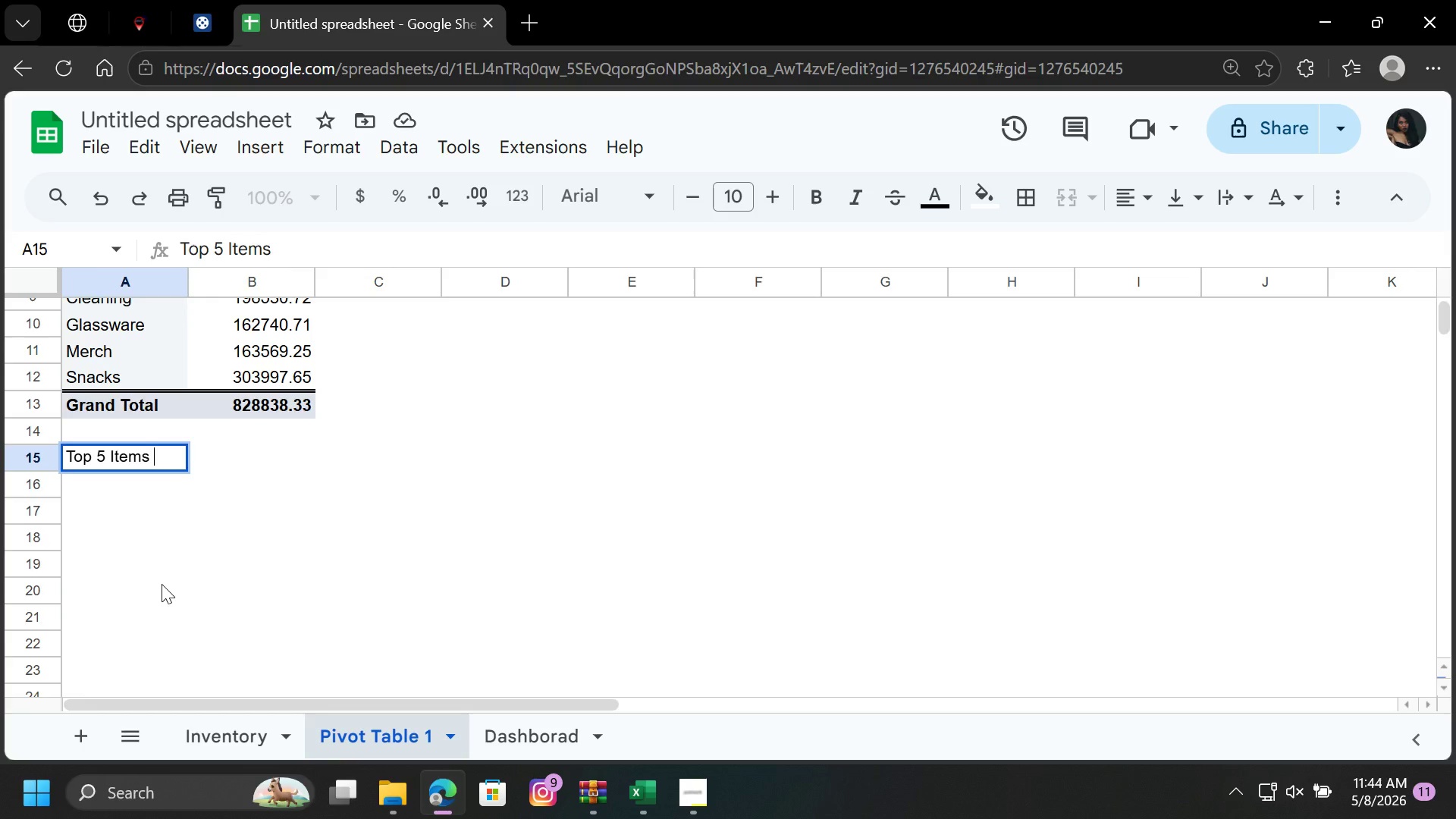 
type(By)
key(Backspace)
key(Backspace)
type(by )
 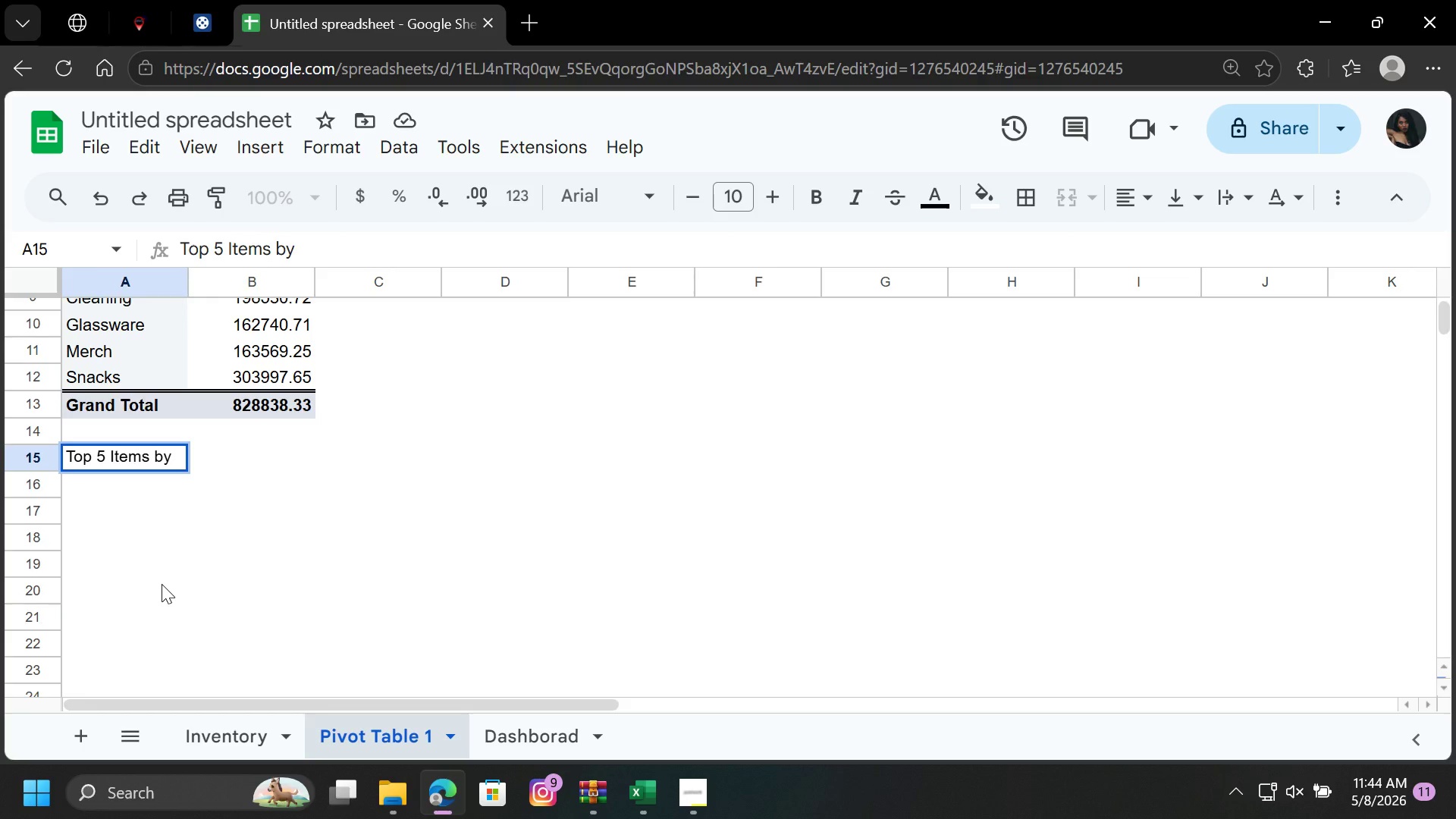 
type(Total )
 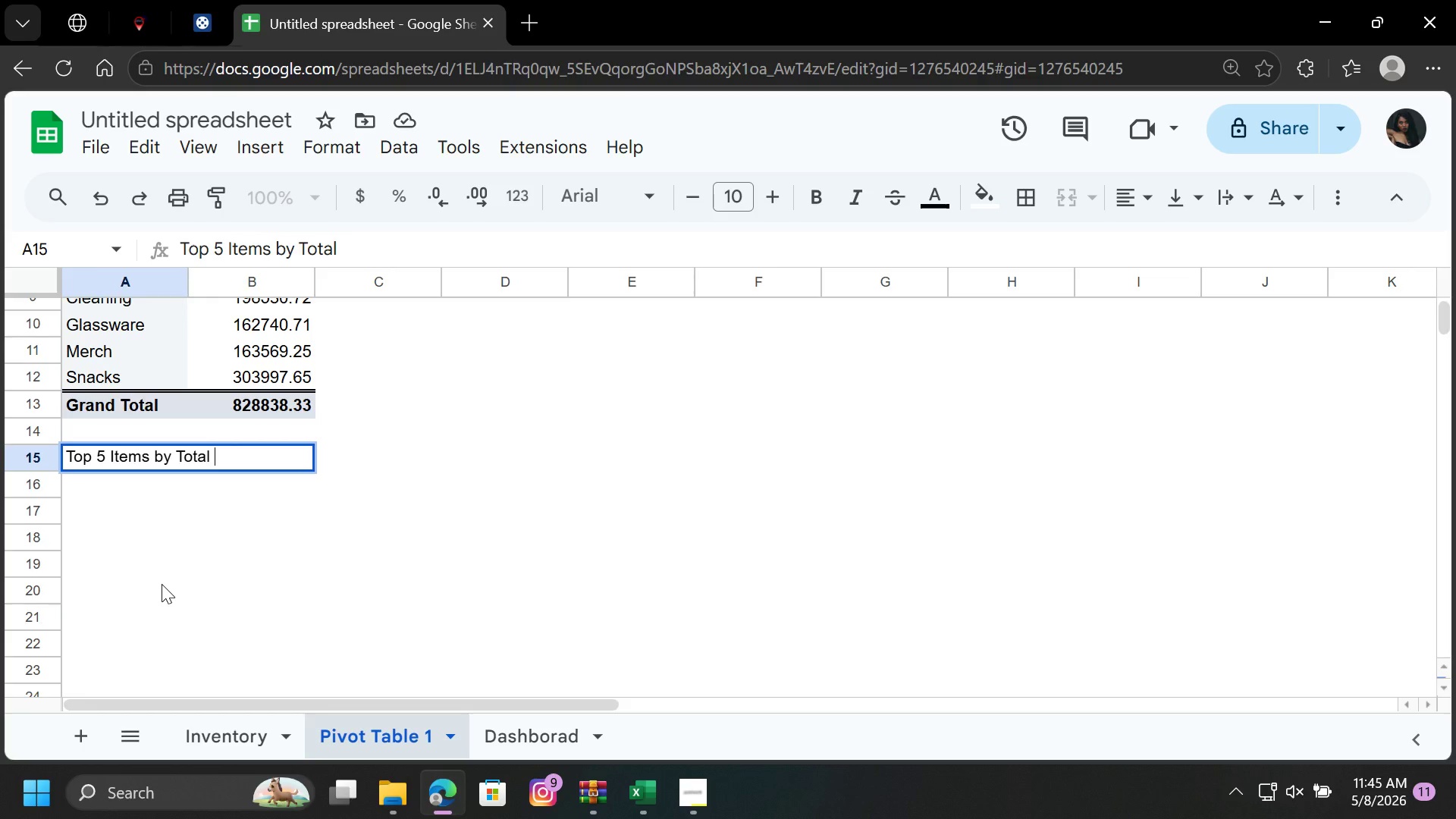 
wait(9.28)
 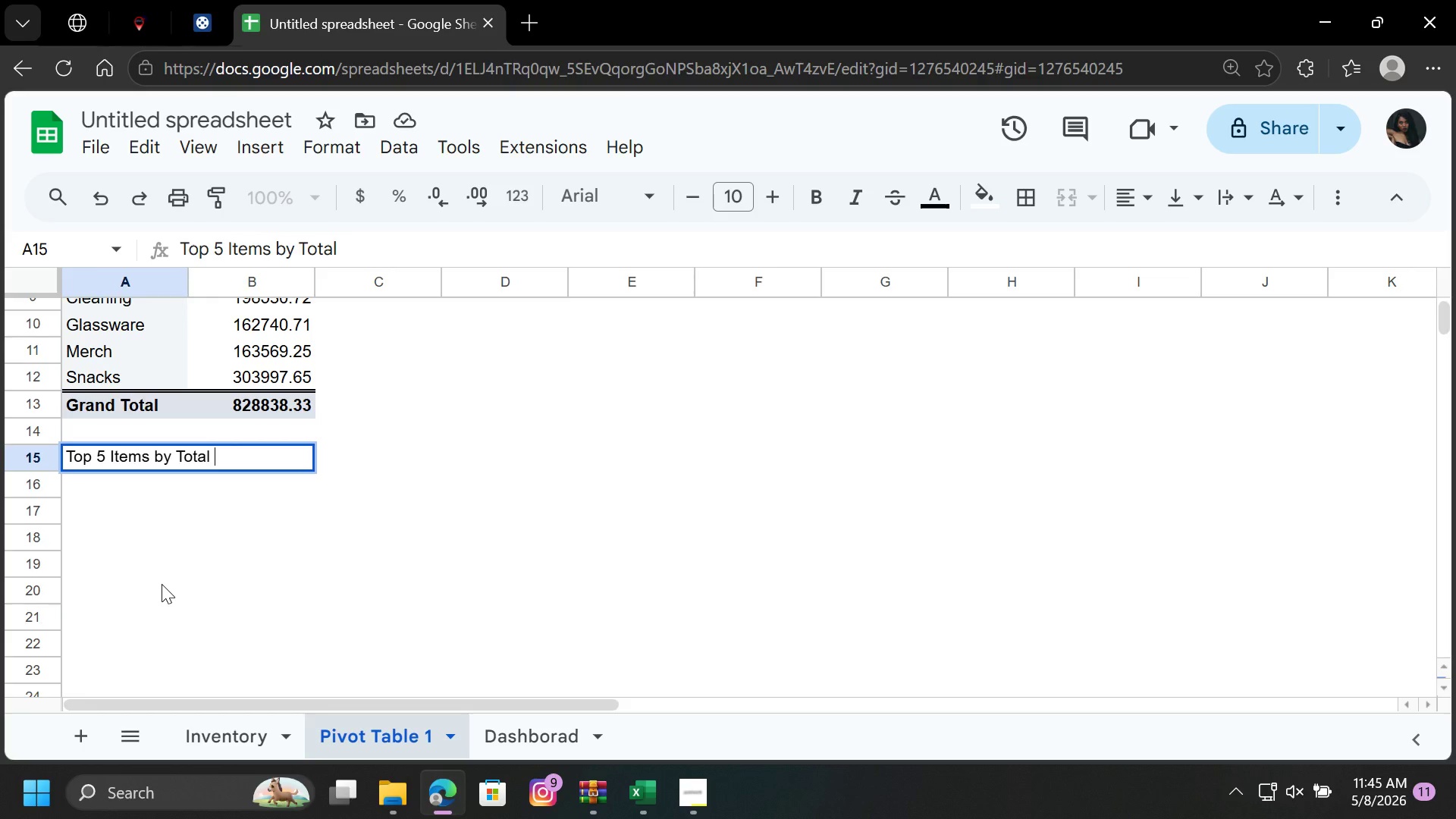 
key(CapsLock)
 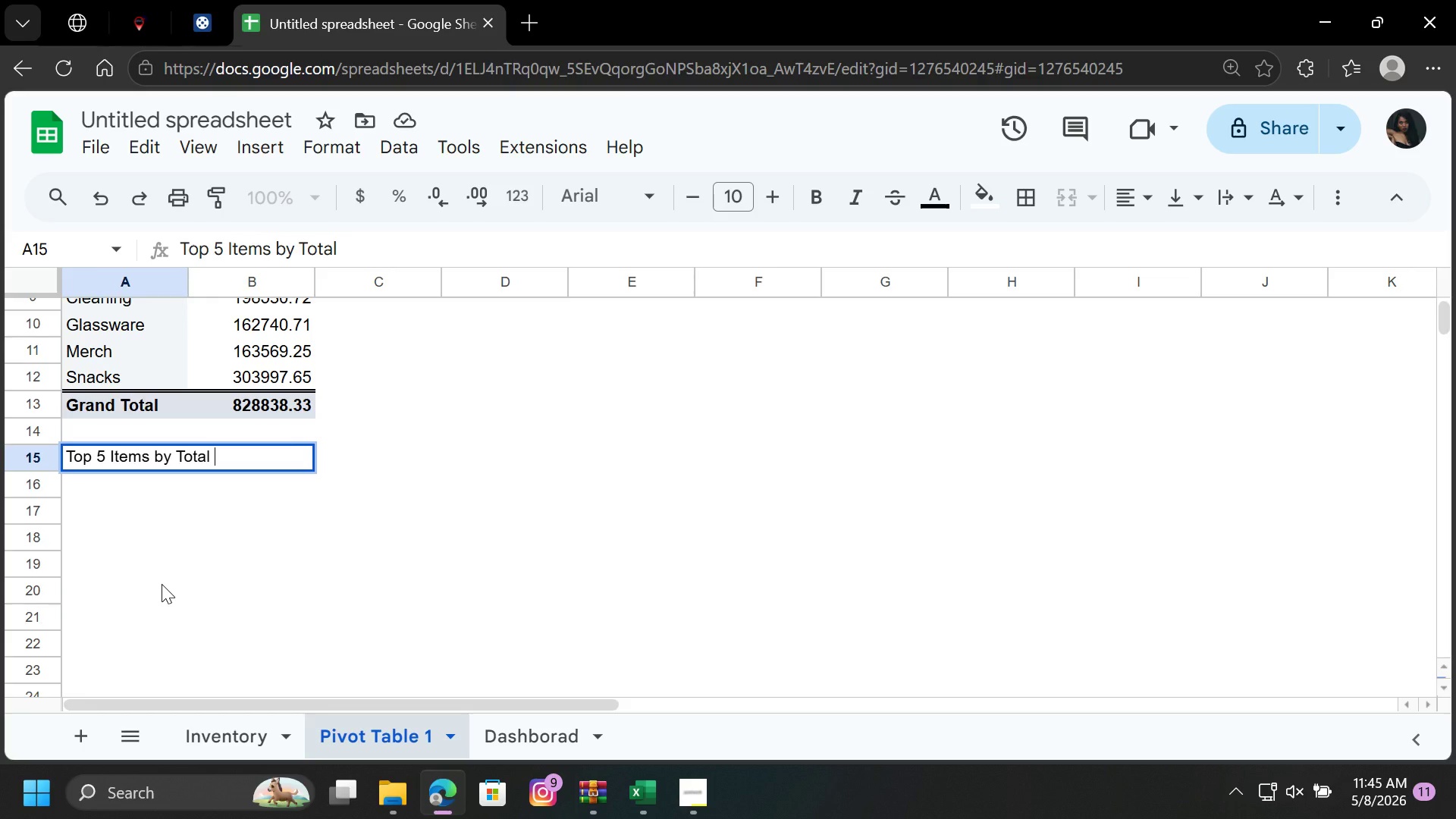 
key(V)
 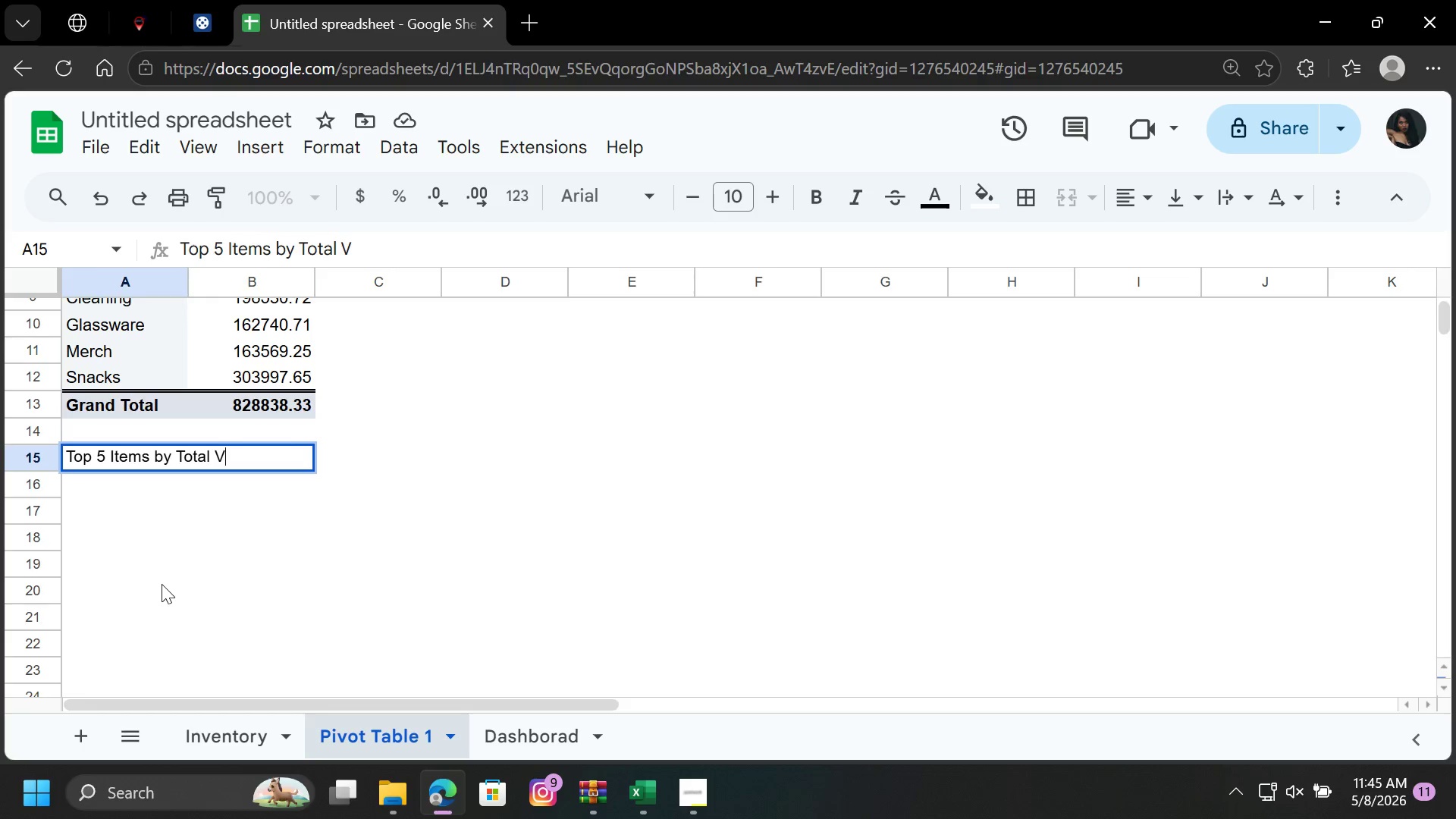 
key(CapsLock)
 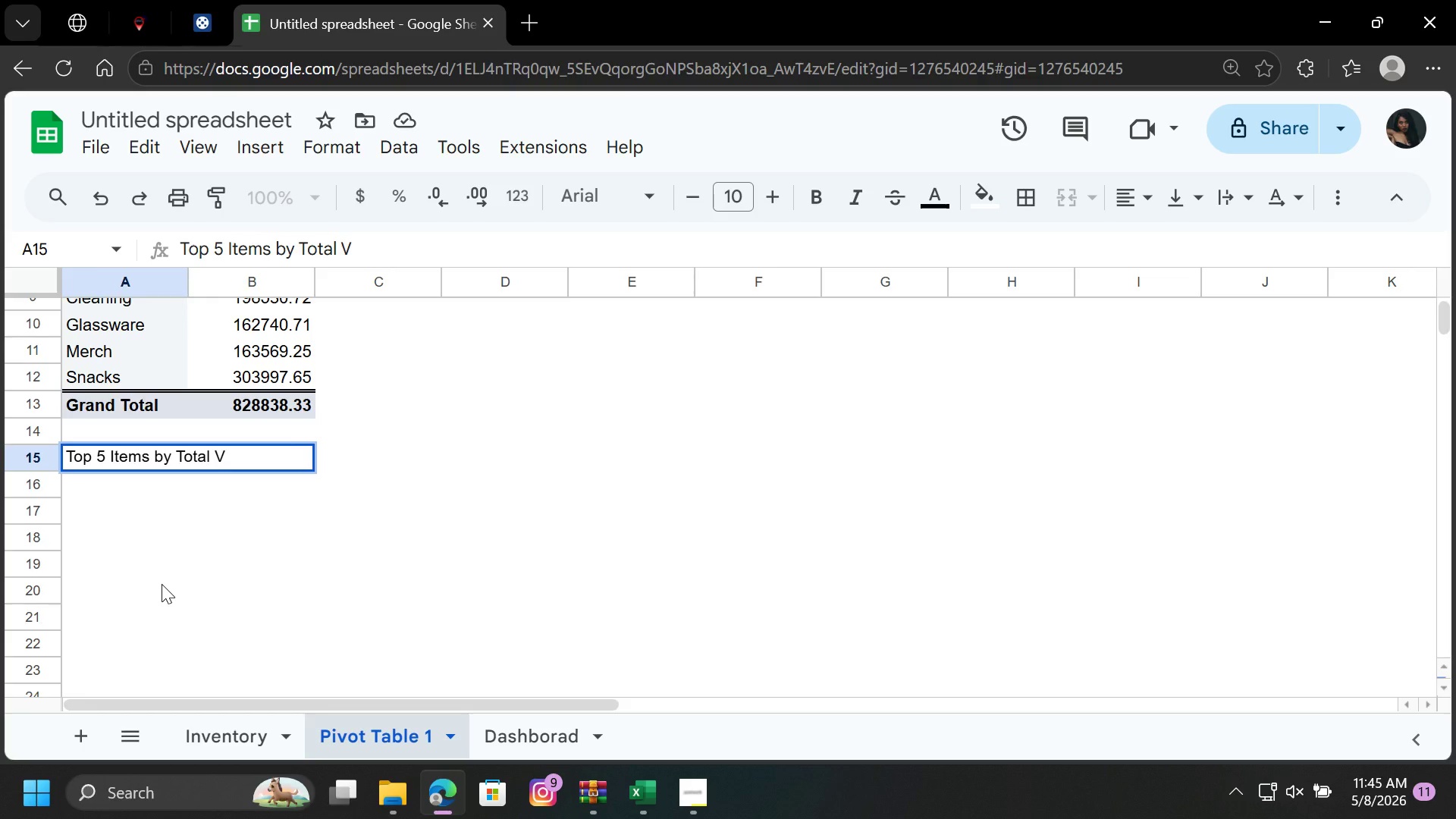 
type(alue)
 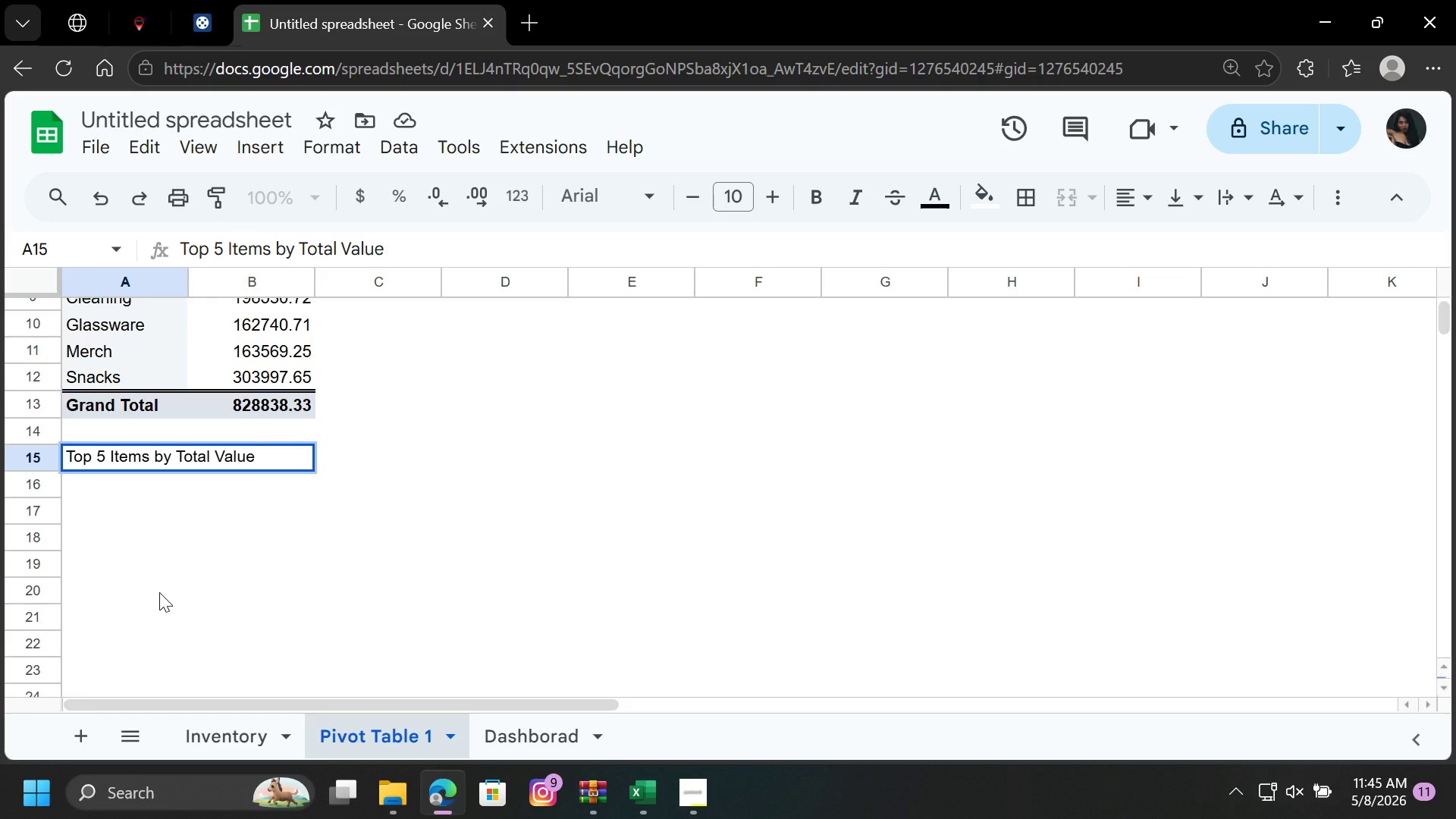 
left_click([147, 503])
 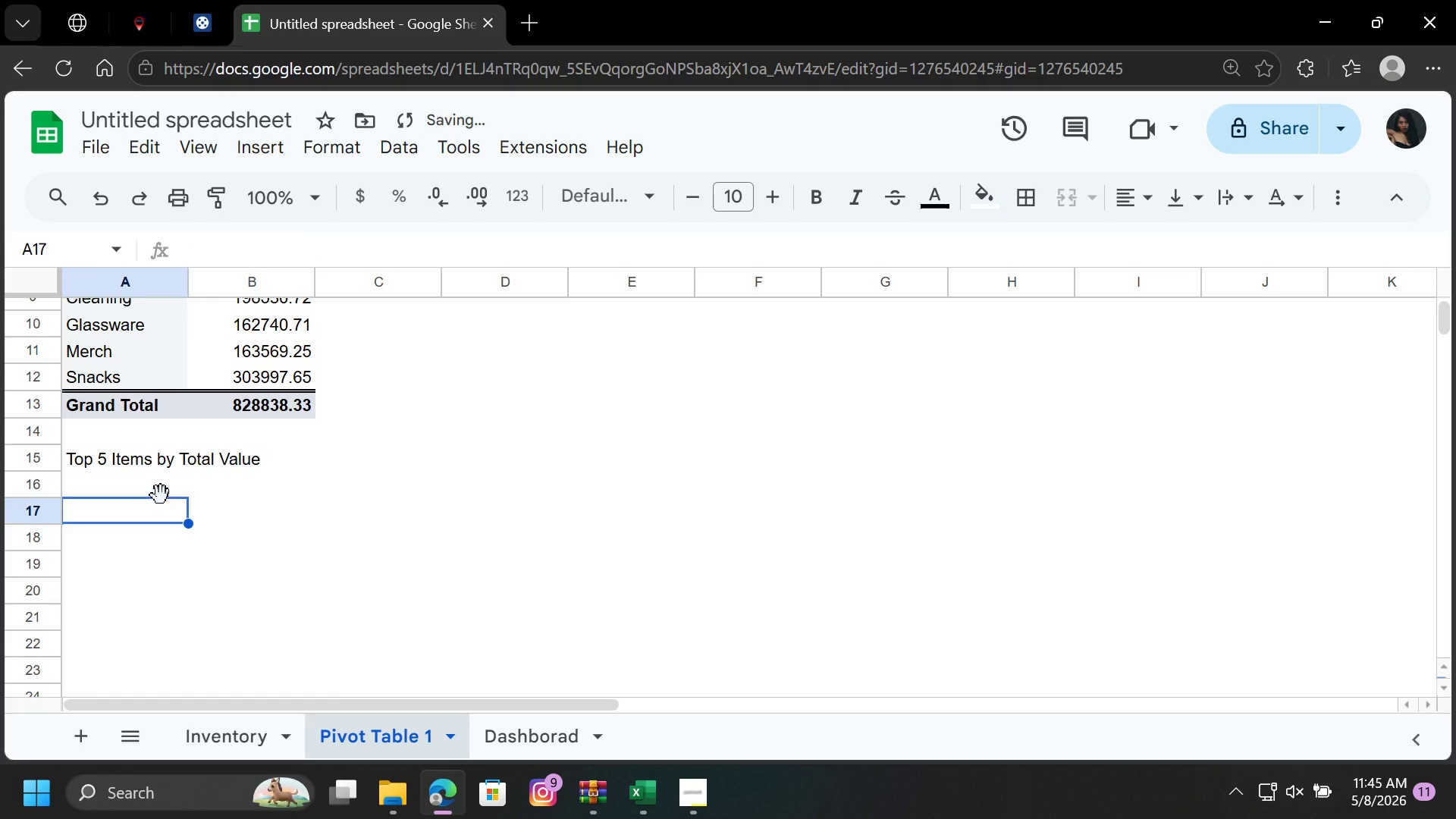 
left_click([172, 484])
 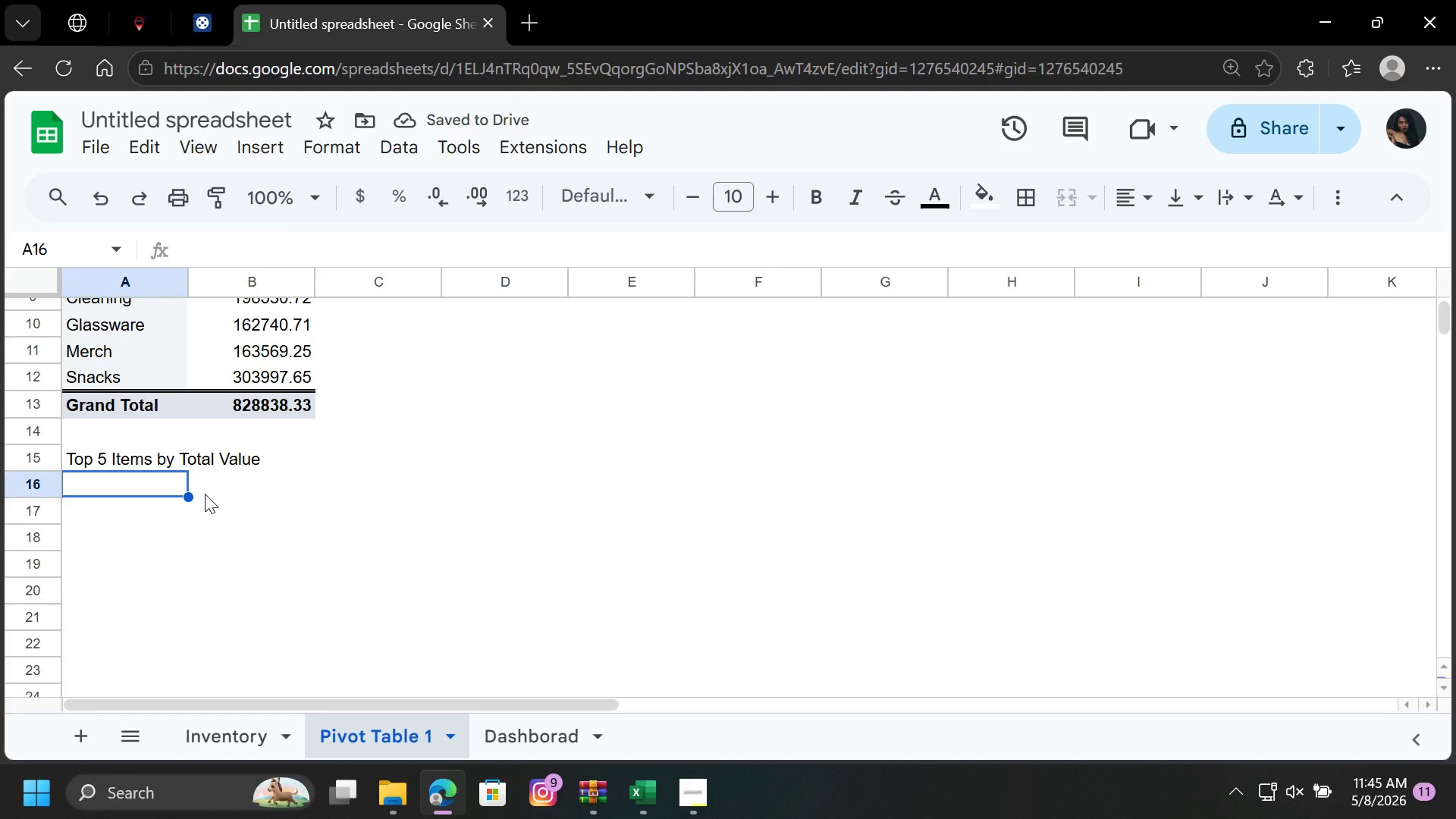 
type(Pro)
 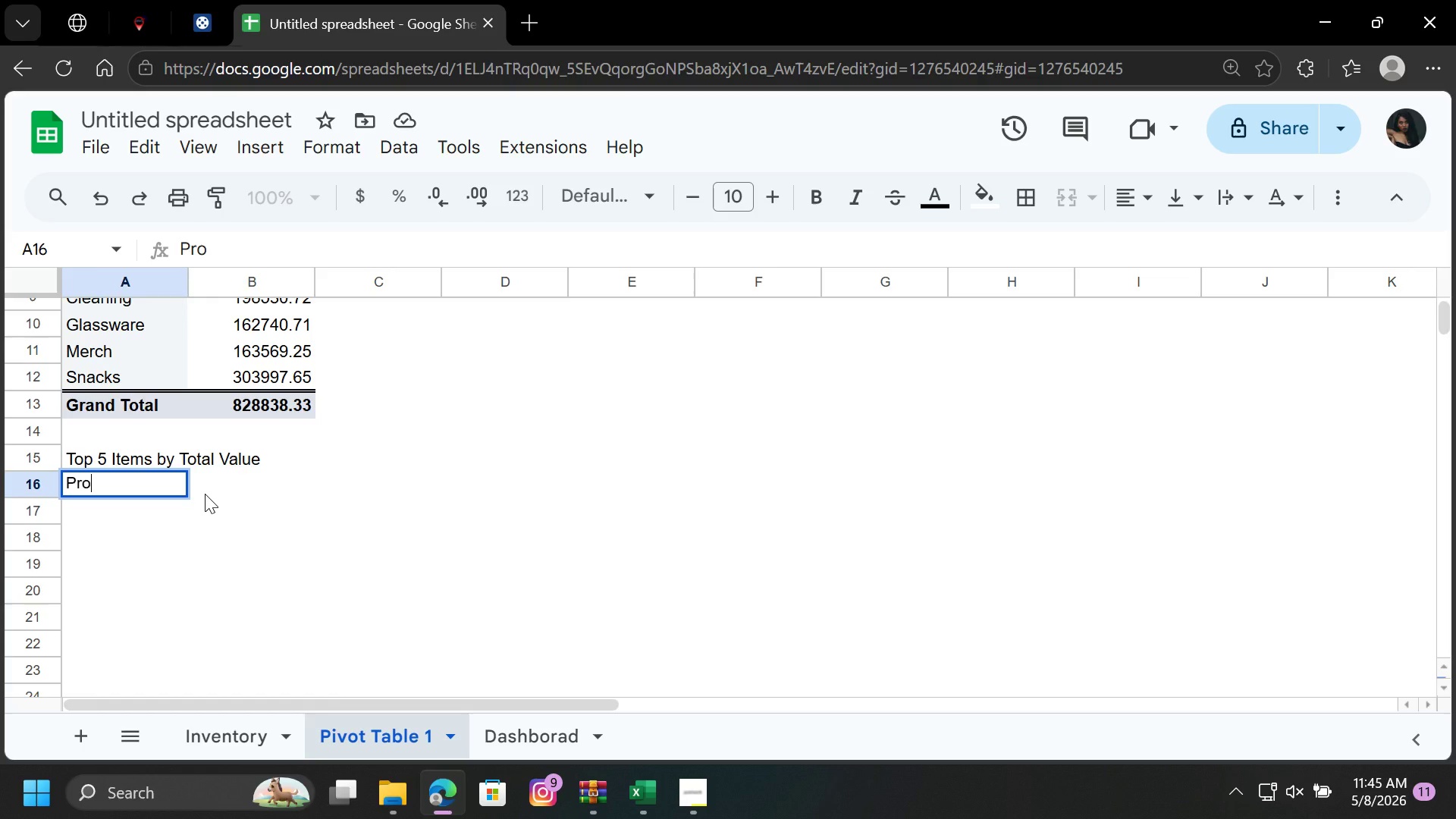 
type(duct)
 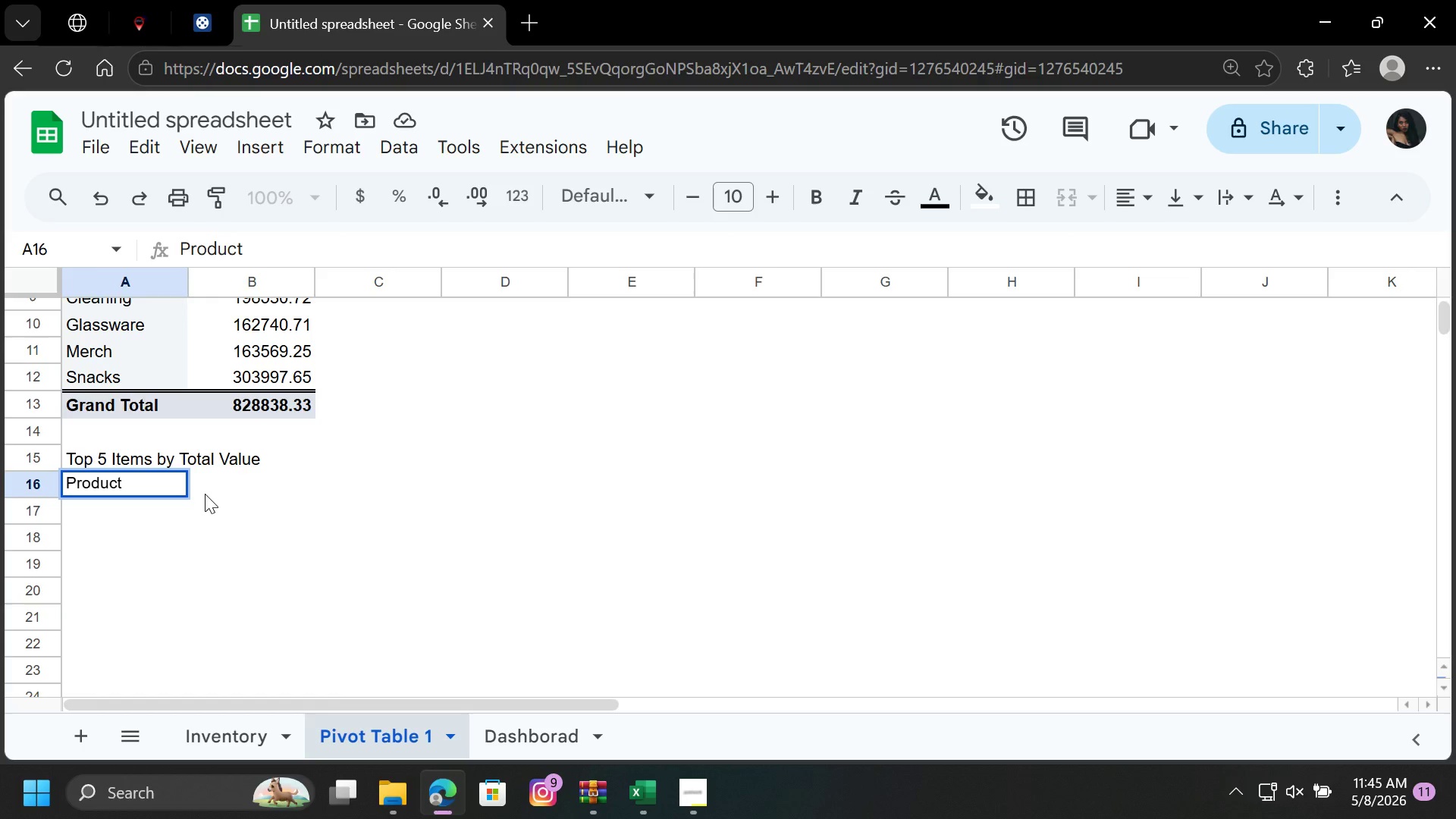 
wait(5.39)
 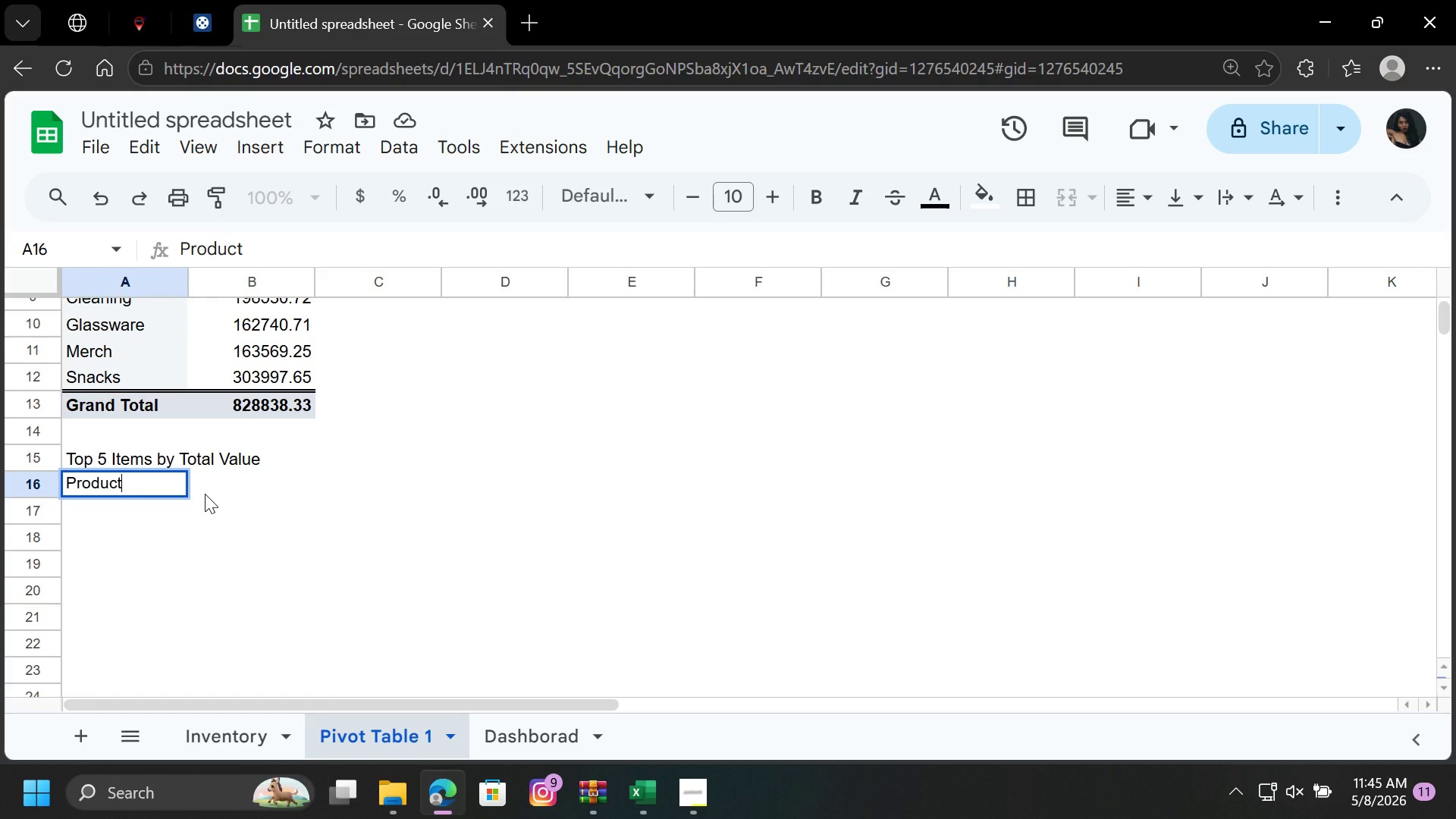 
type( Name)
 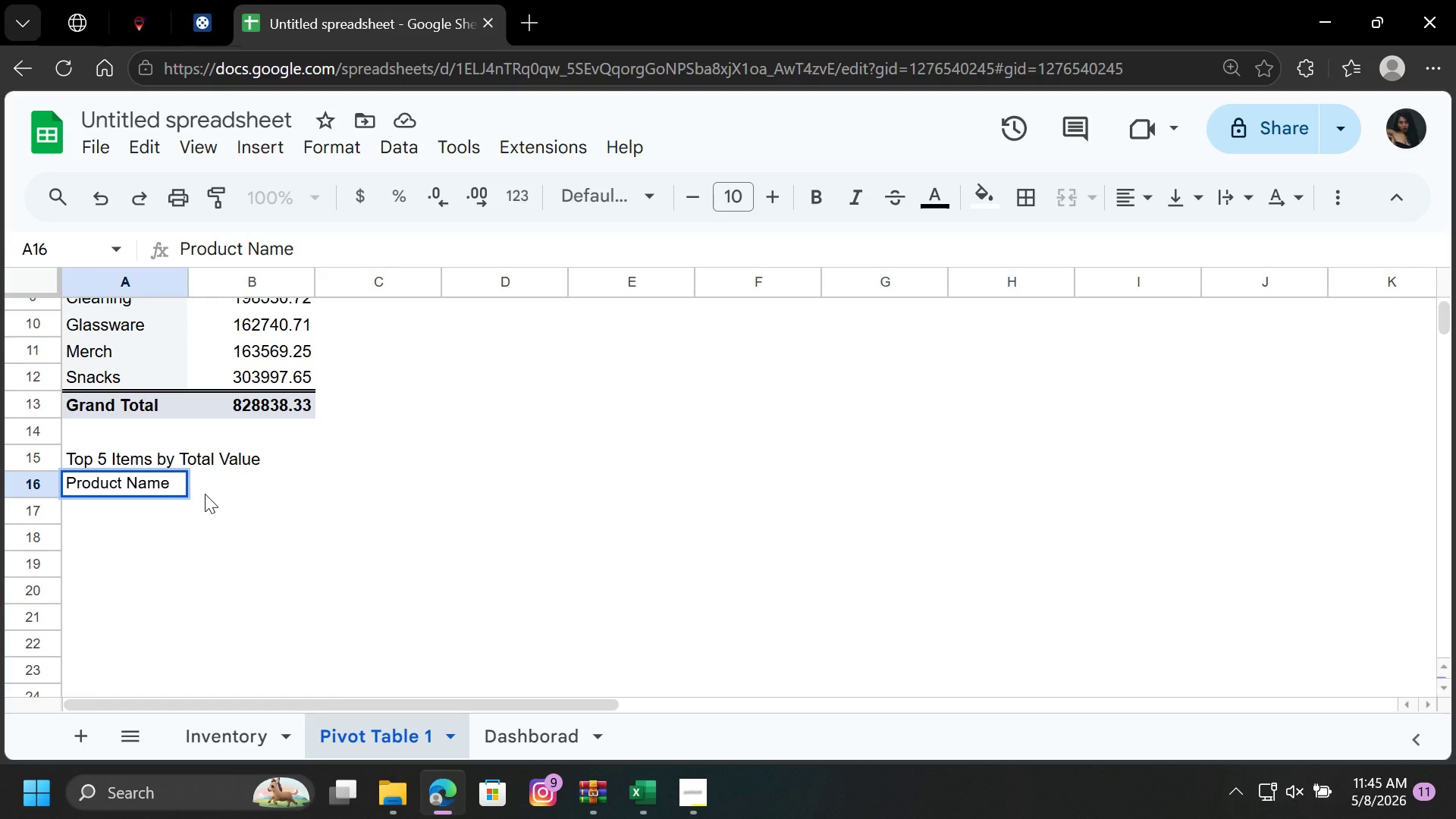 
left_click([280, 488])
 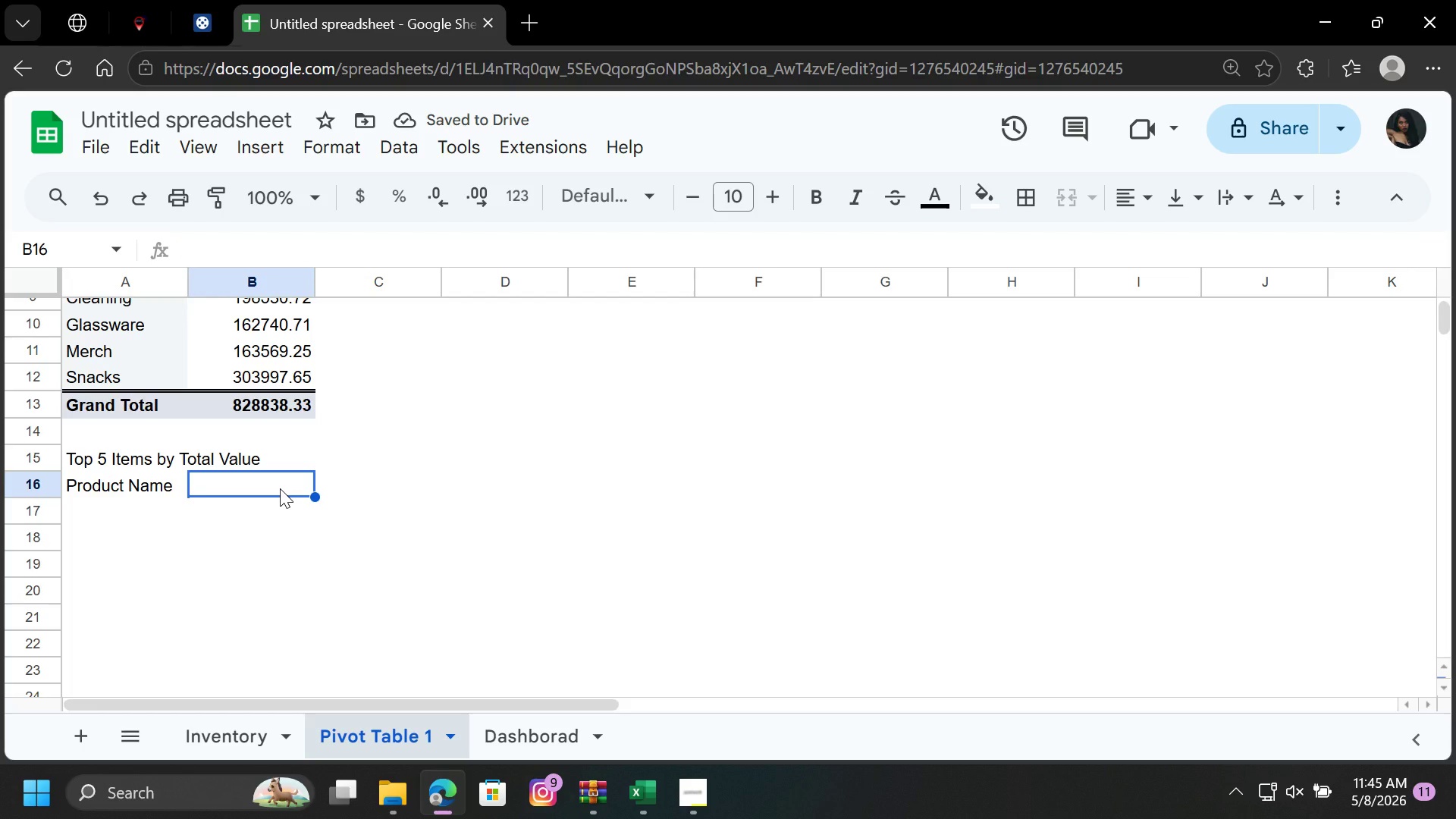 
type(Total value)
 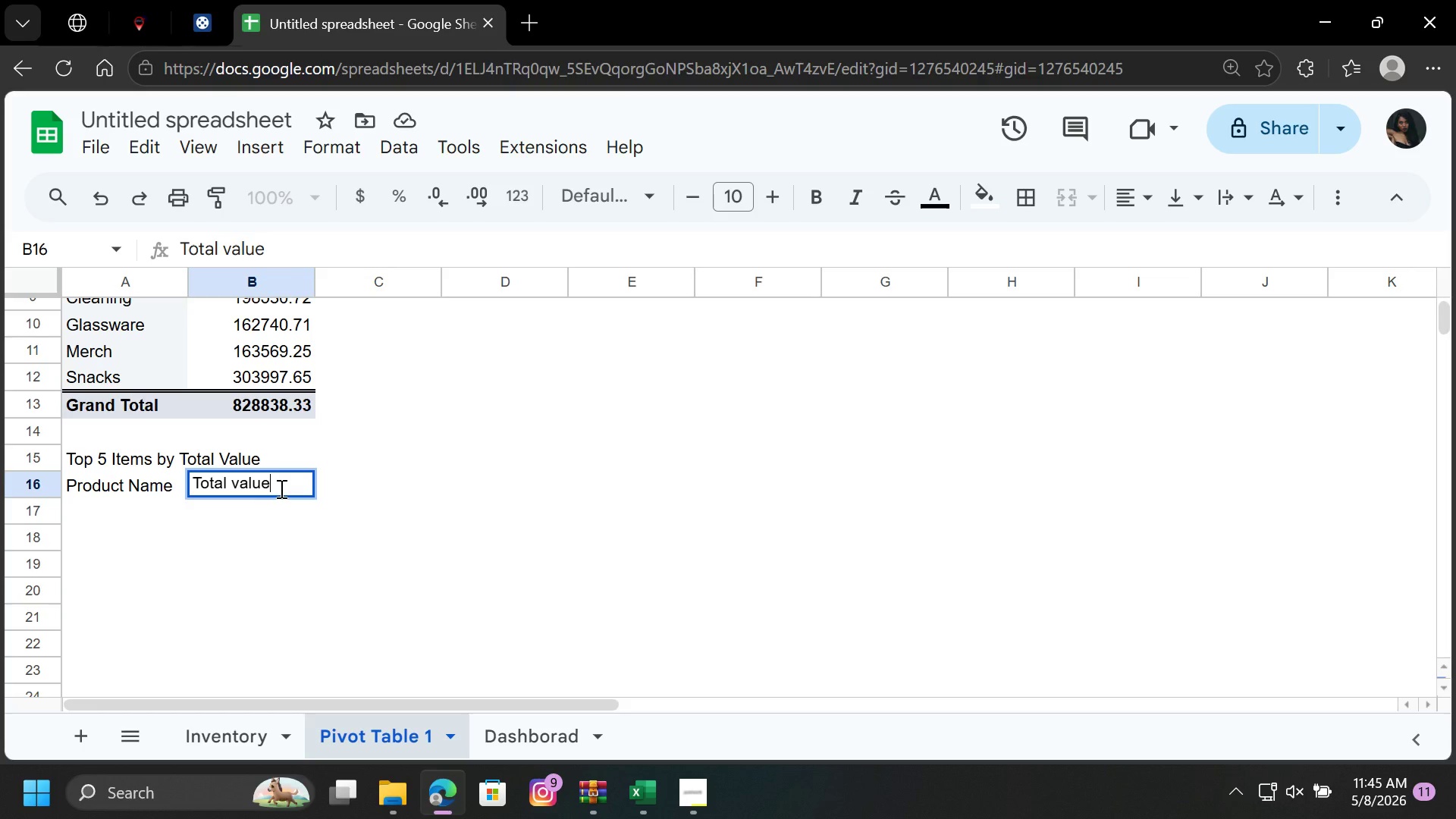 
left_click([141, 510])
 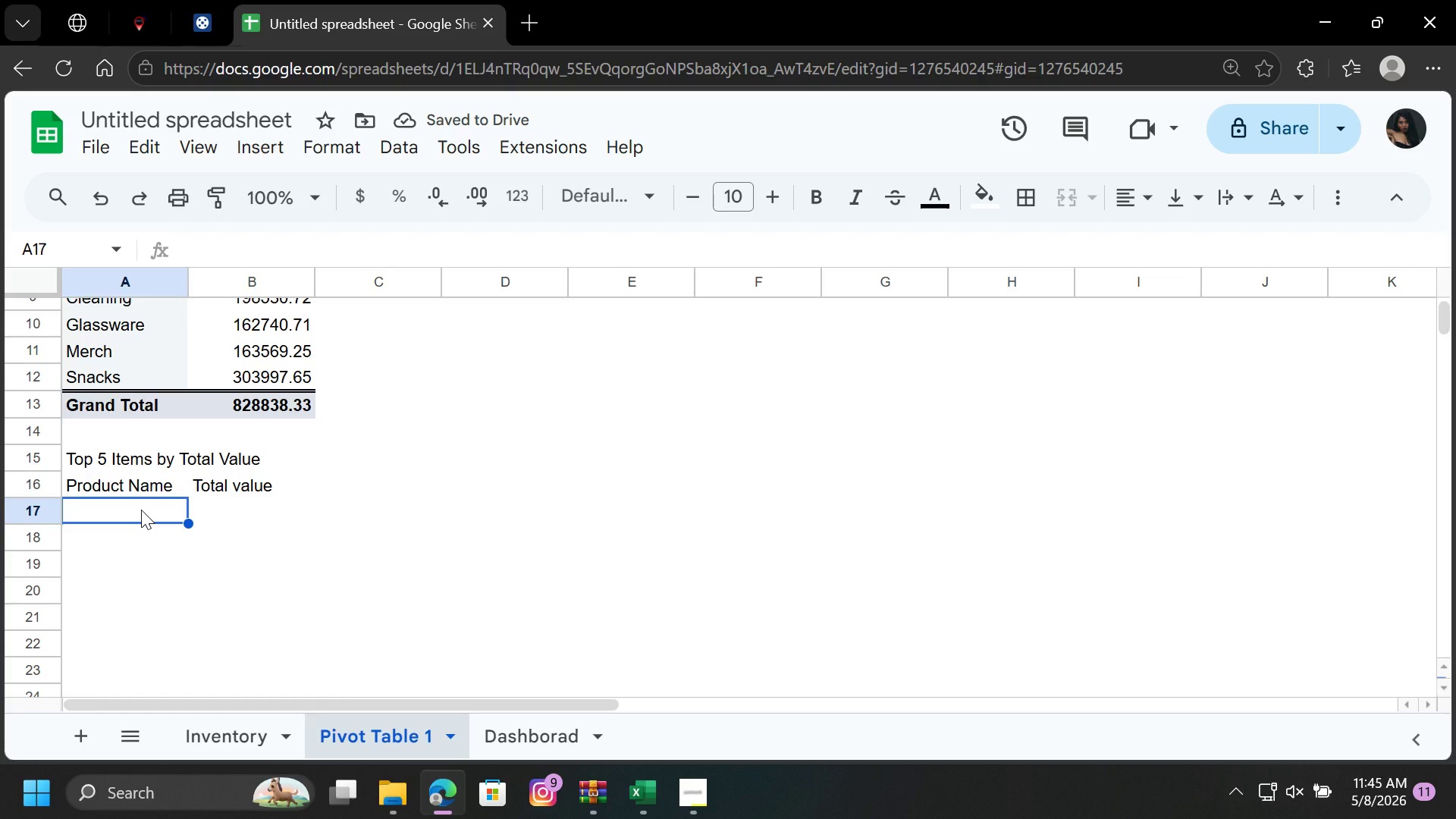 
type(Champ)
 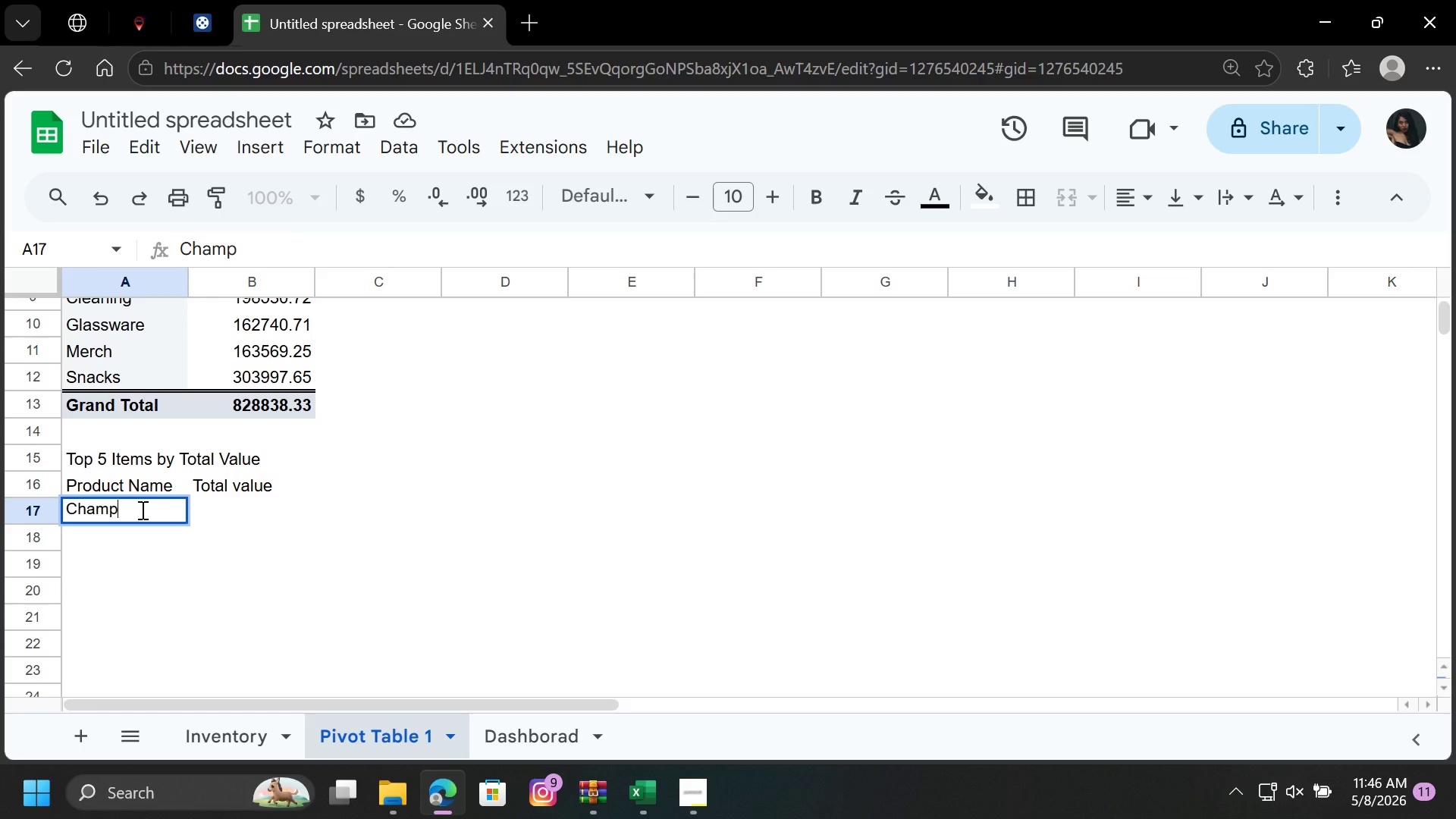 
type(agn)
 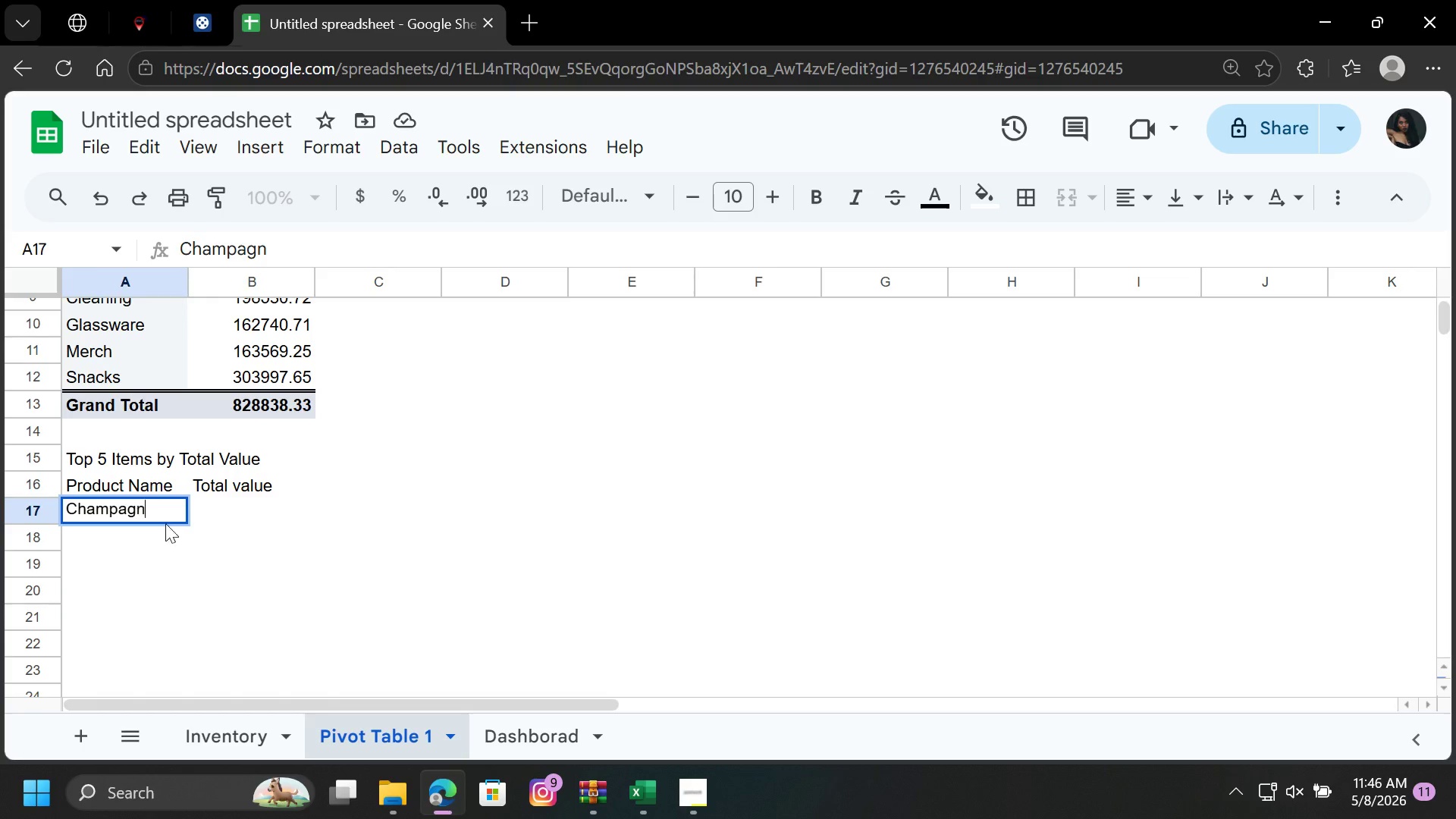 
type(e Ful)
key(Backspace)
key(Backspace)
type(lutes)
 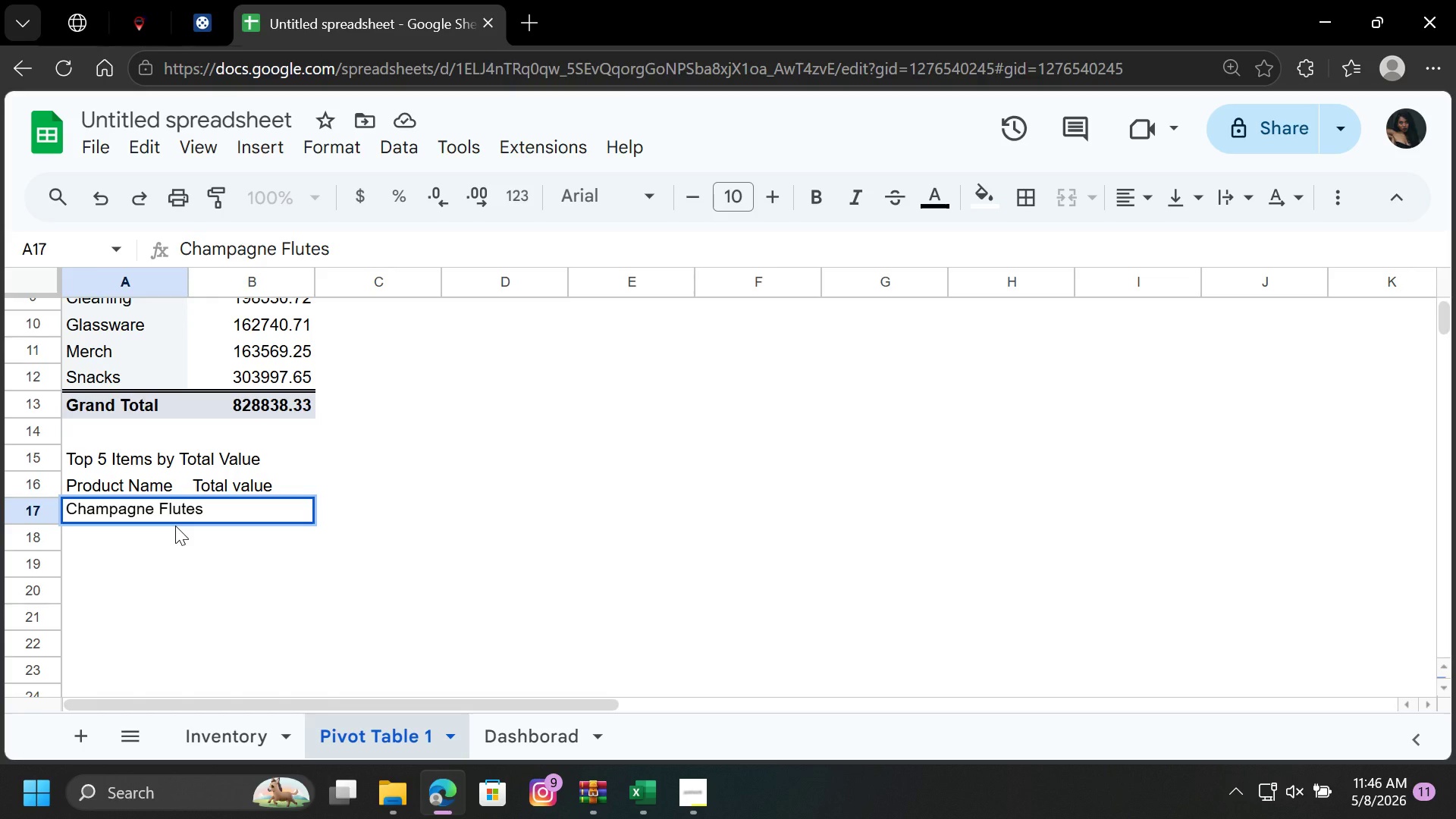 
type((Sa)
key(Backspace)
type(et)
 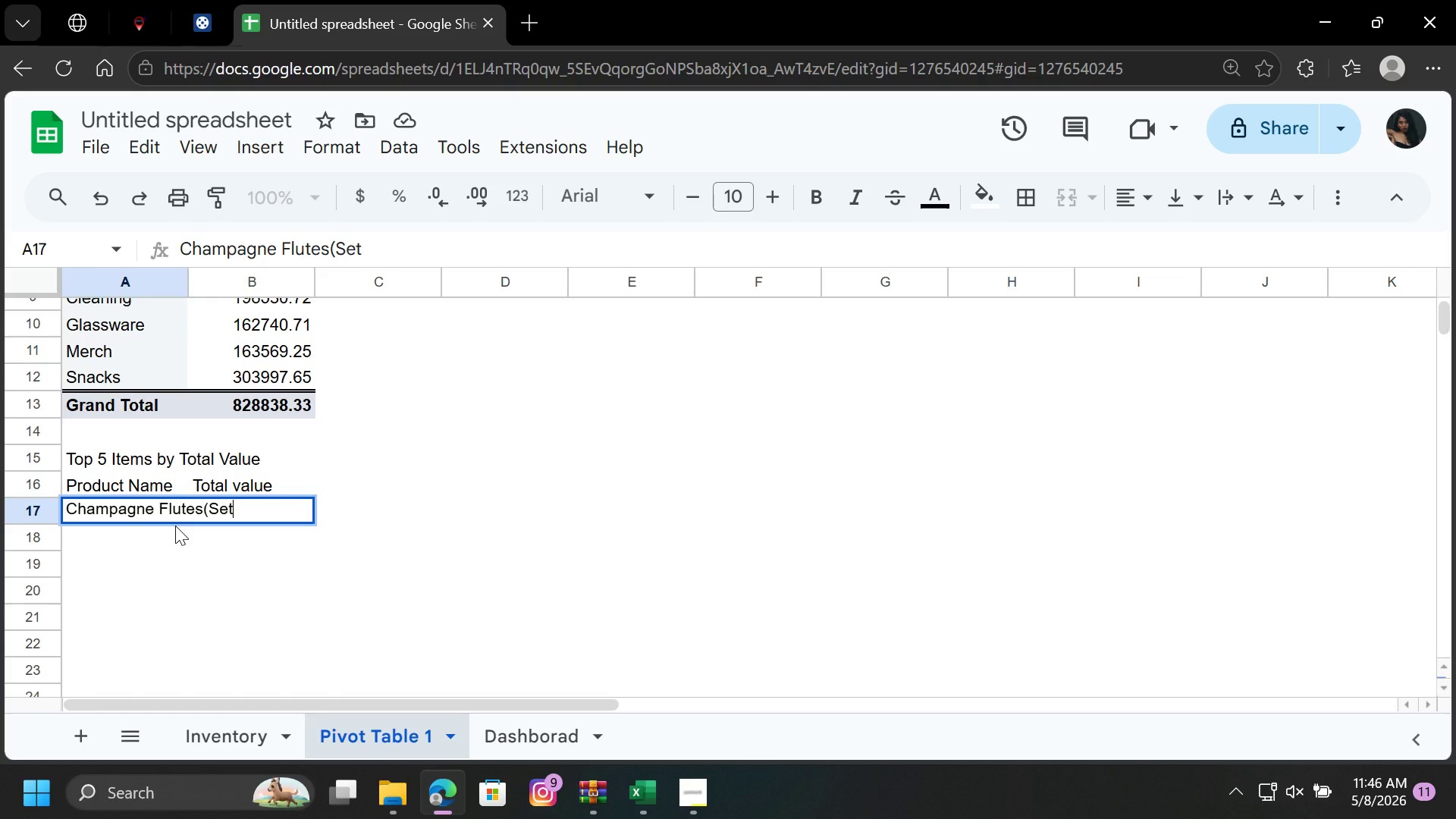 
type( of 2))
 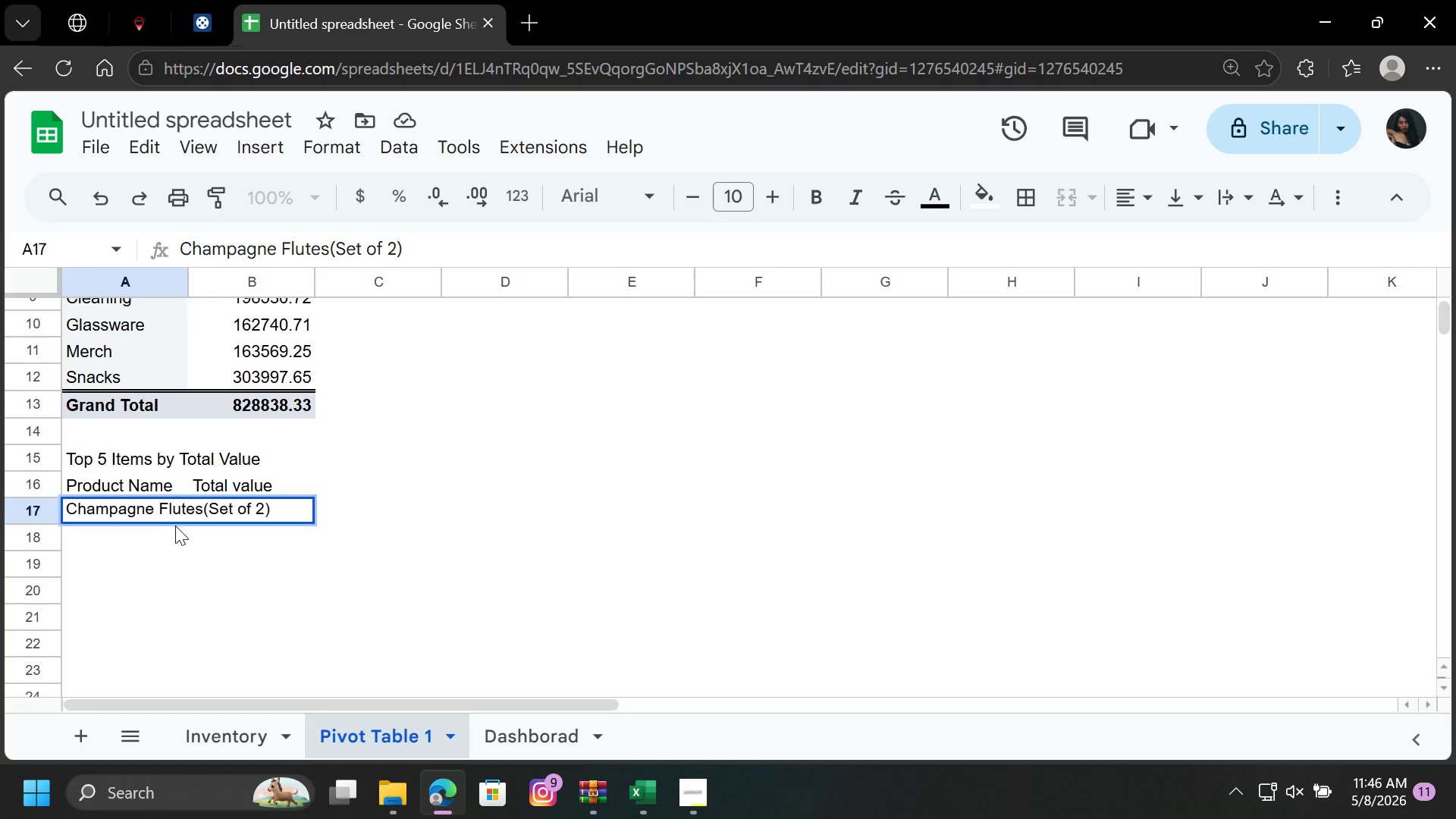 
key(ArrowDown)
 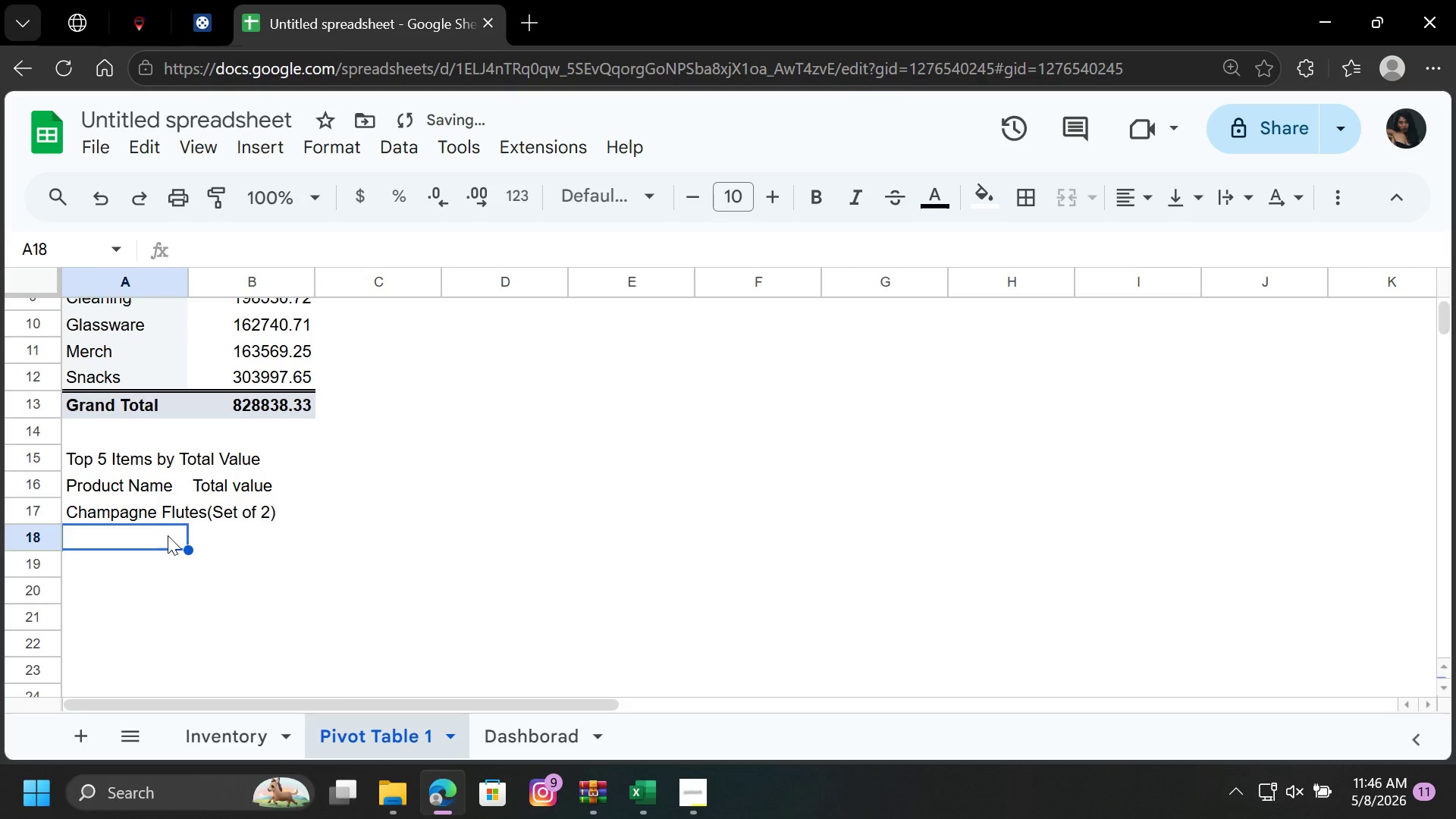 
key(CapsLock)
 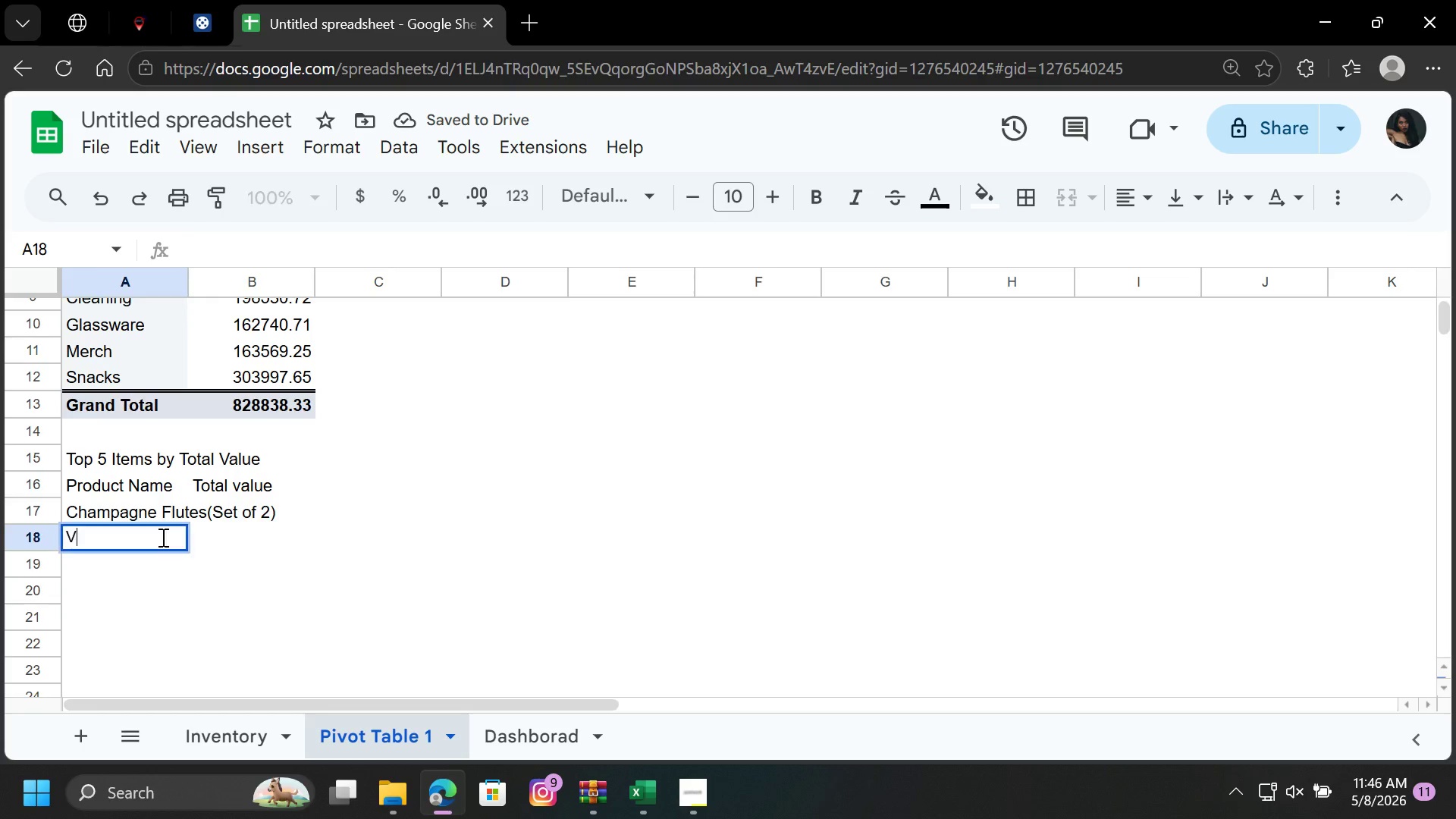 
key(V)
 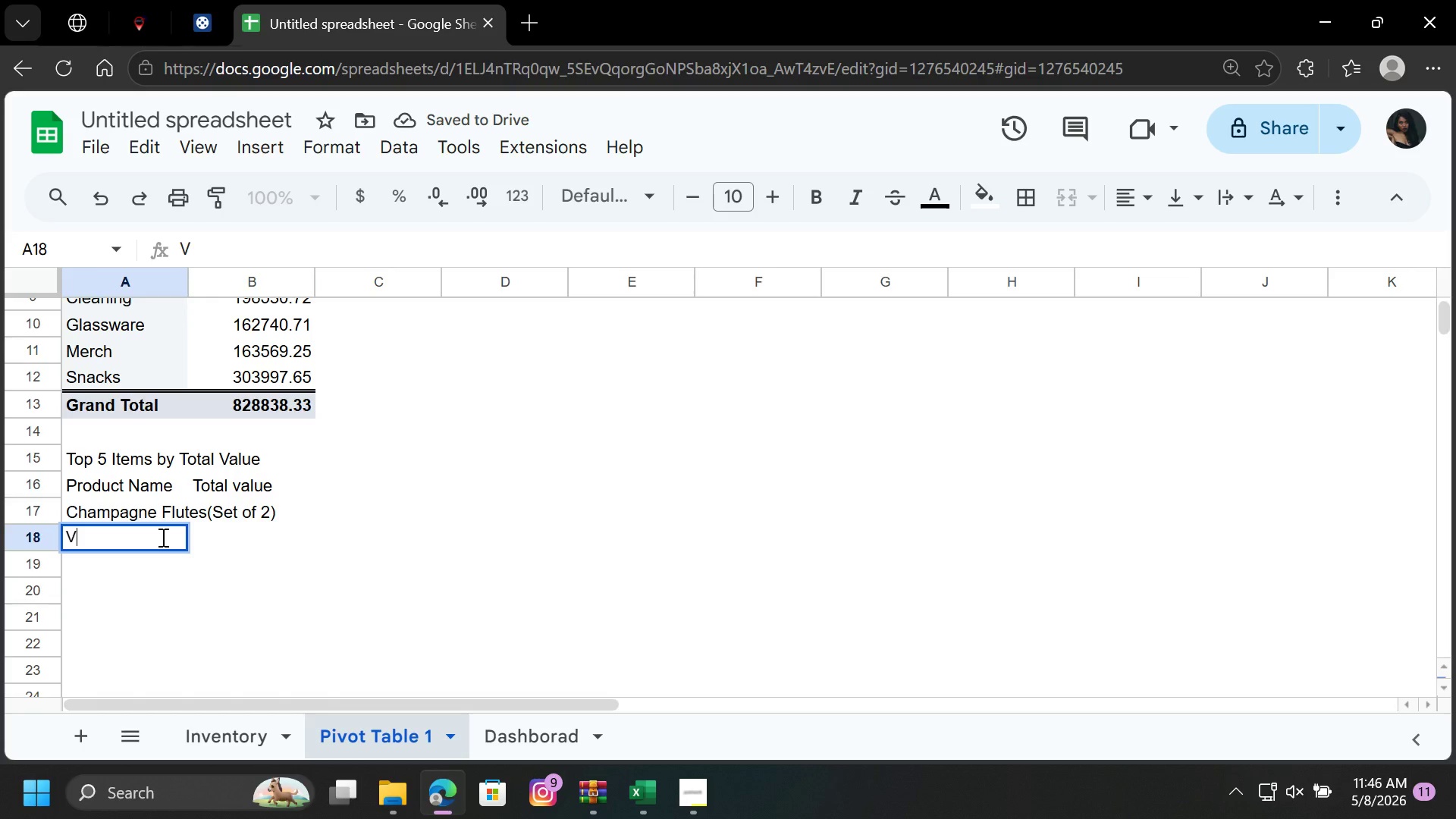 
key(CapsLock)
 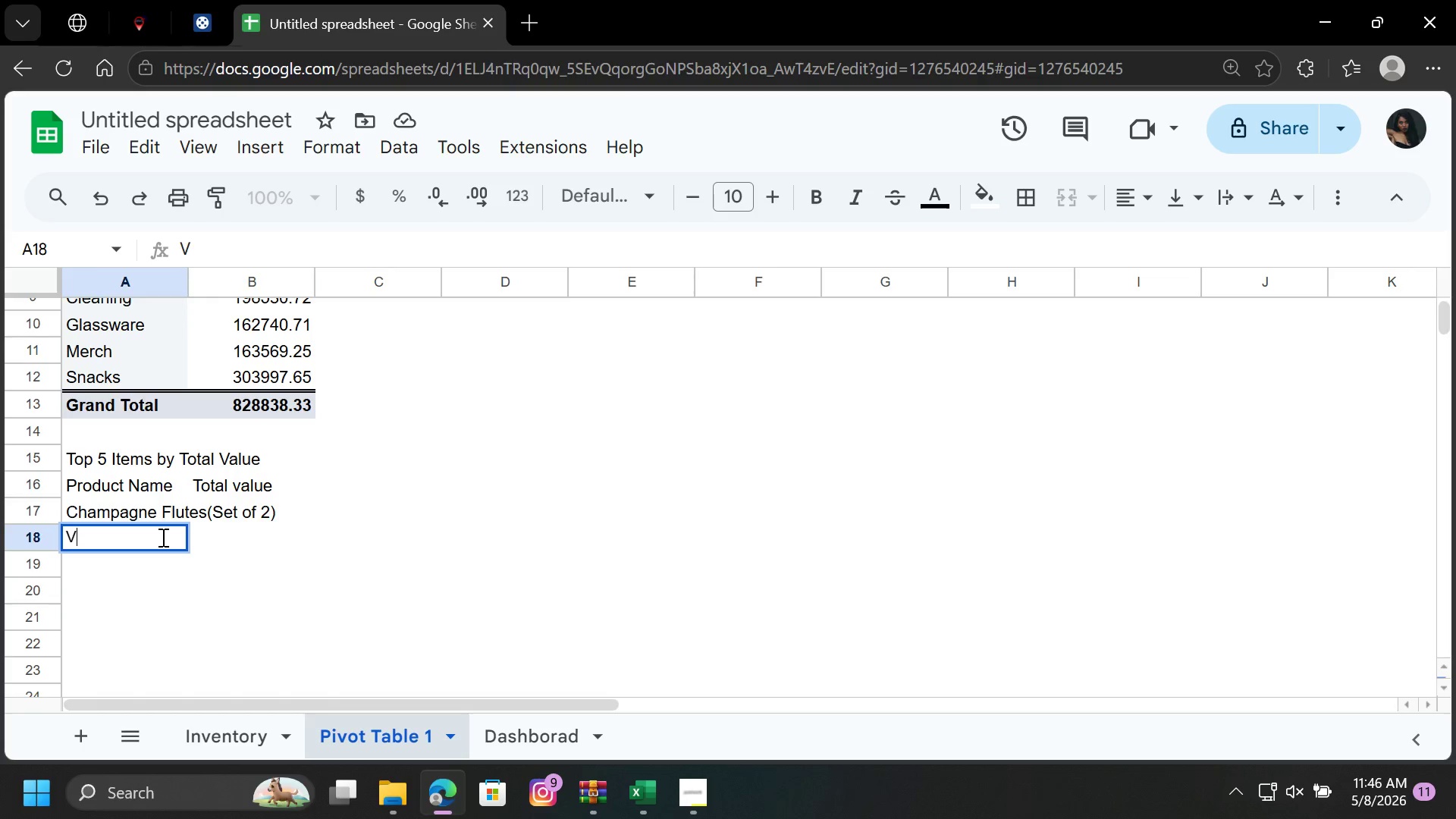 
type(iney)
 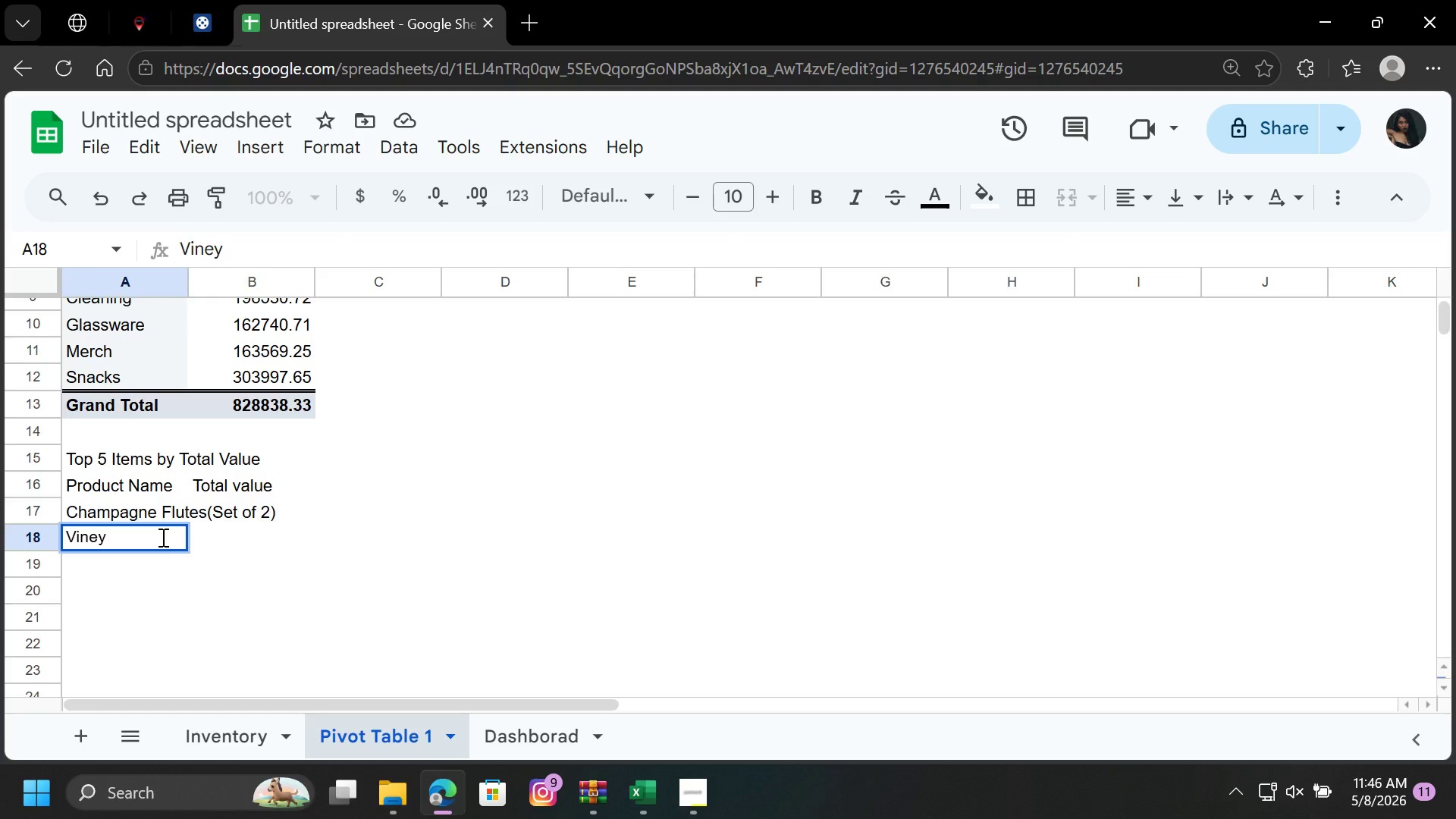 
type(ard Logo Cap)
 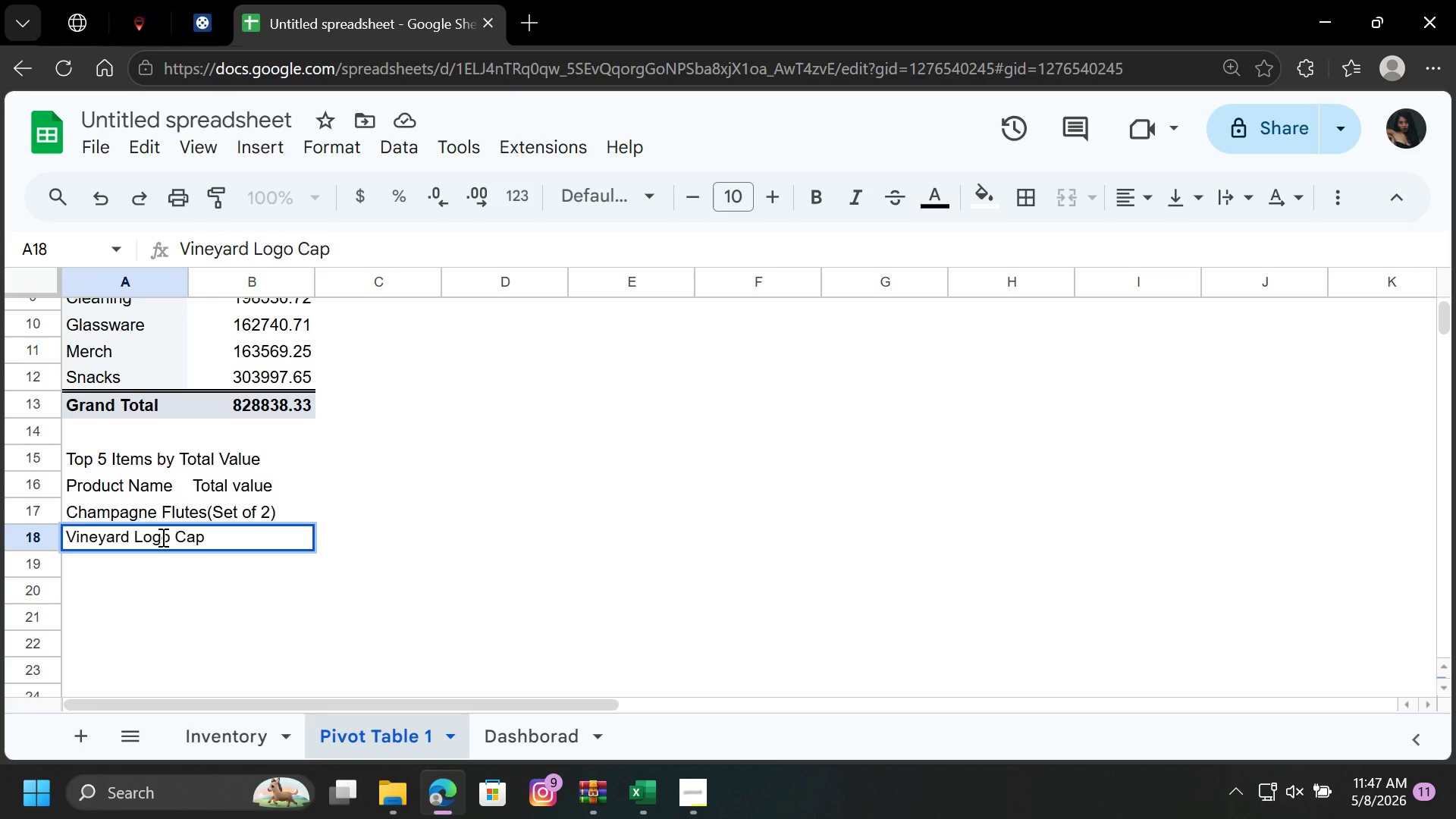 
key(ArrowDown)
 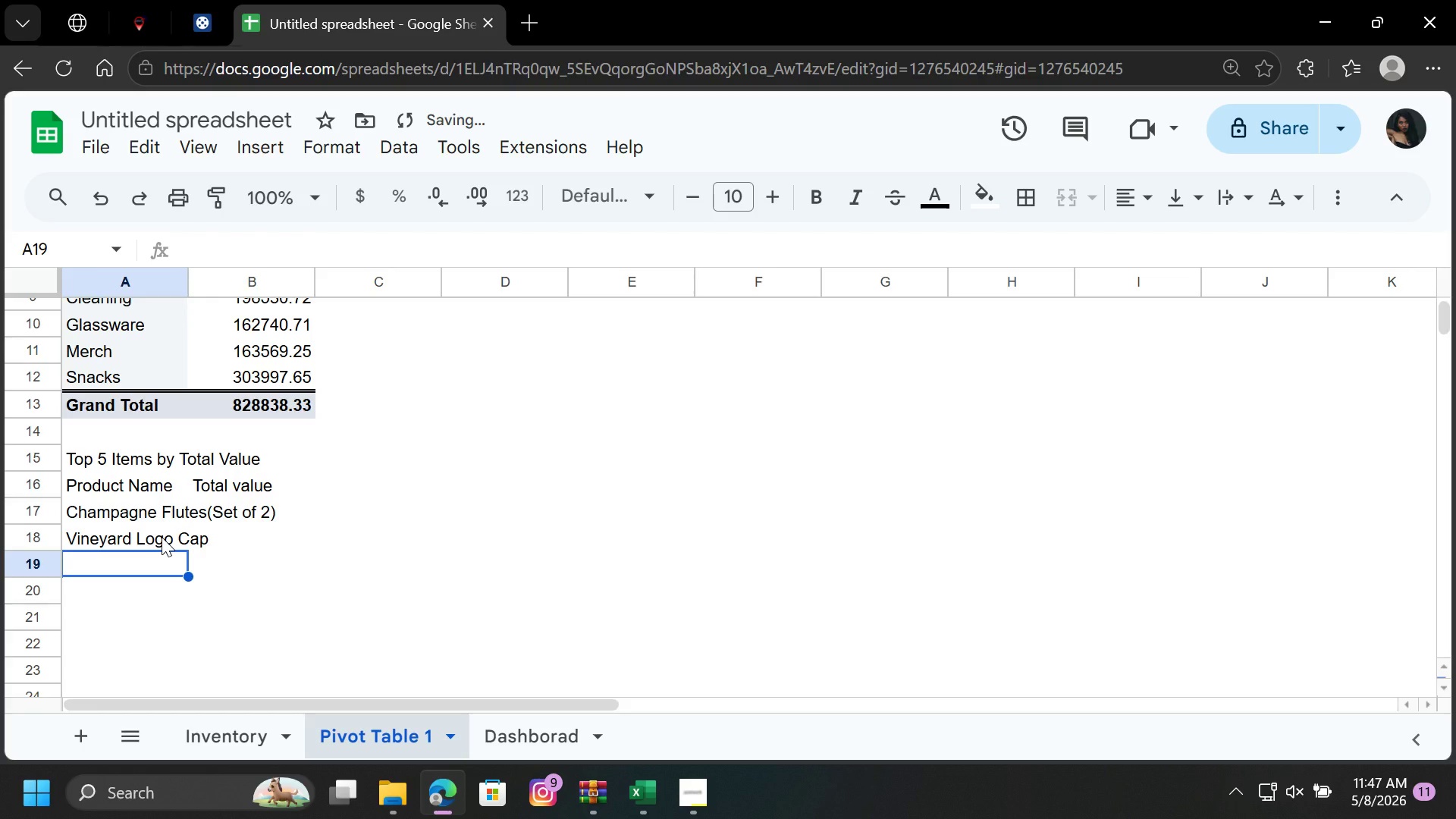 
type(Permium D)
 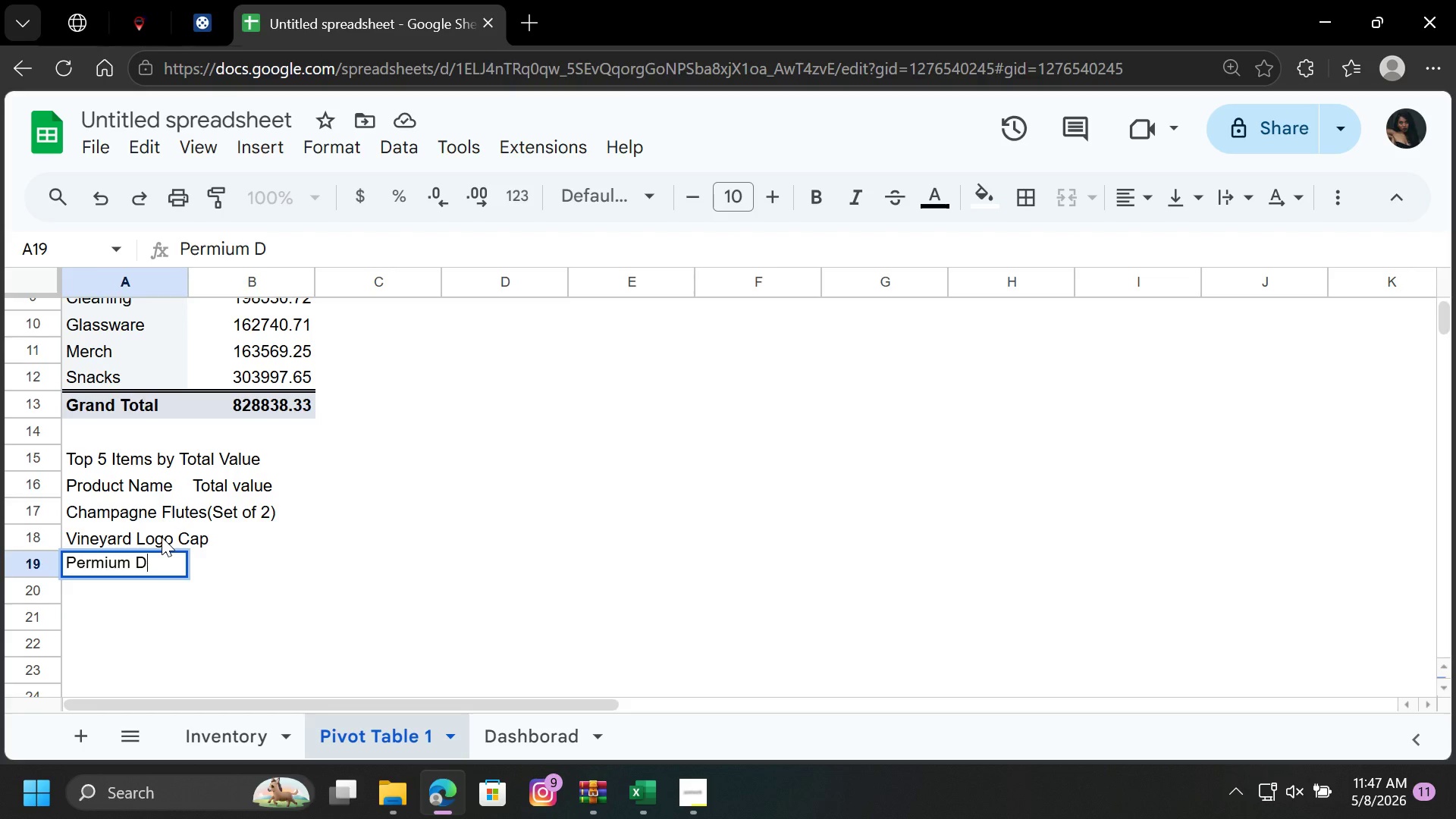 
wait(7.98)
 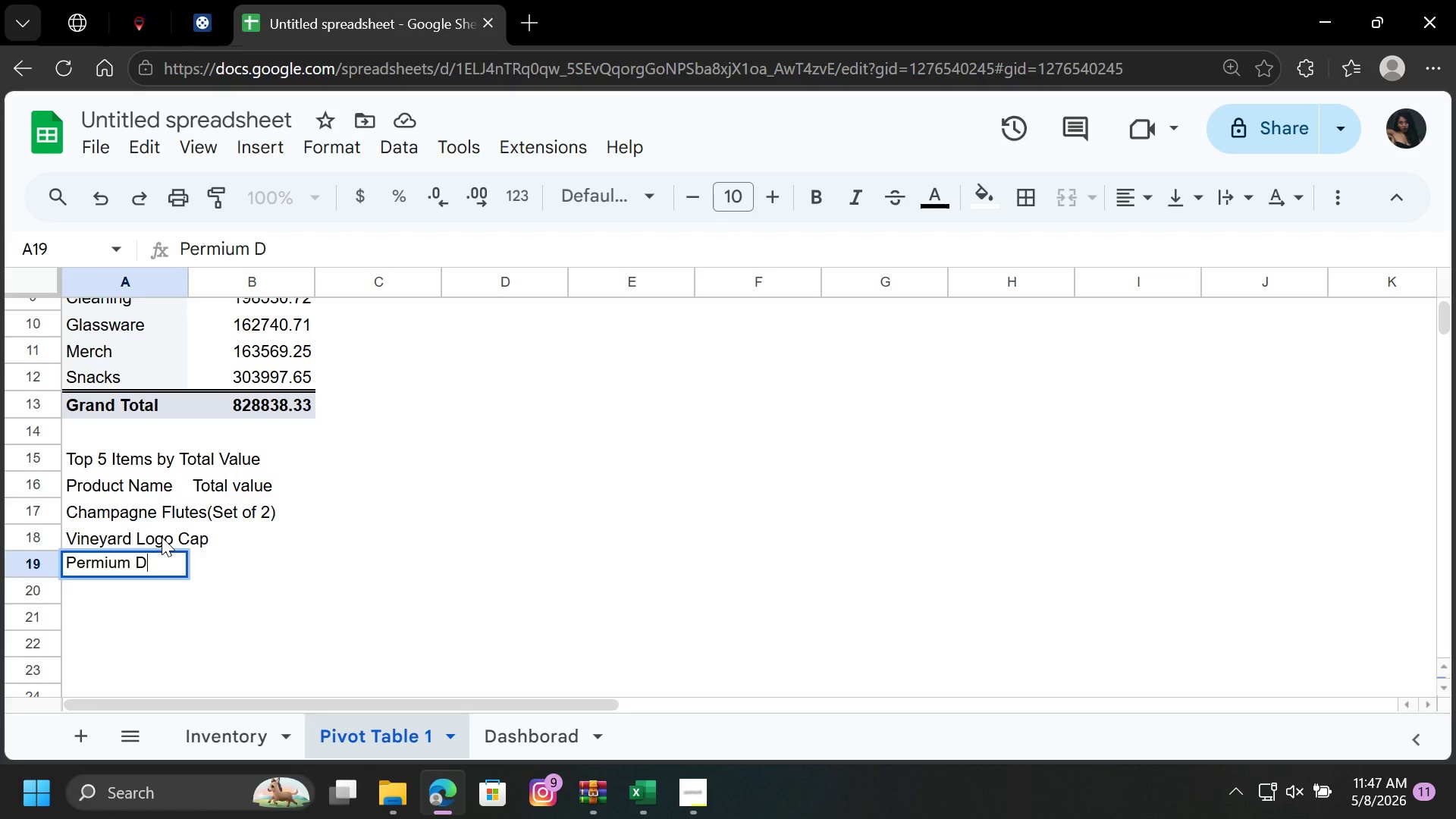 
type(ish Detergent)
 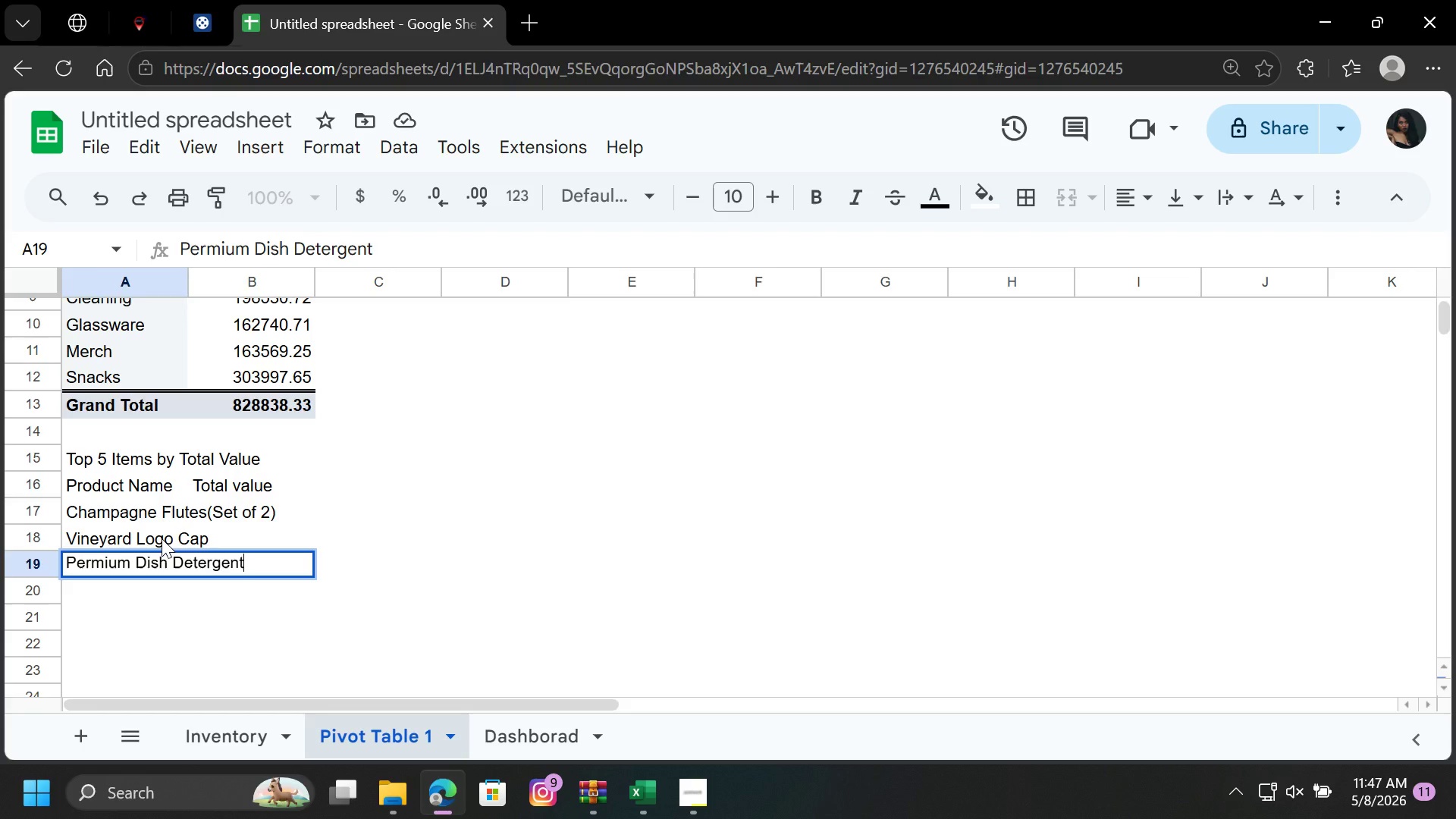 
key(ArrowDown)
 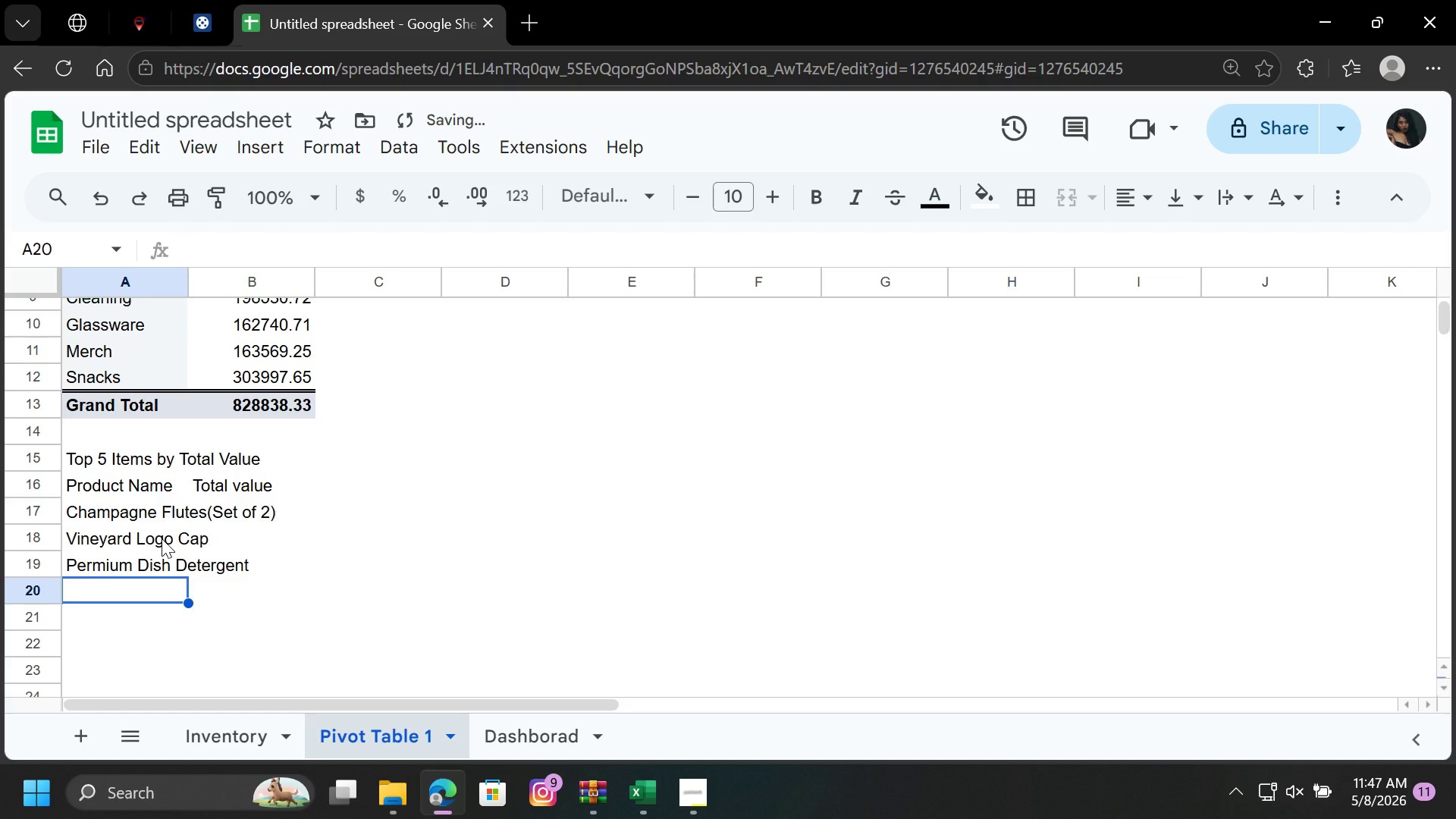 
type(Charcut)
 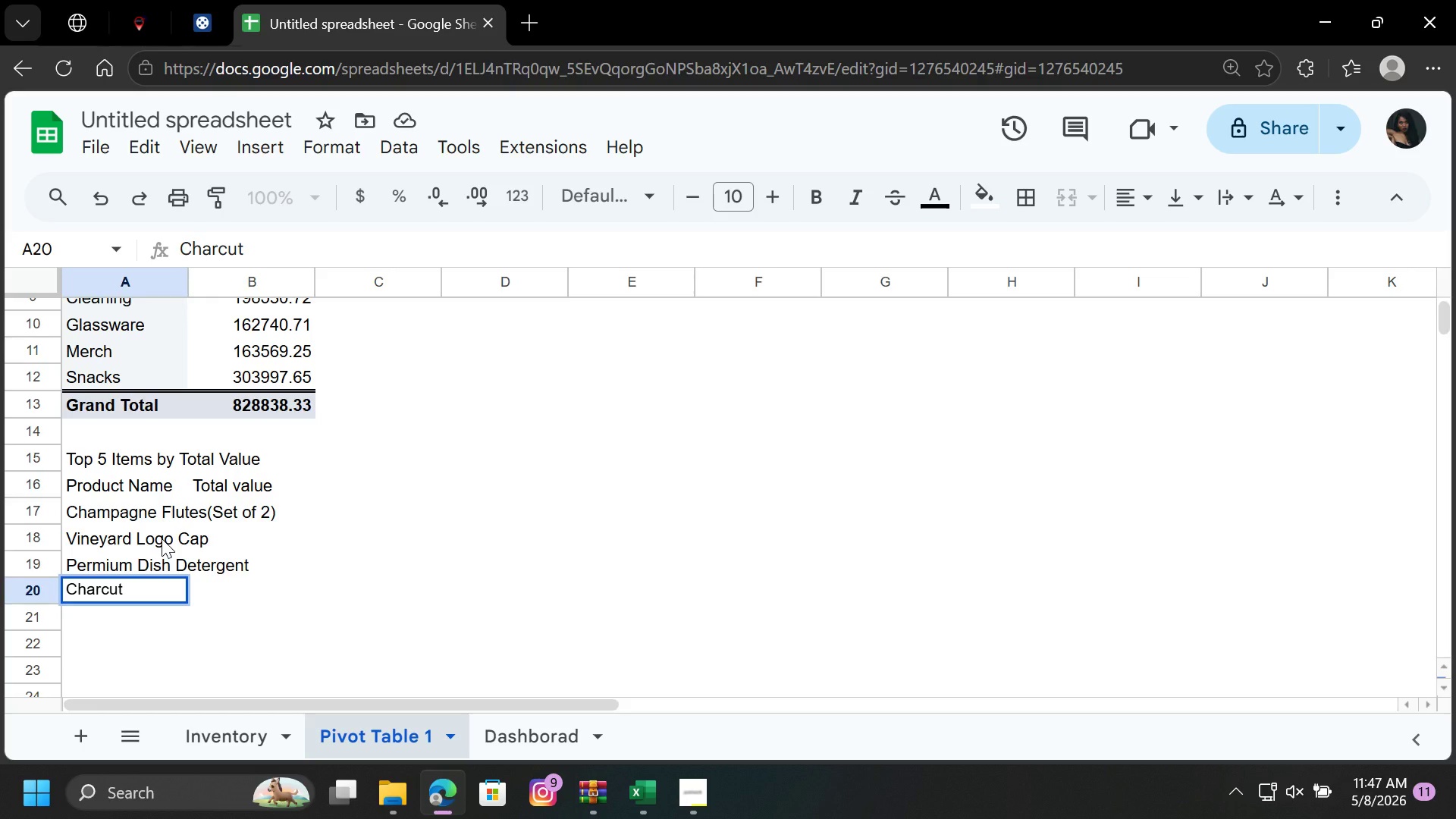 
wait(5.08)
 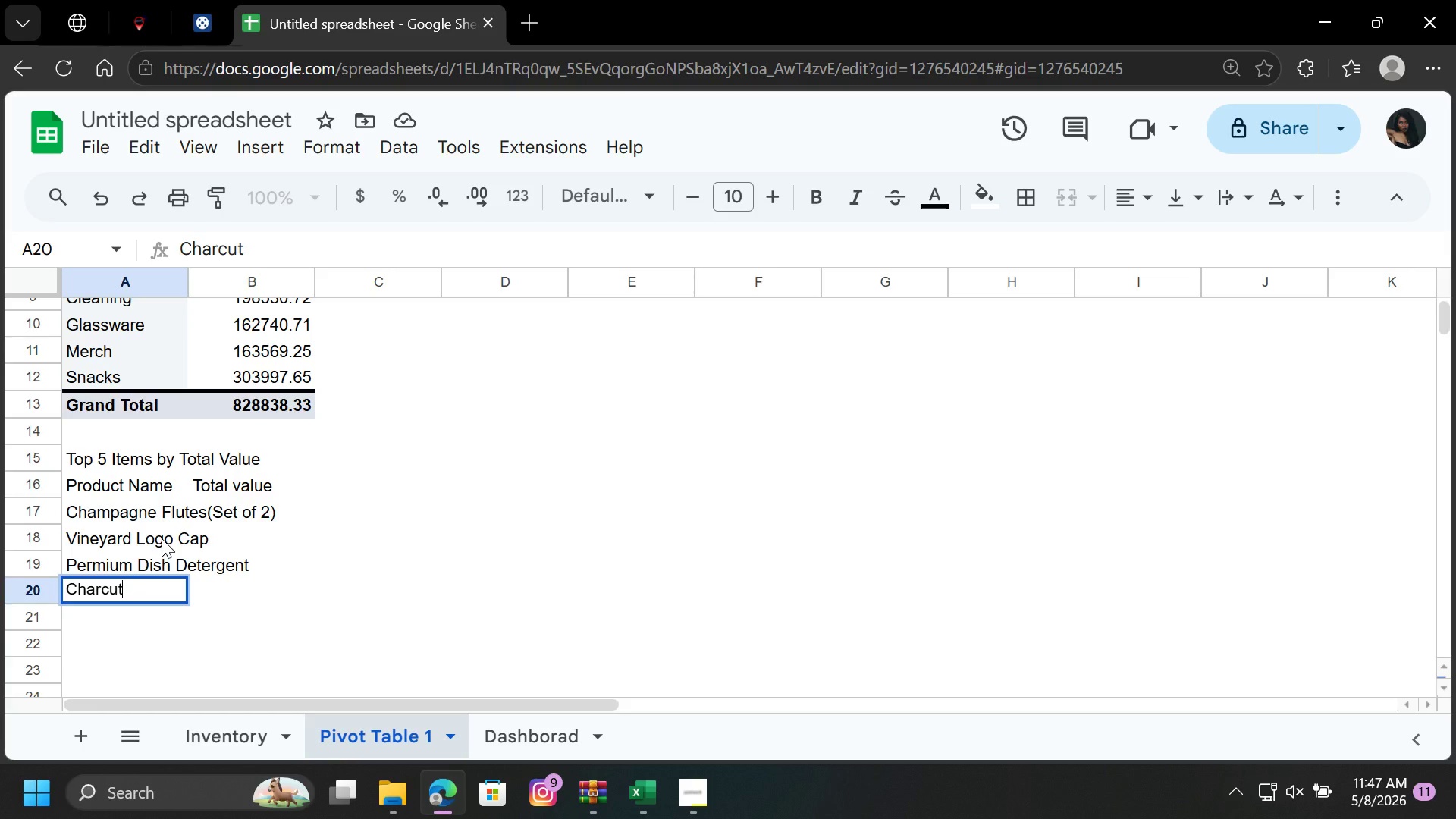 
type(erie )
 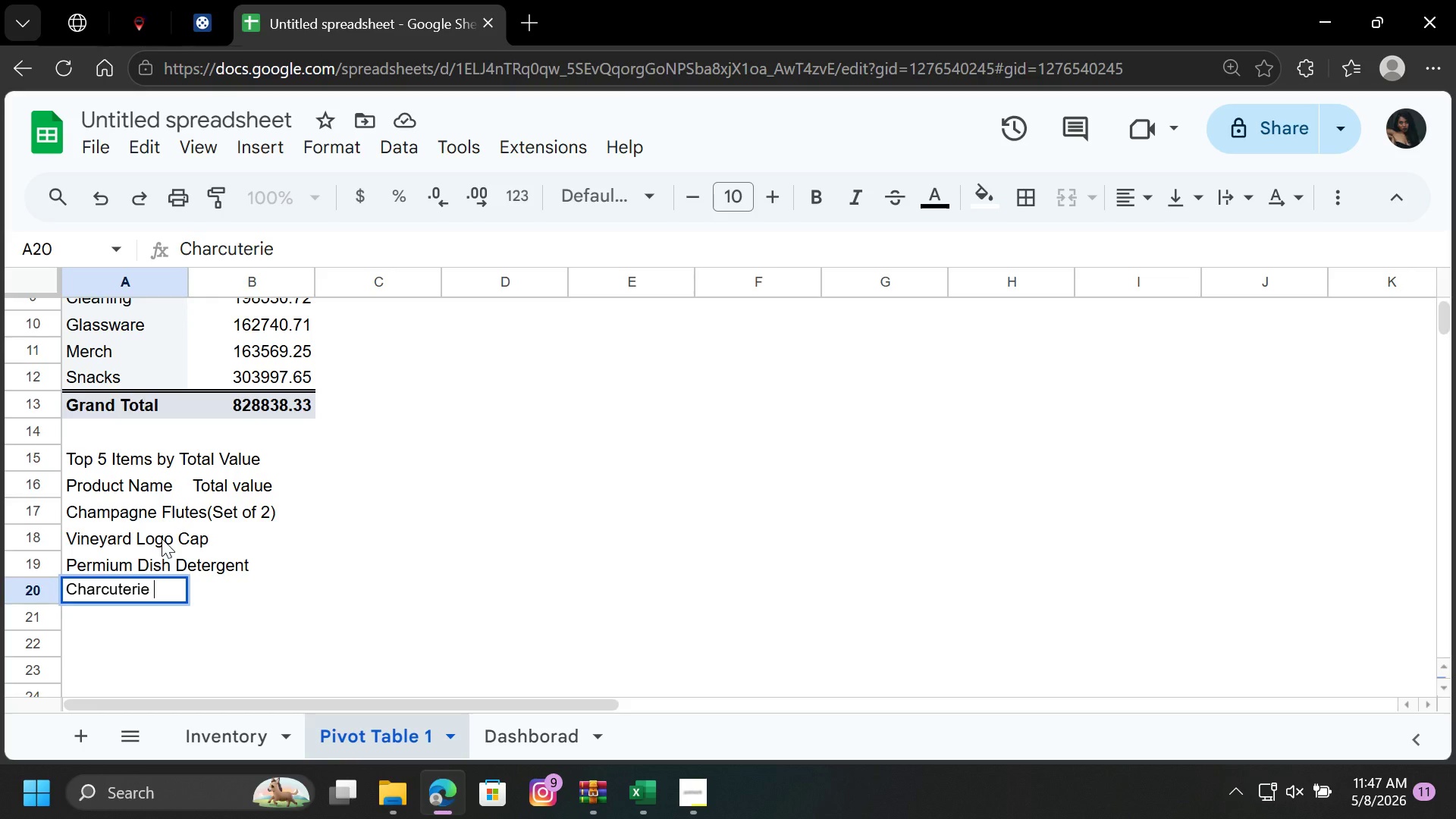 
type(Bord)
key(Backspace)
key(Backspace)
type(ard Set)
 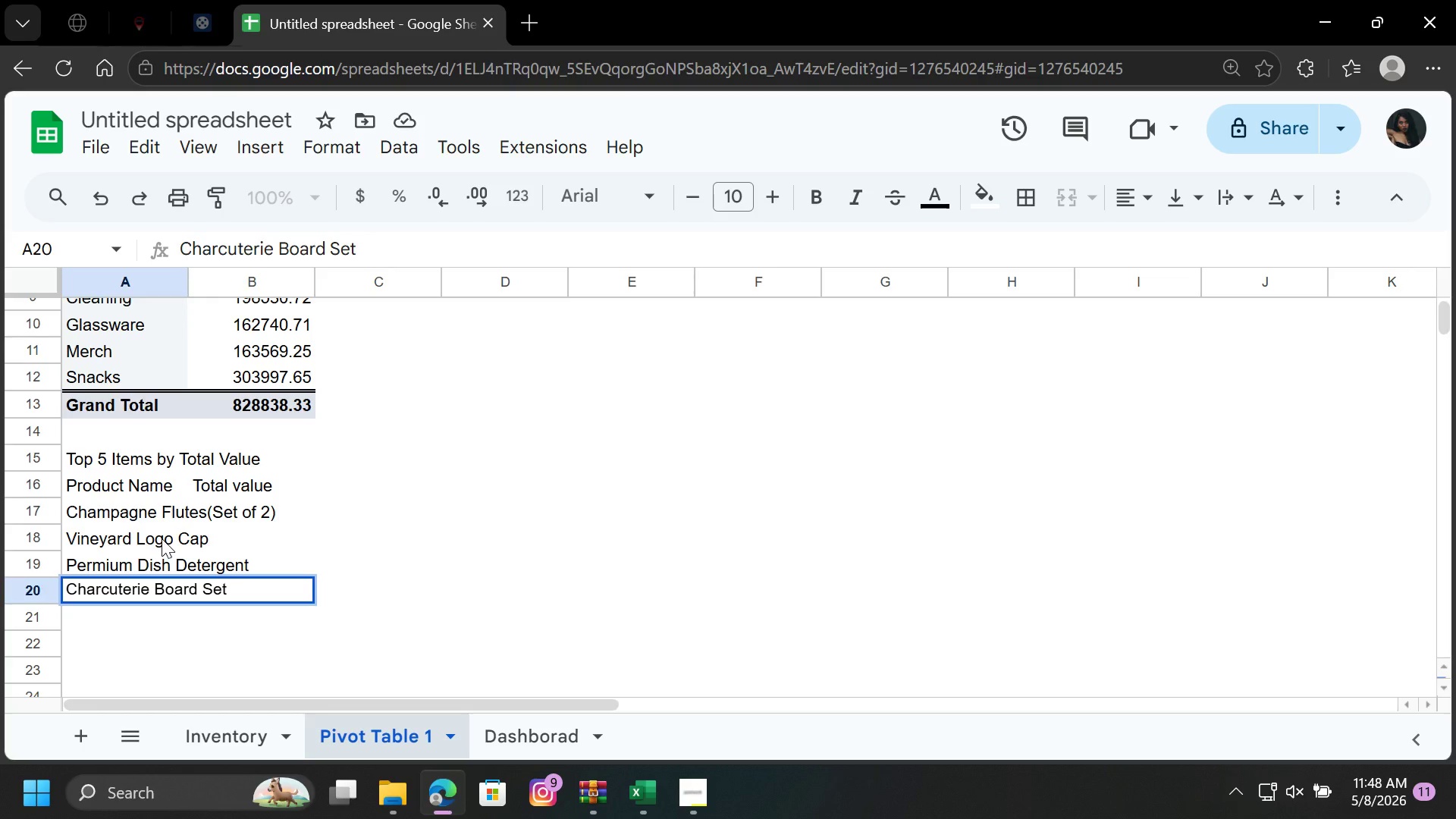 
key(ArrowDown)
 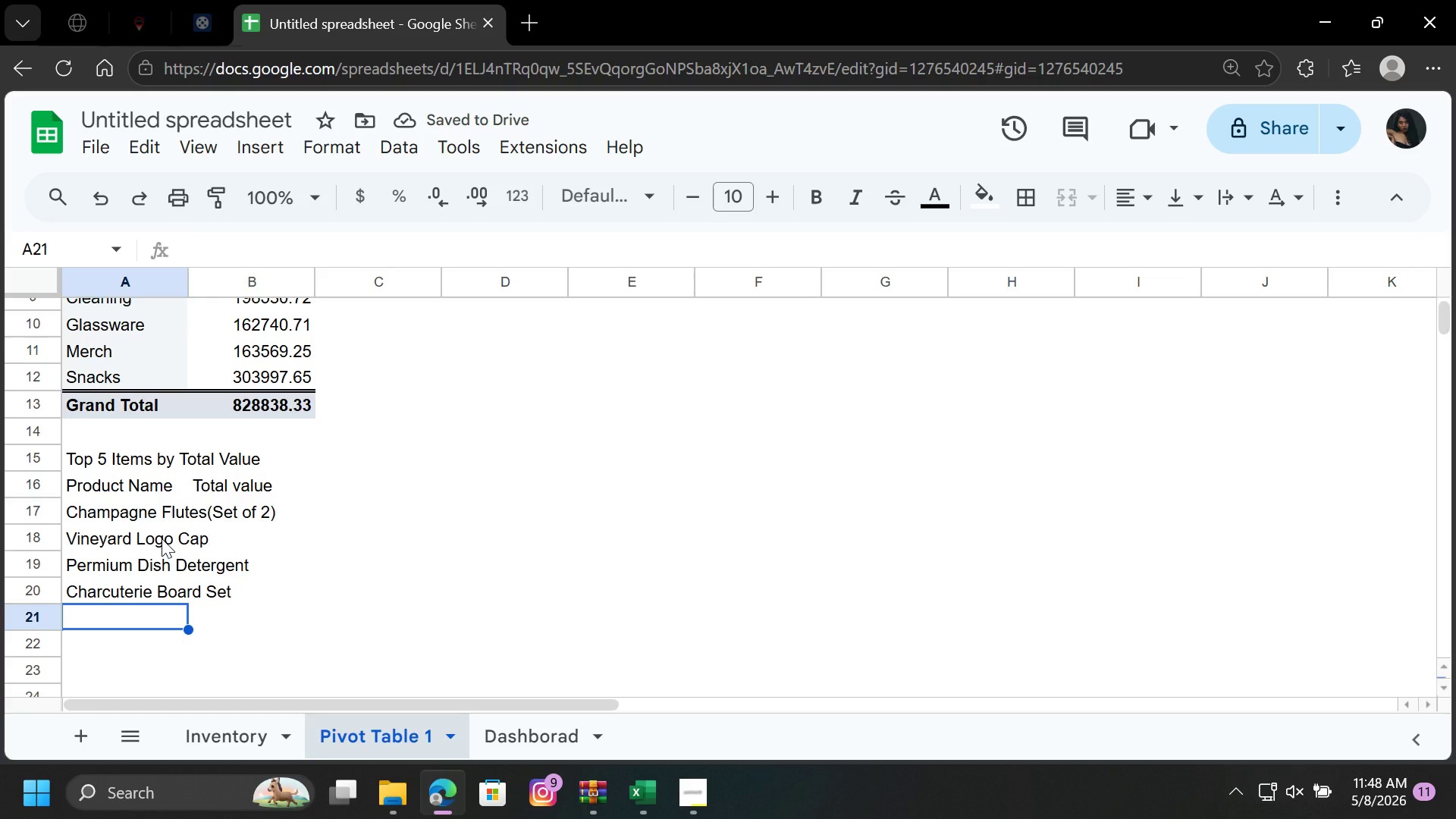 
wait(6.55)
 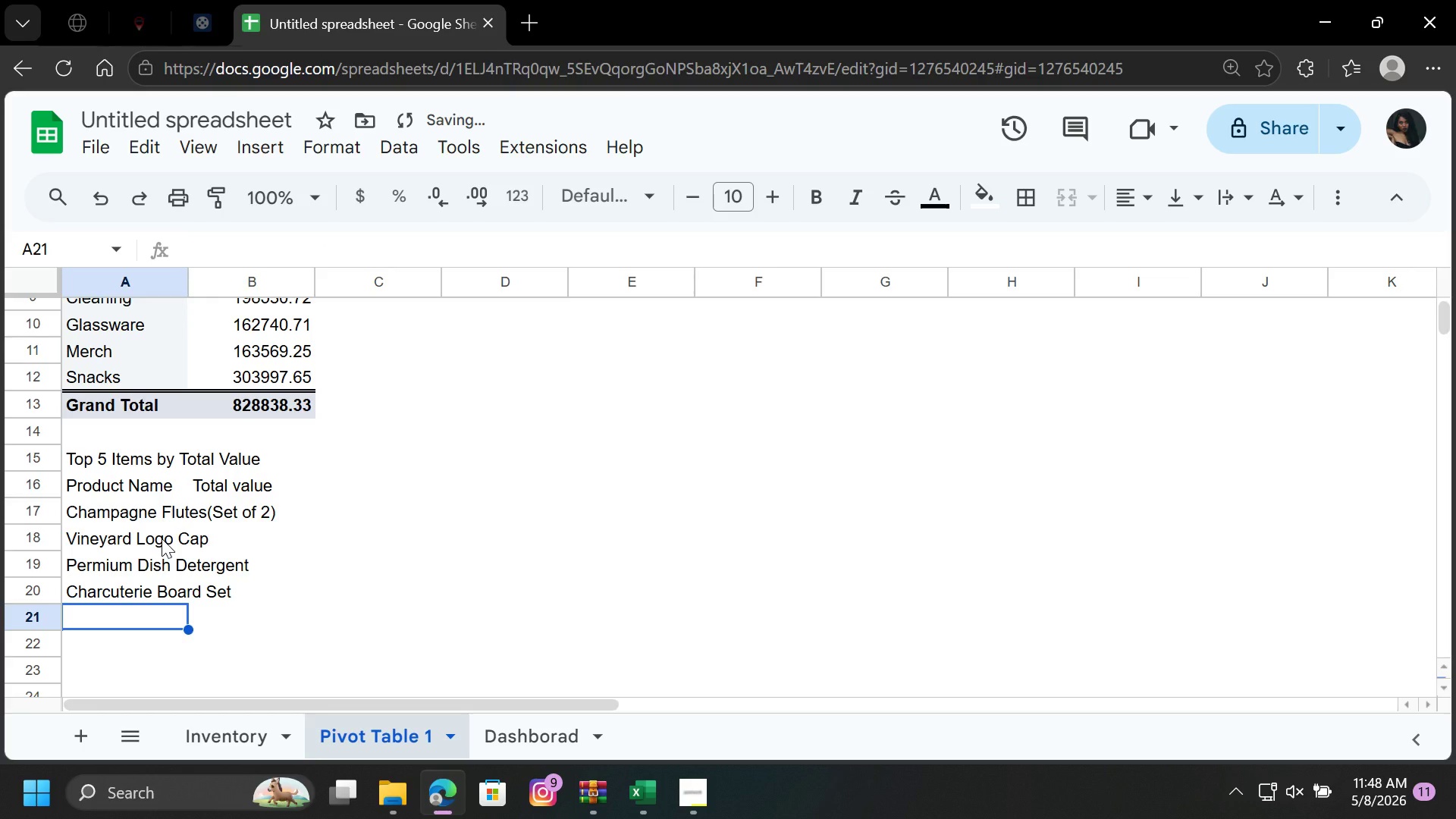 
type(Logo )
 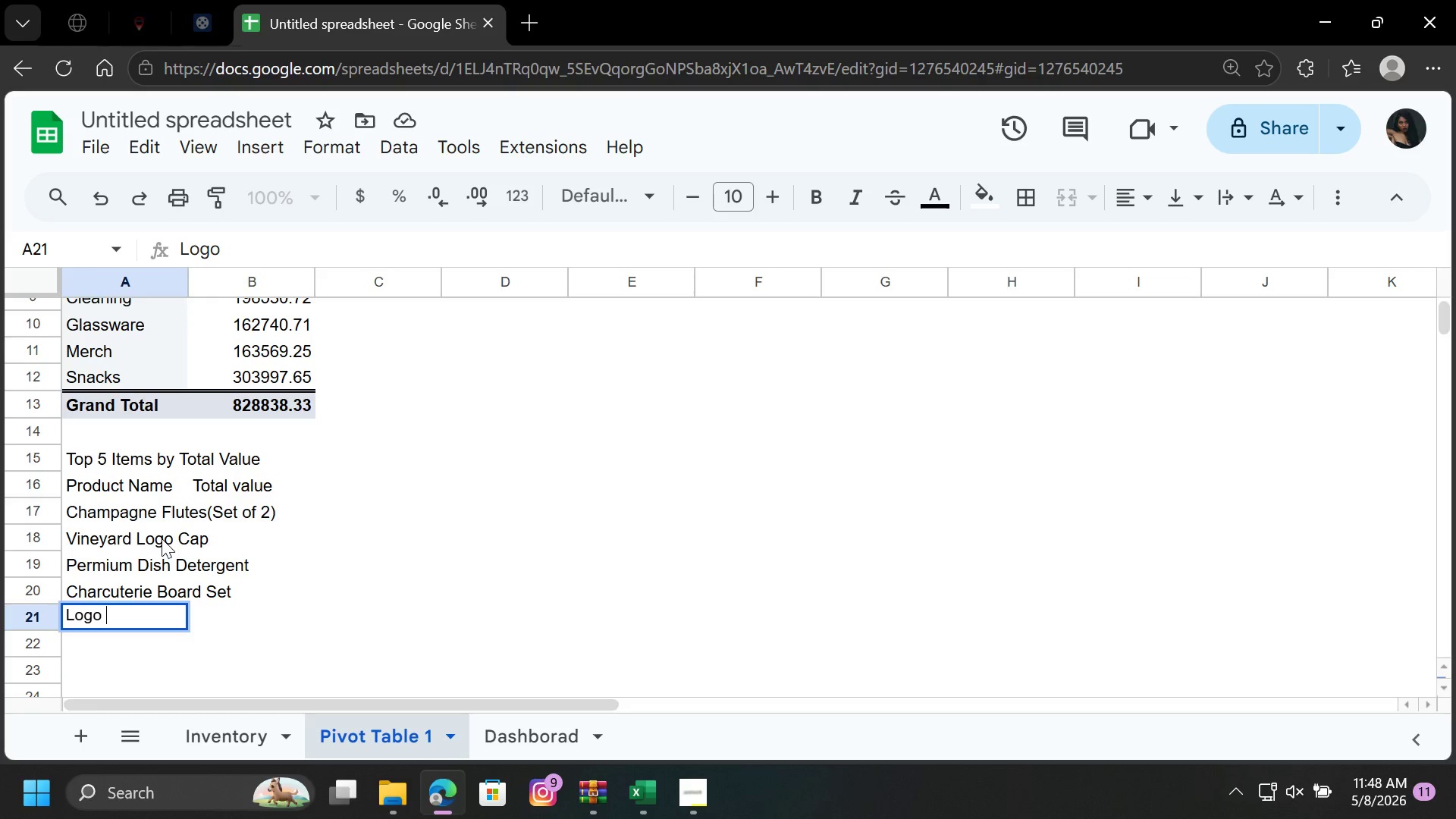 
wait(7.03)
 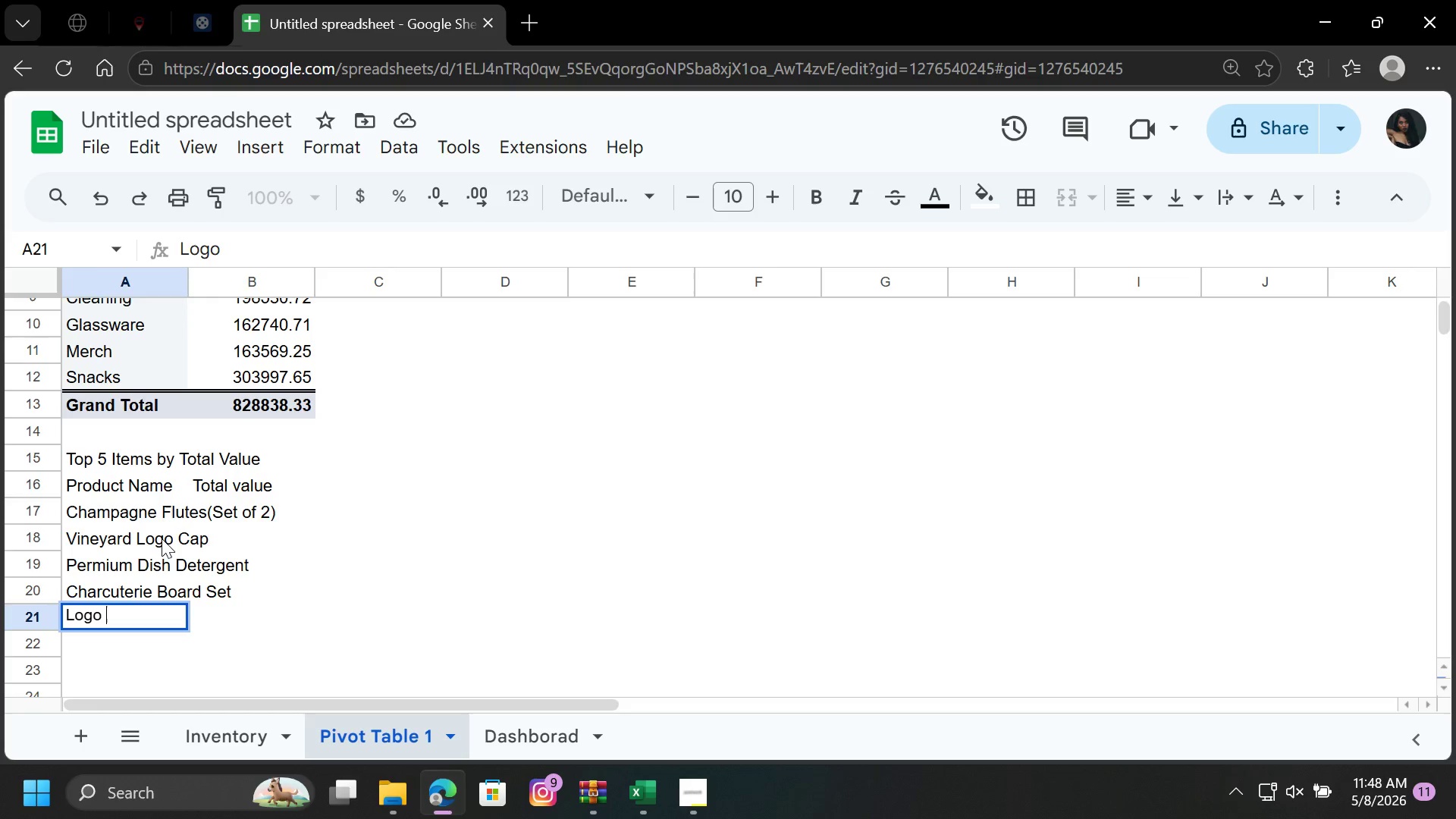 
type(Canvs)
key(Backspace)
key(Backspace)
key(Backspace)
type(nvas Tote)
 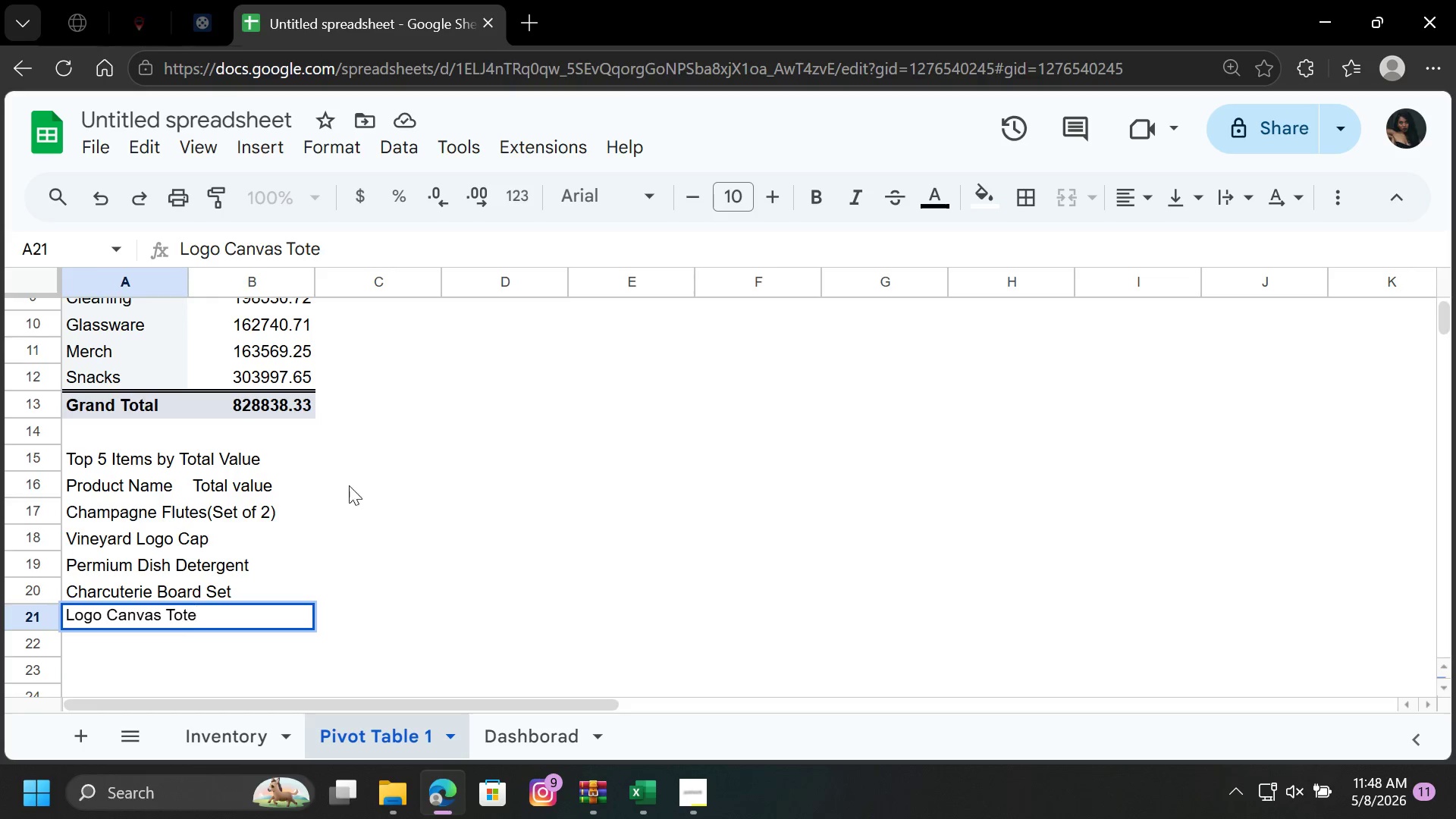 
left_click([322, 485])
 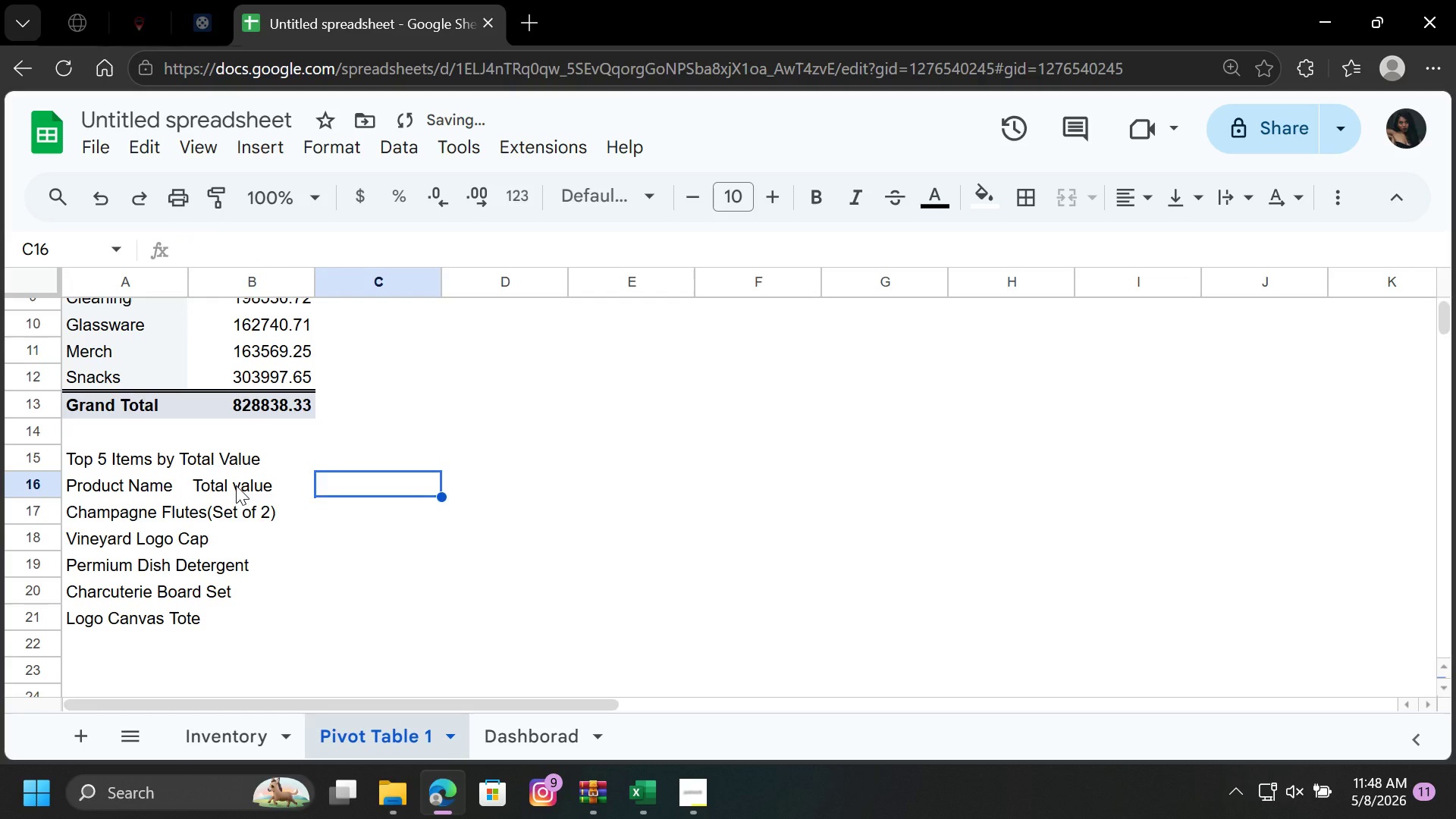 
left_click([236, 485])
 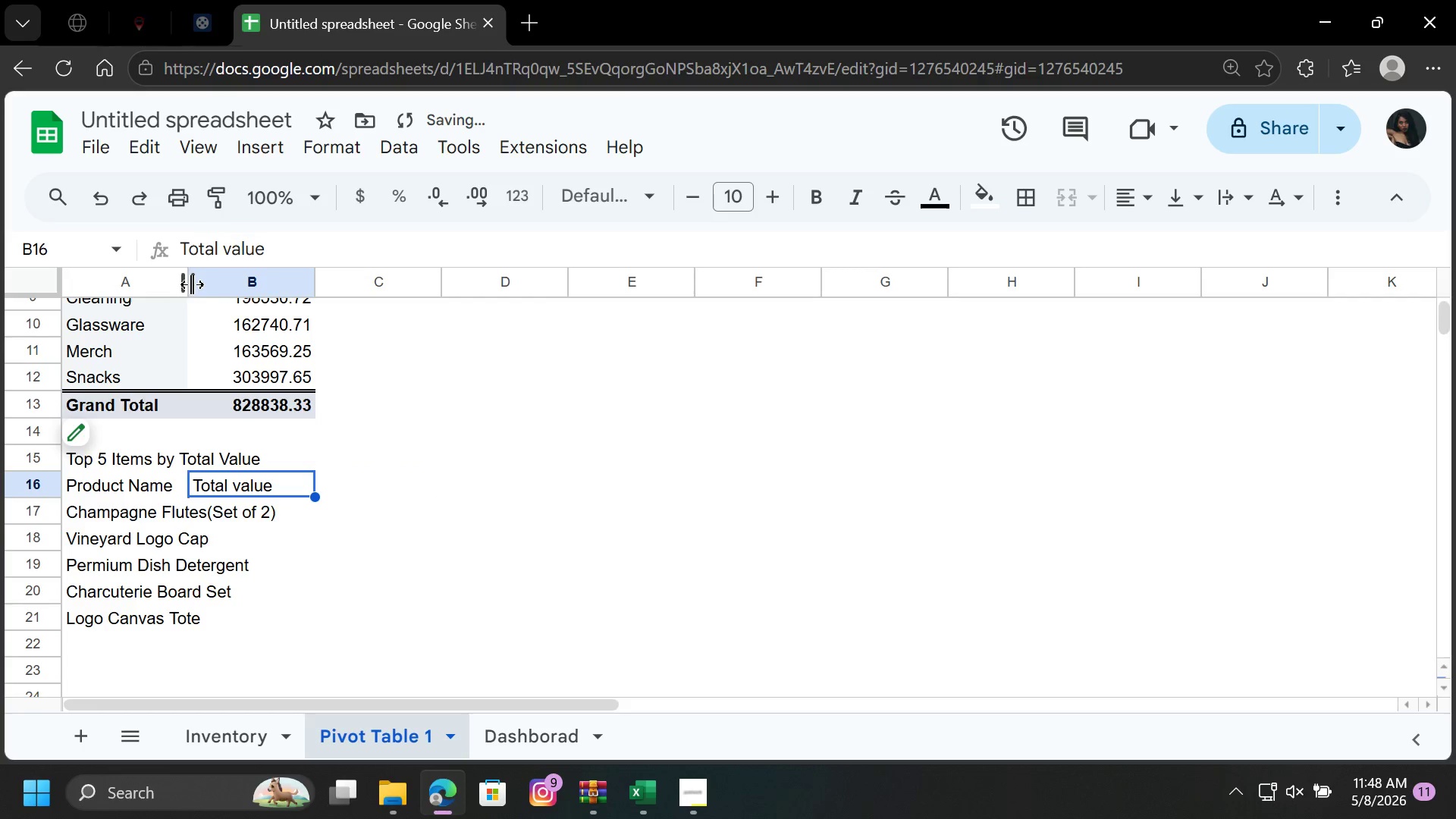 
left_click_drag(start_coordinate=[193, 284], to_coordinate=[283, 294])
 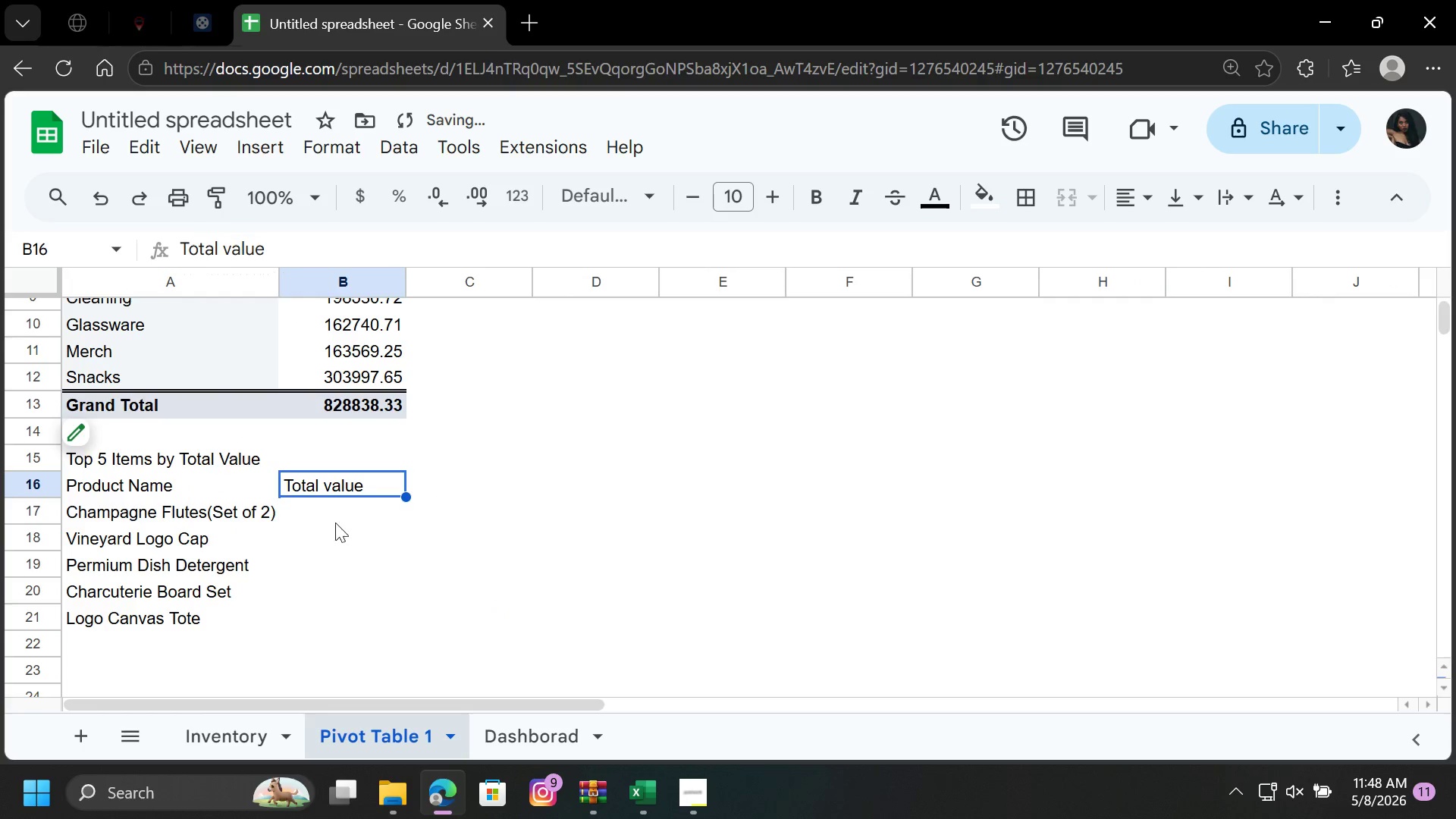 
left_click([334, 513])
 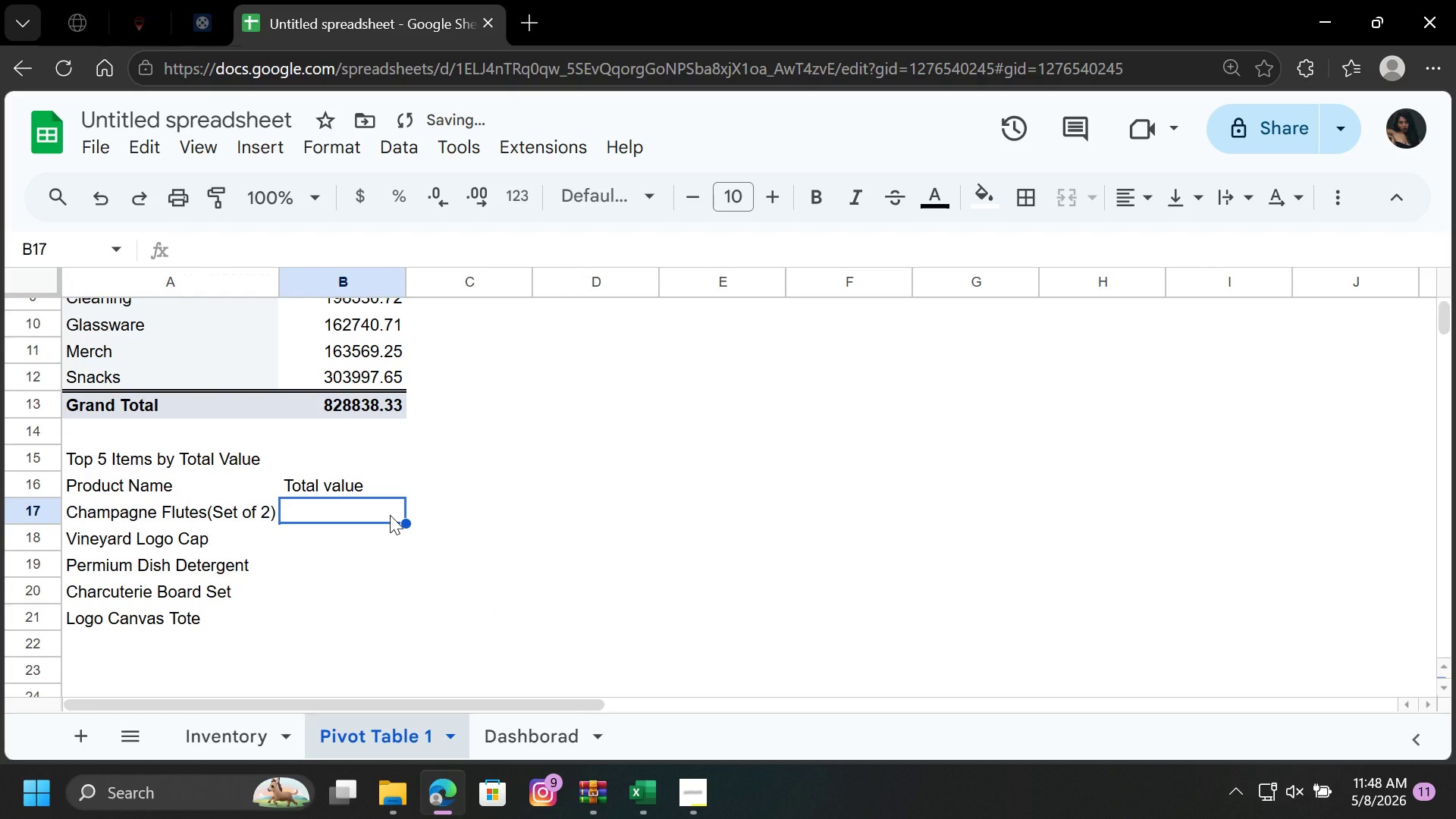 
key(Equal)
 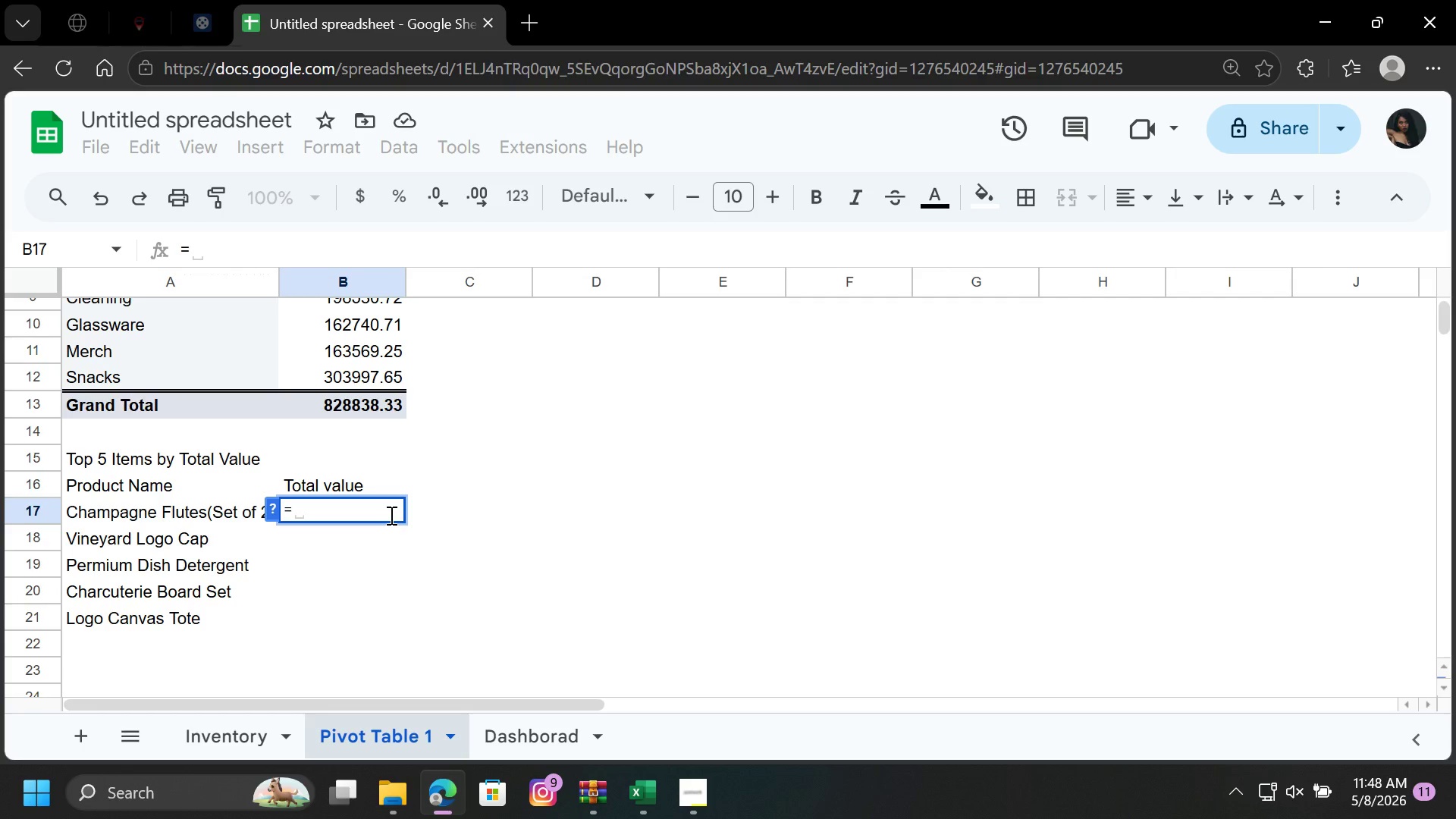 
wait(8.06)
 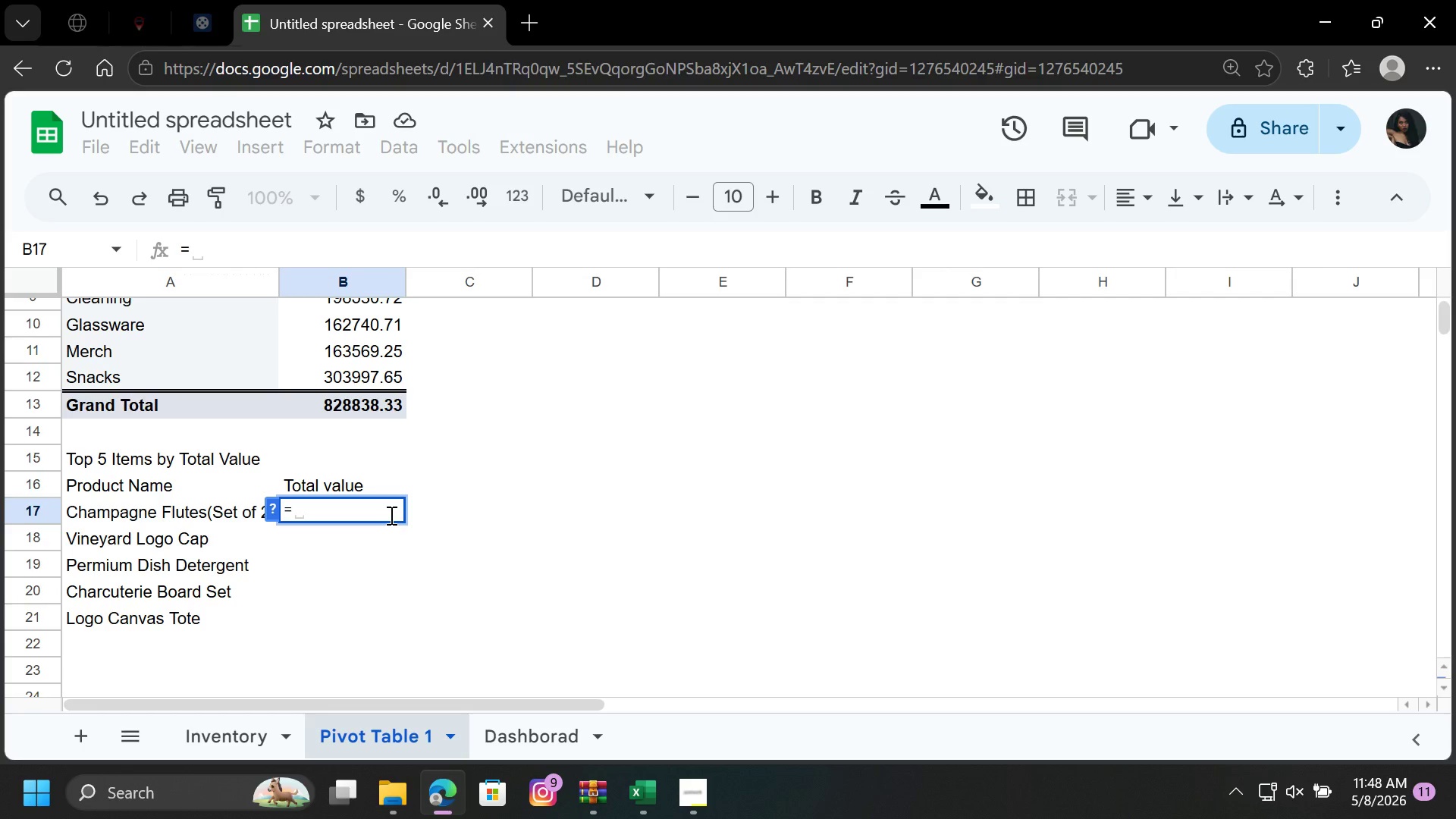 
type(sum)
 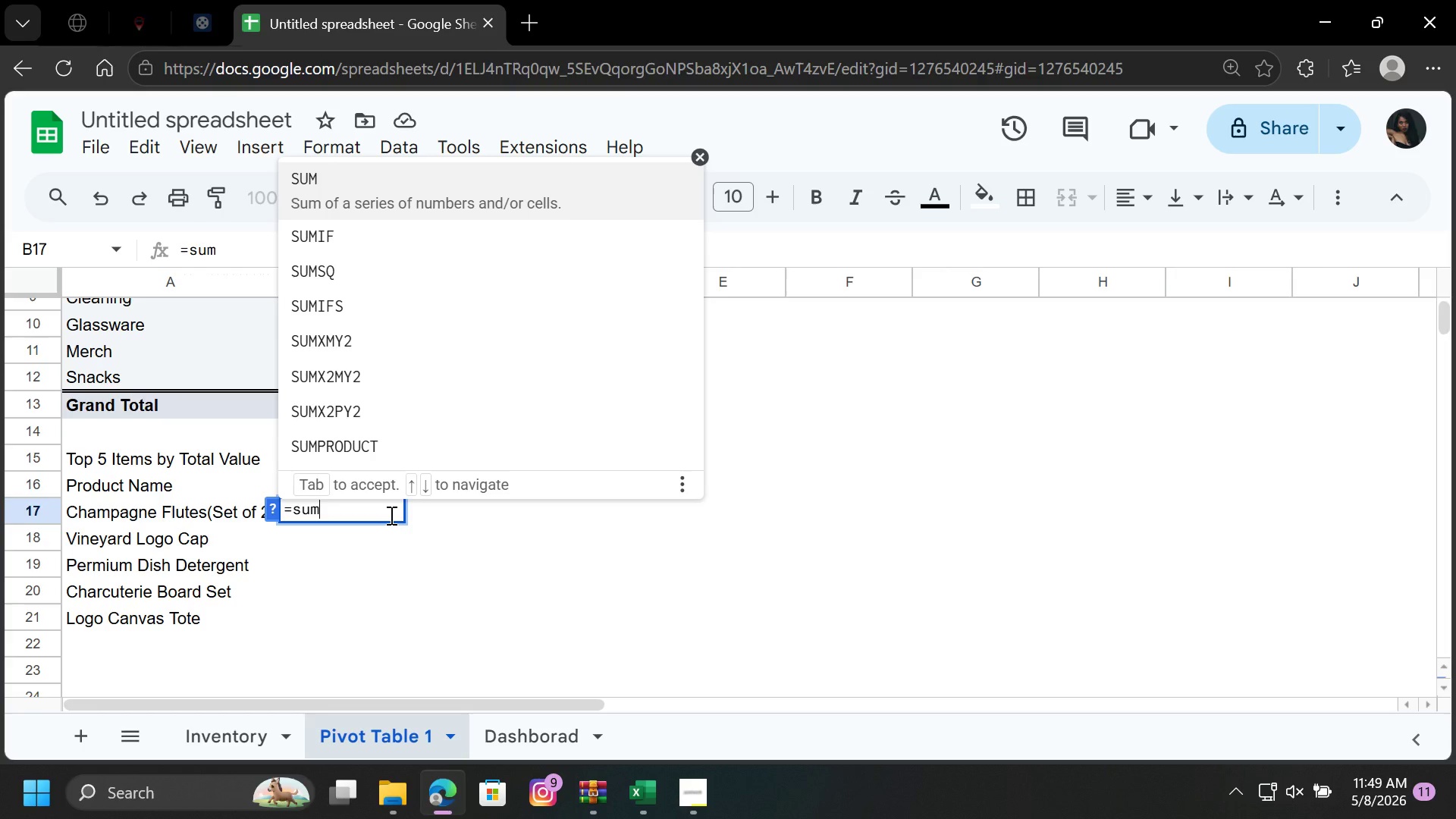 
key(ArrowDown)
 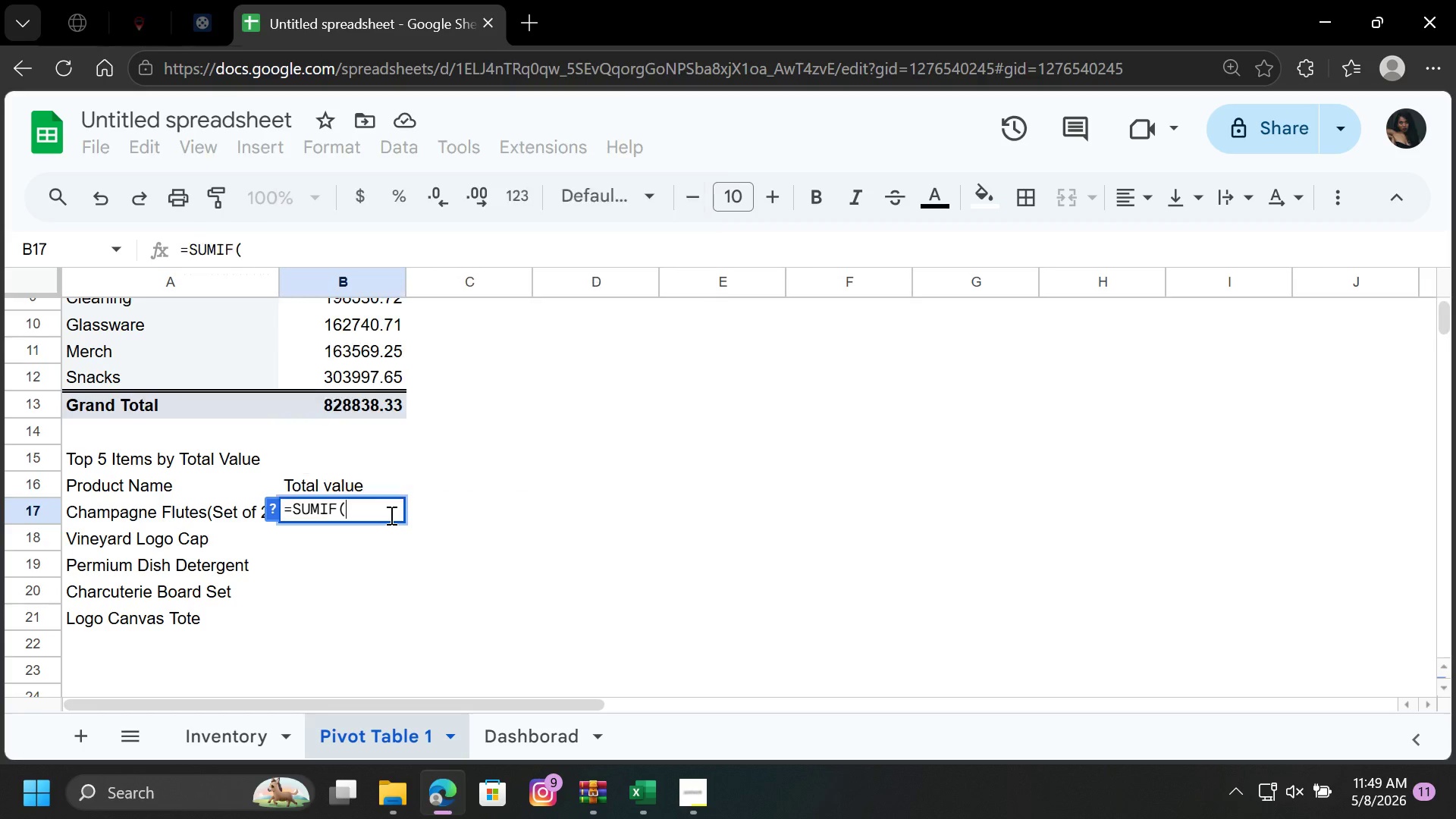 
key(Enter)
 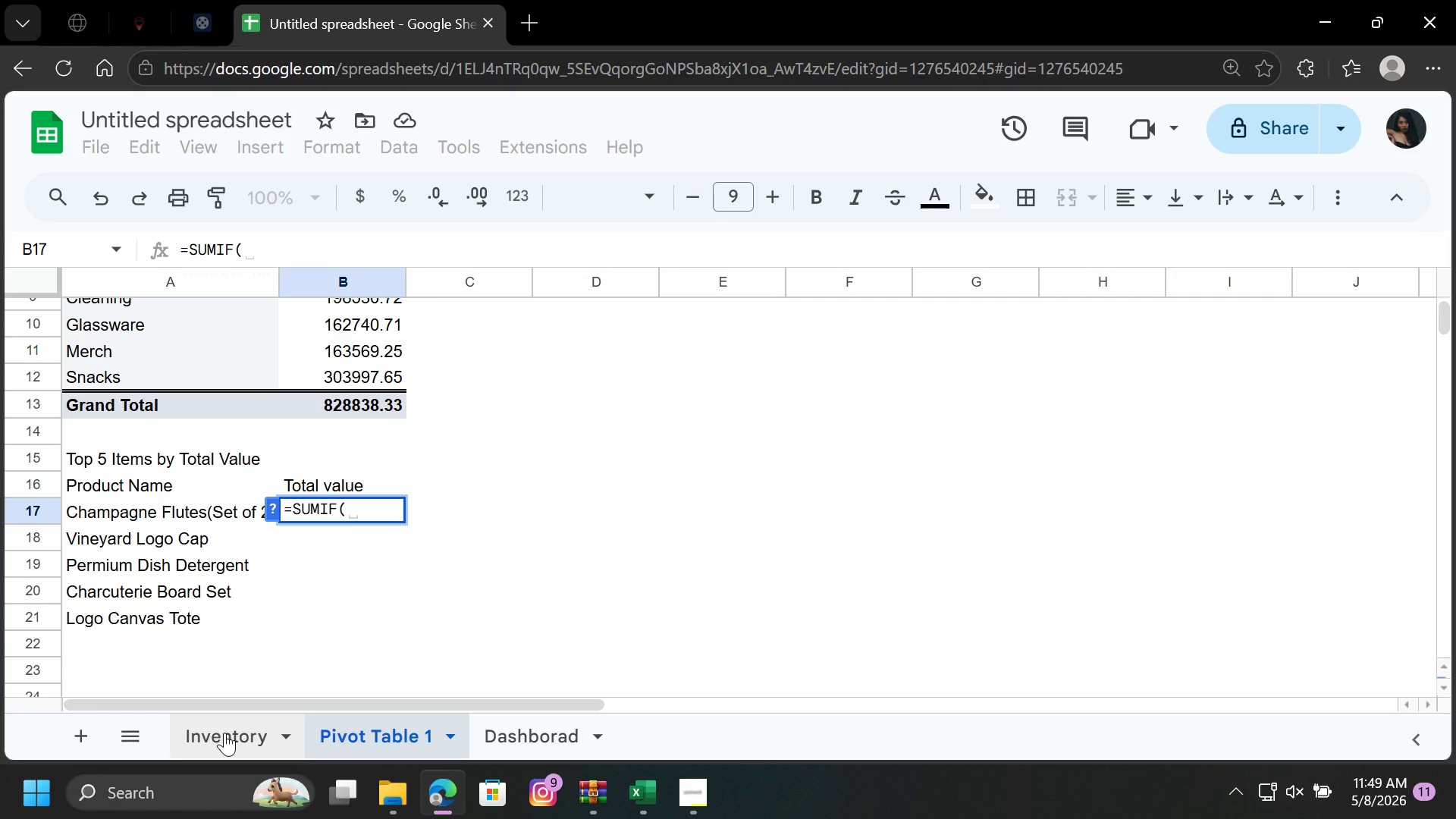 
wait(7.86)
 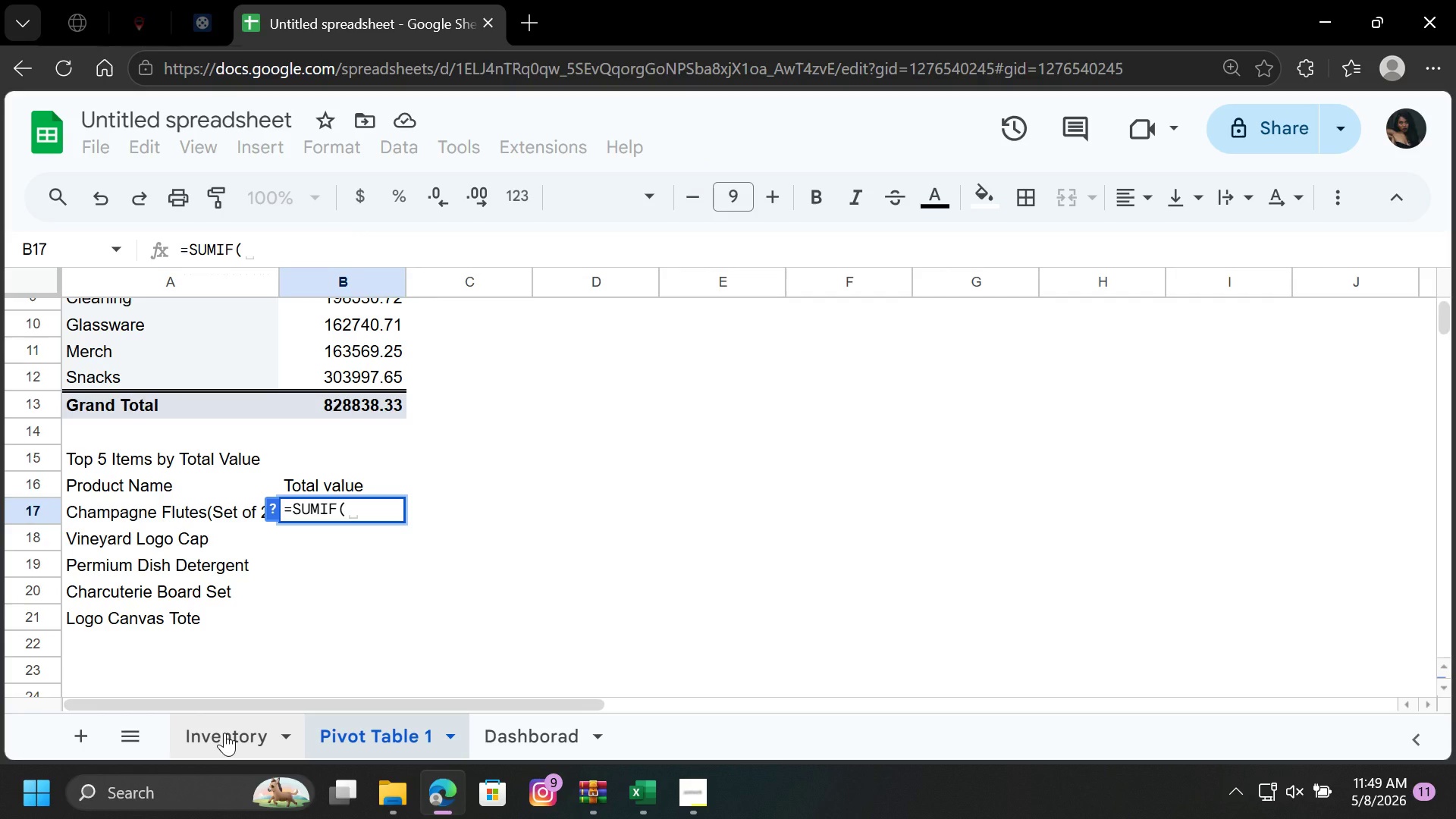 
left_click([213, 731])
 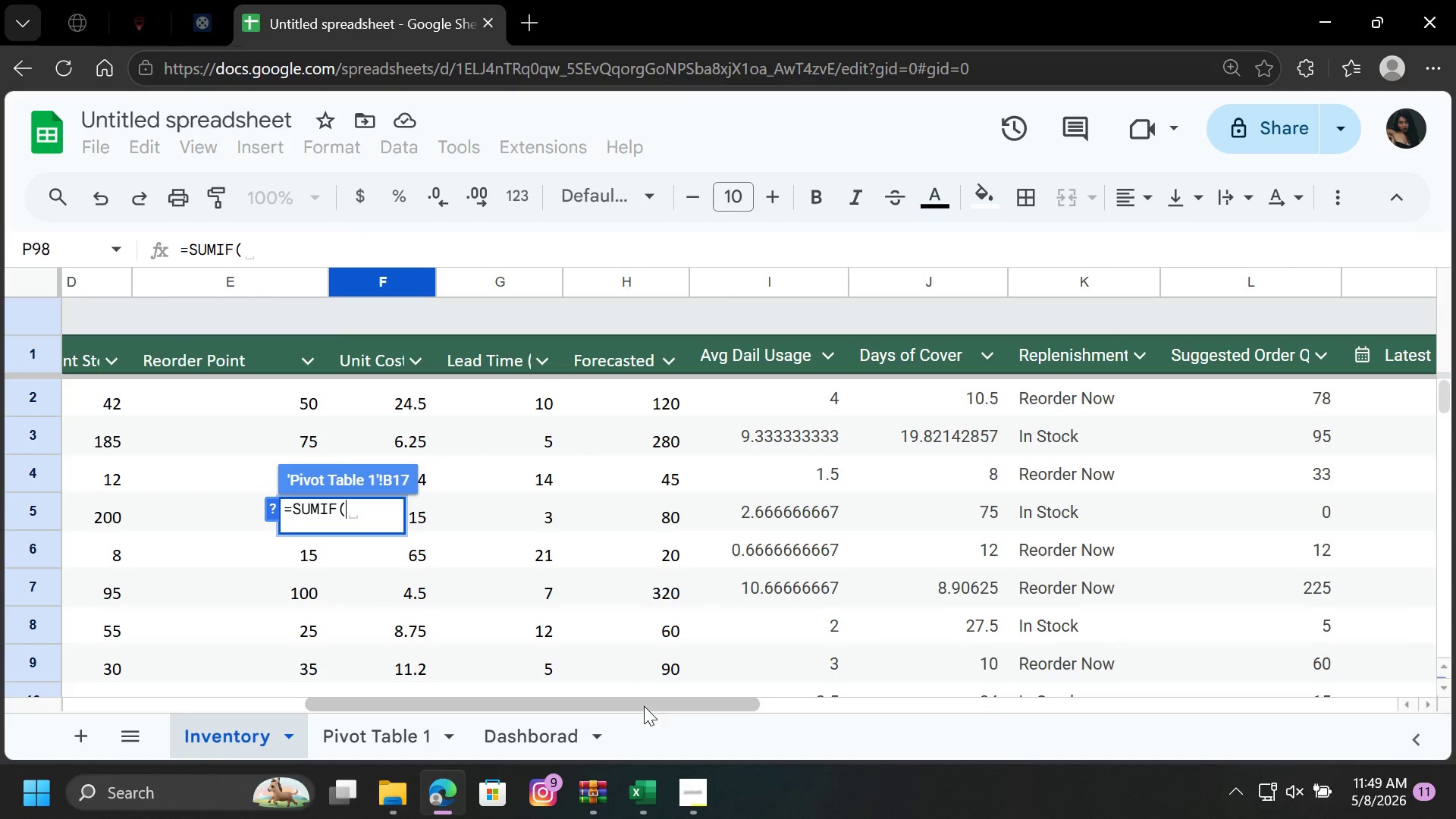 
left_click_drag(start_coordinate=[644, 706], to_coordinate=[145, 729])
 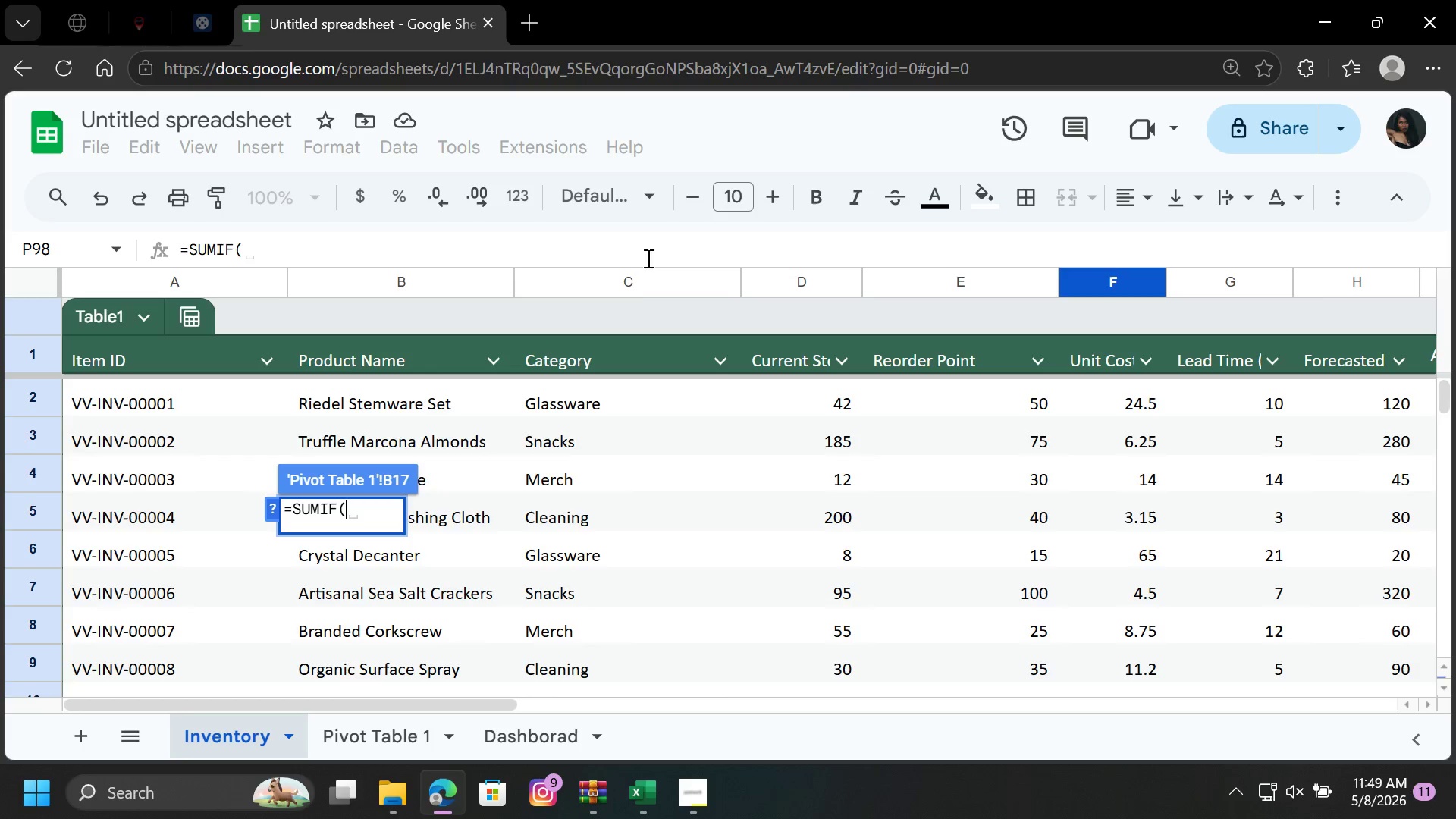 
left_click([629, 284])
 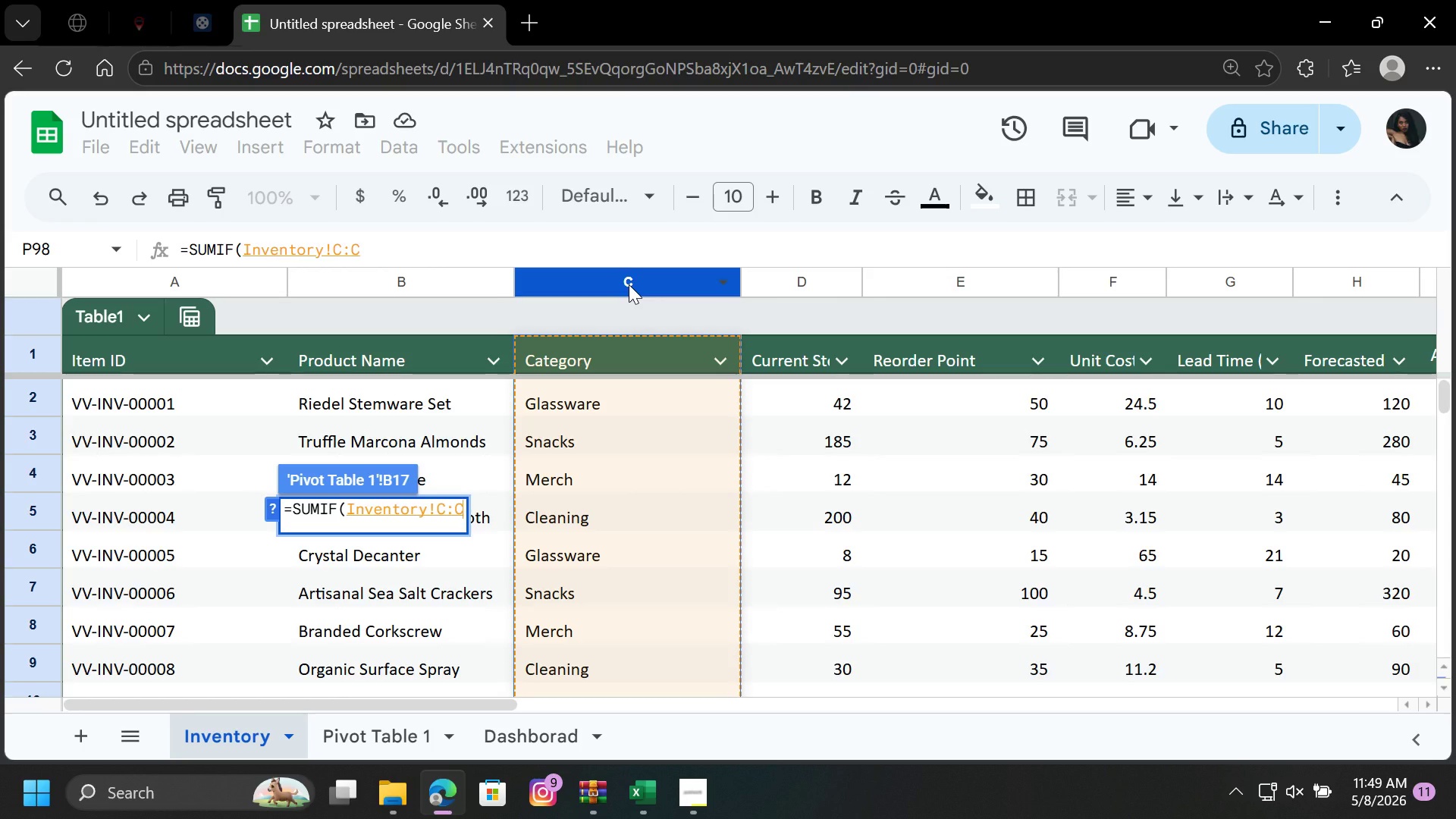 
key(Comma)
 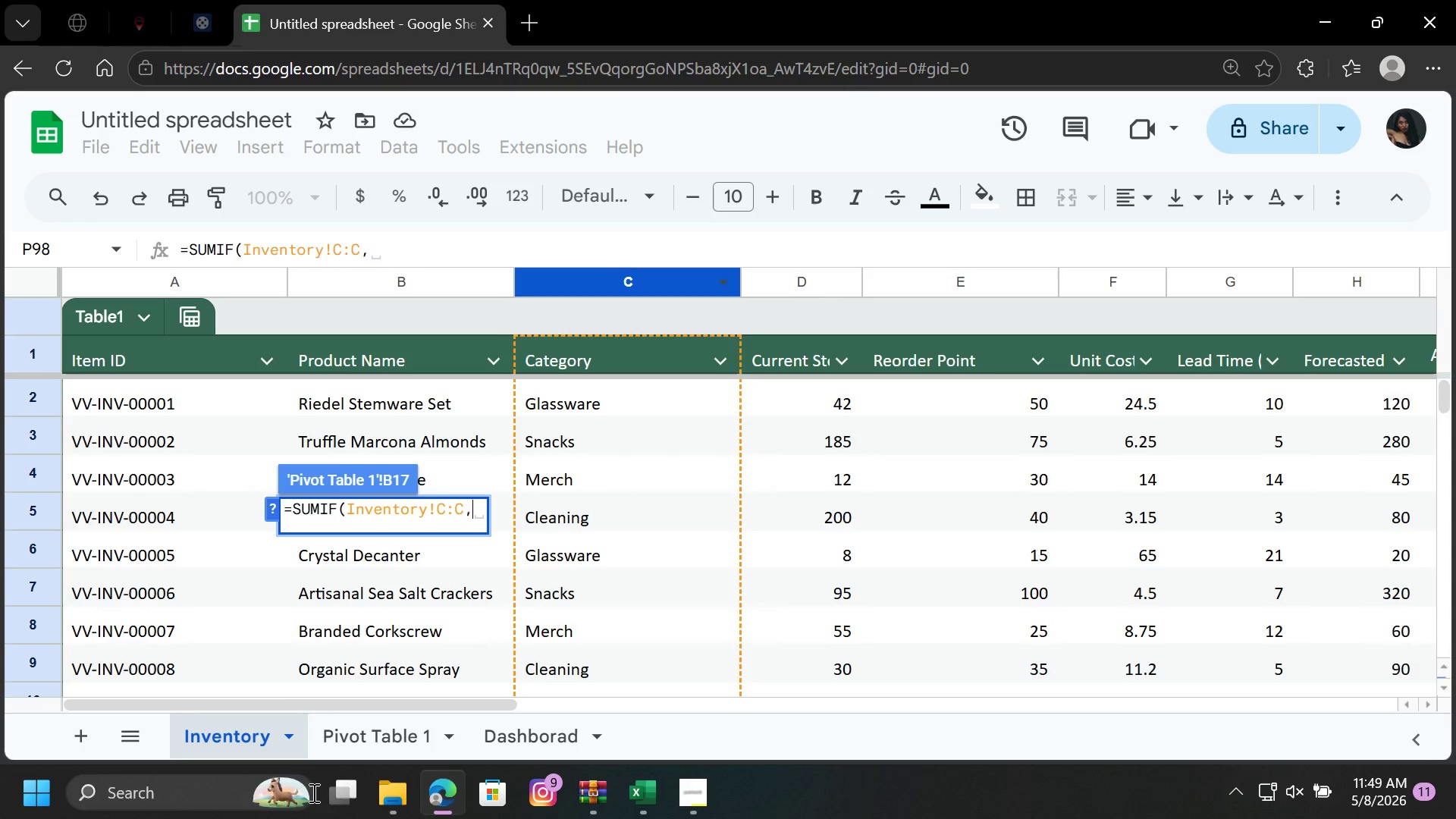 
left_click([362, 736])
 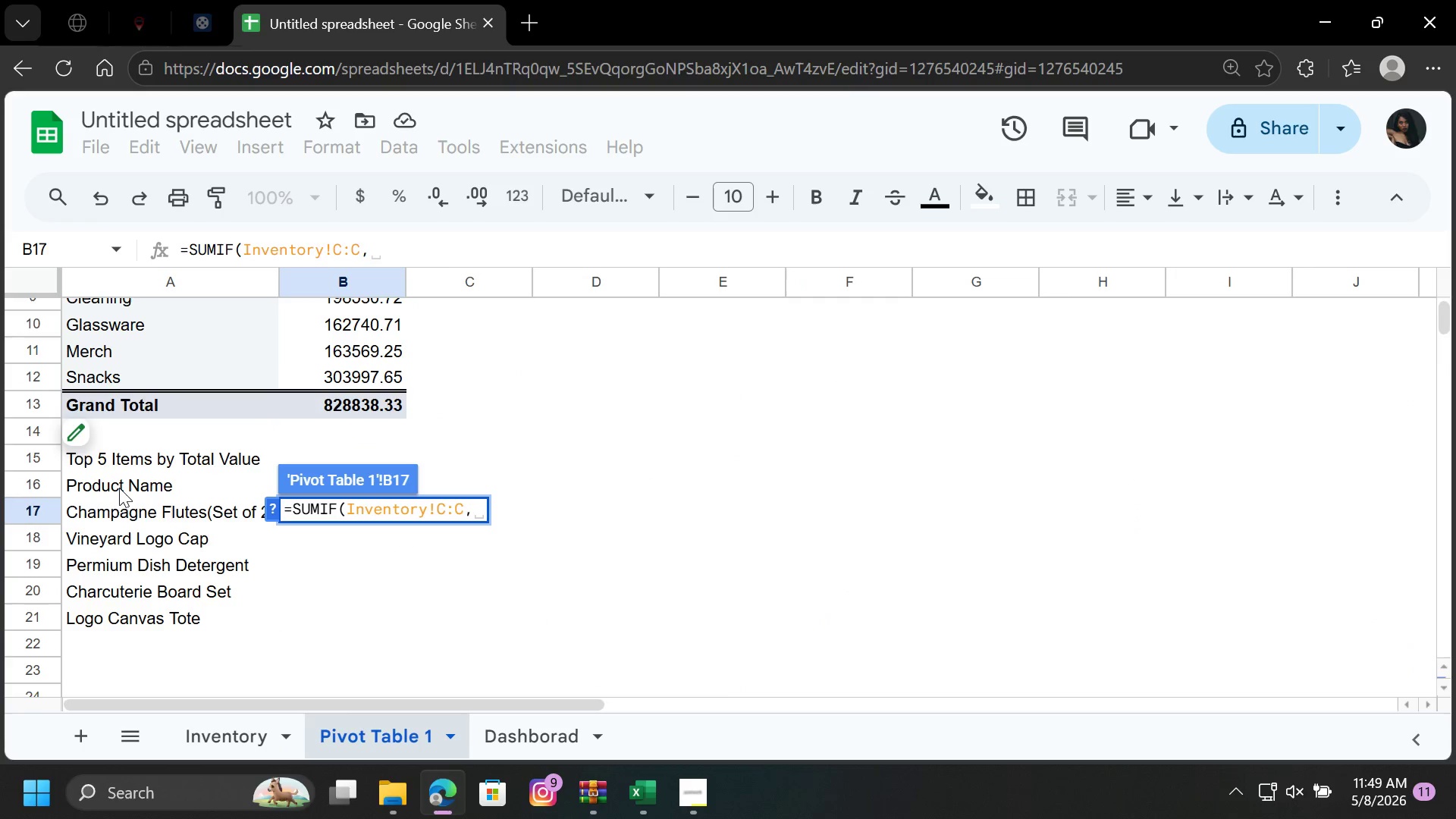 
left_click([119, 489])
 